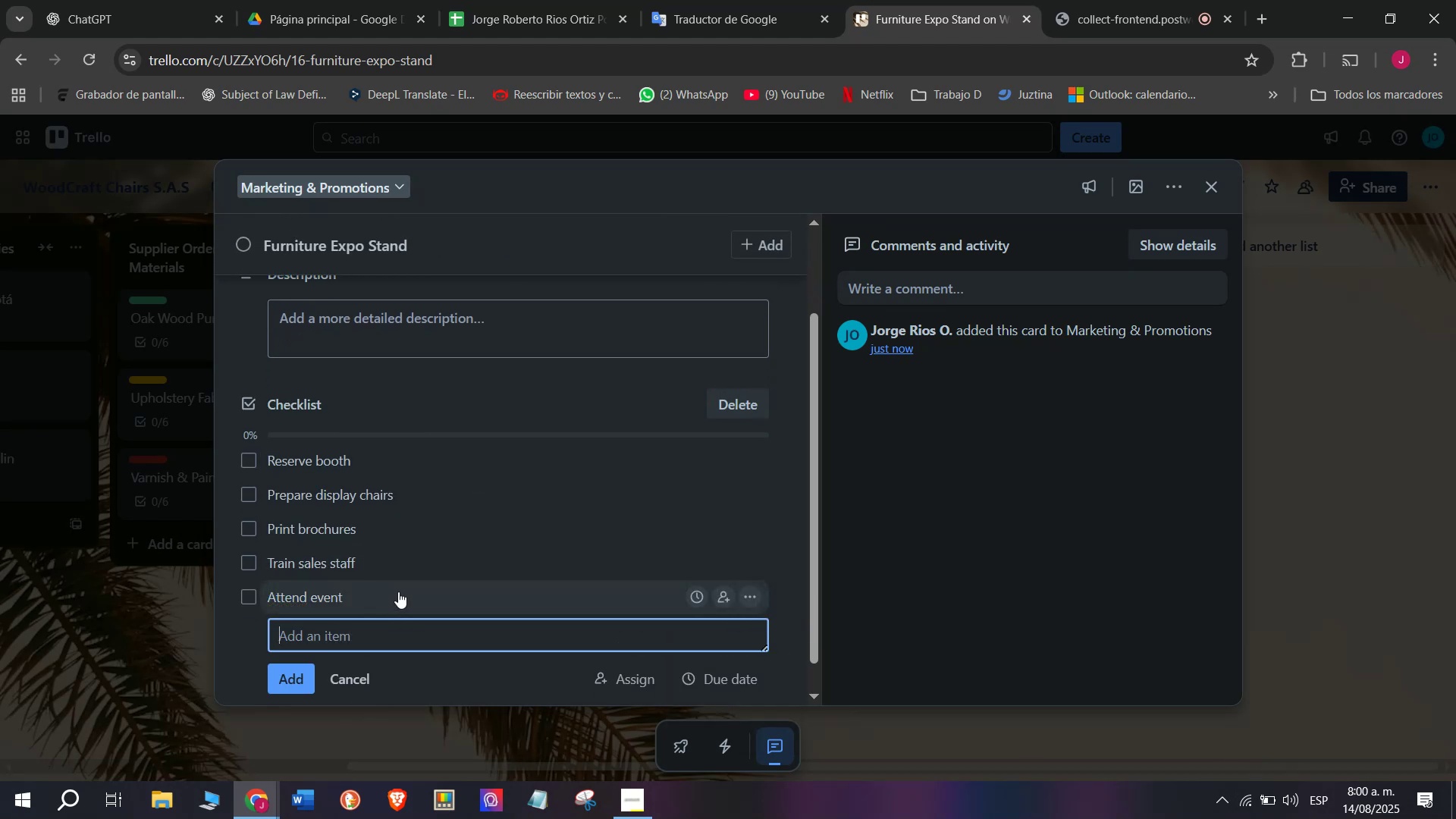 
type(Collets)
key(Backspace)
key(Backspace)
type(ct leads)
 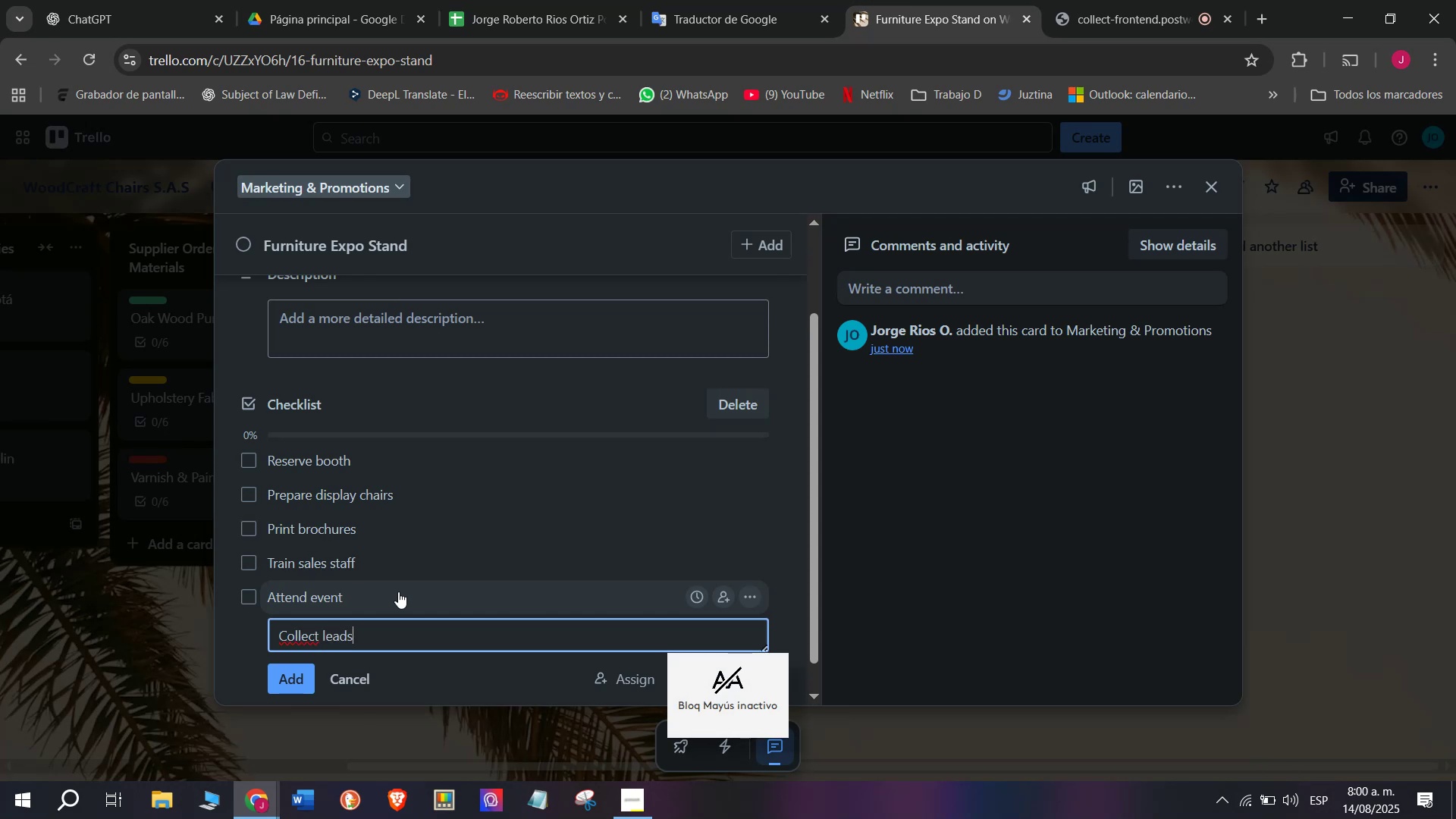 
key(Enter)
 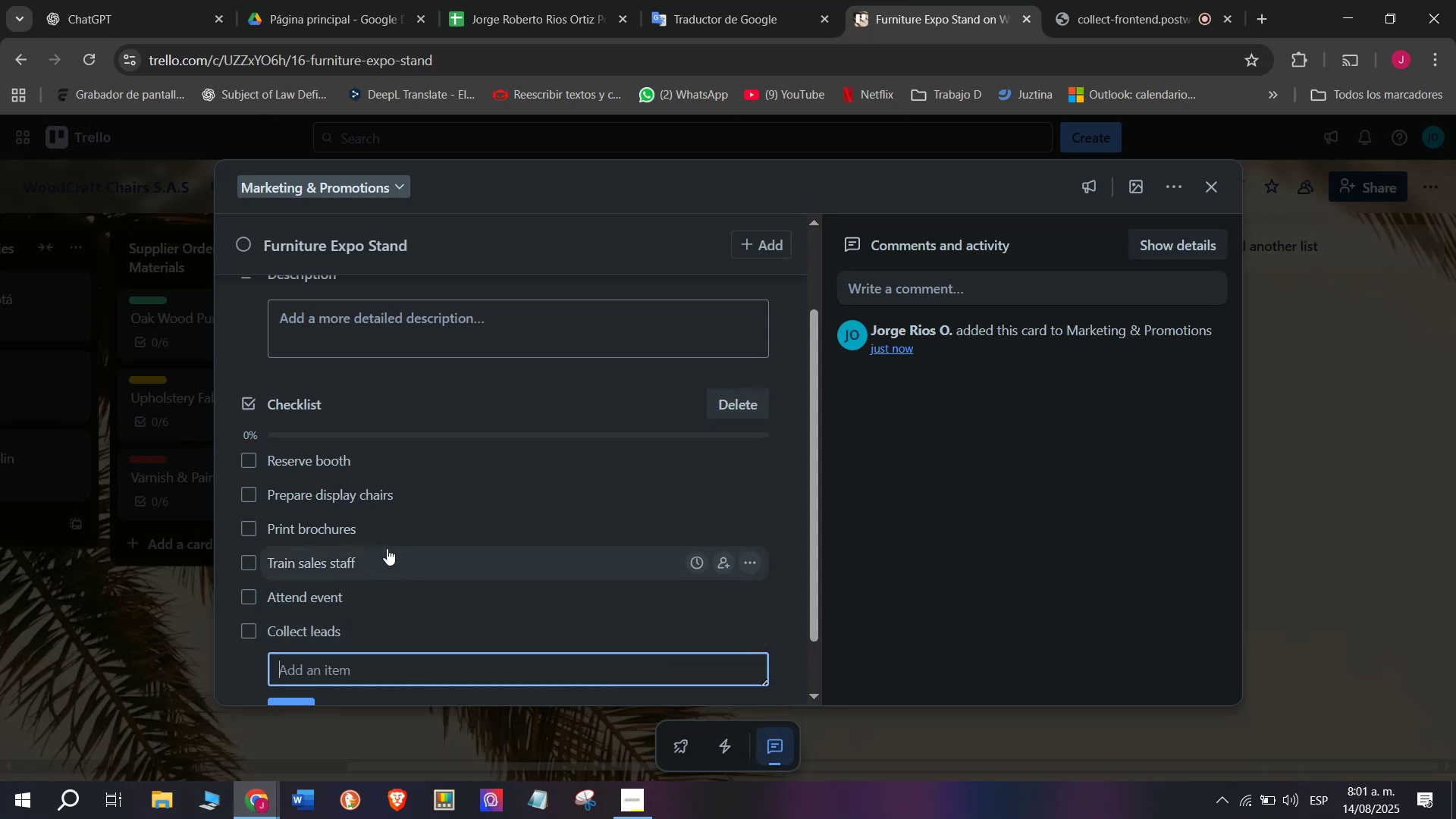 
scroll: coordinate [382, 517], scroll_direction: up, amount: 3.0
 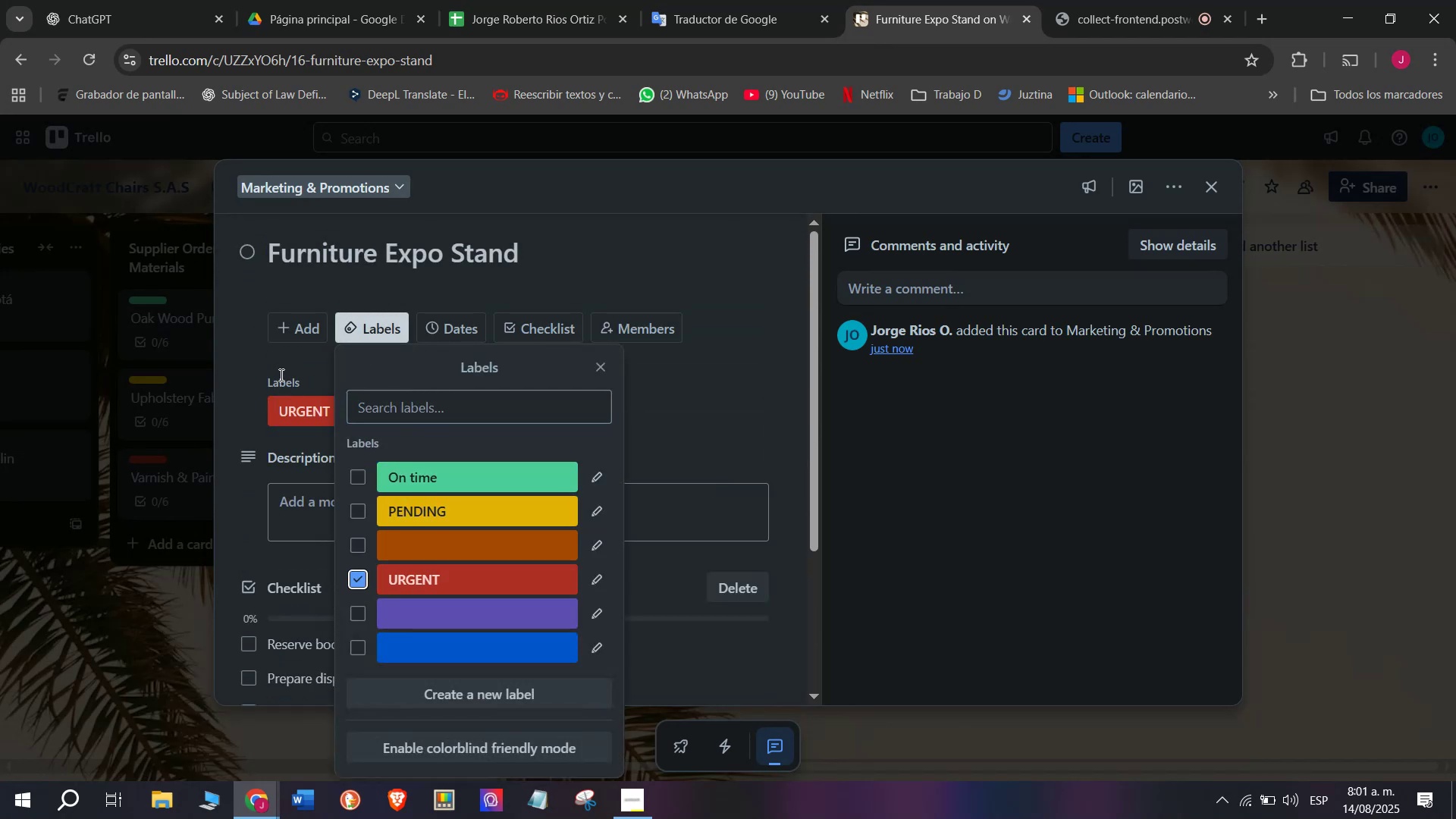 
double_click([145, 665])
 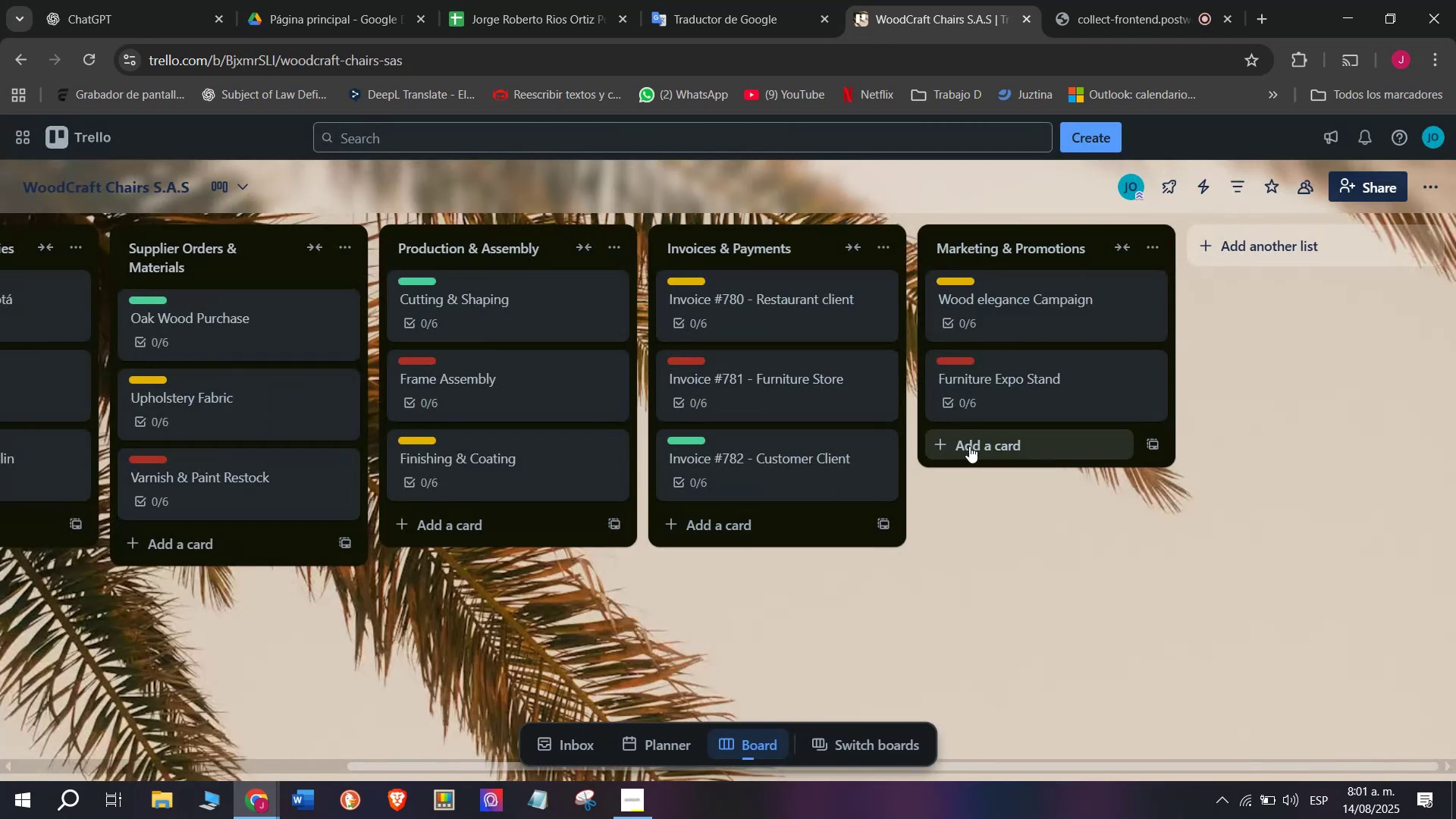 
left_click_drag(start_coordinate=[995, 385], to_coordinate=[1009, 303])
 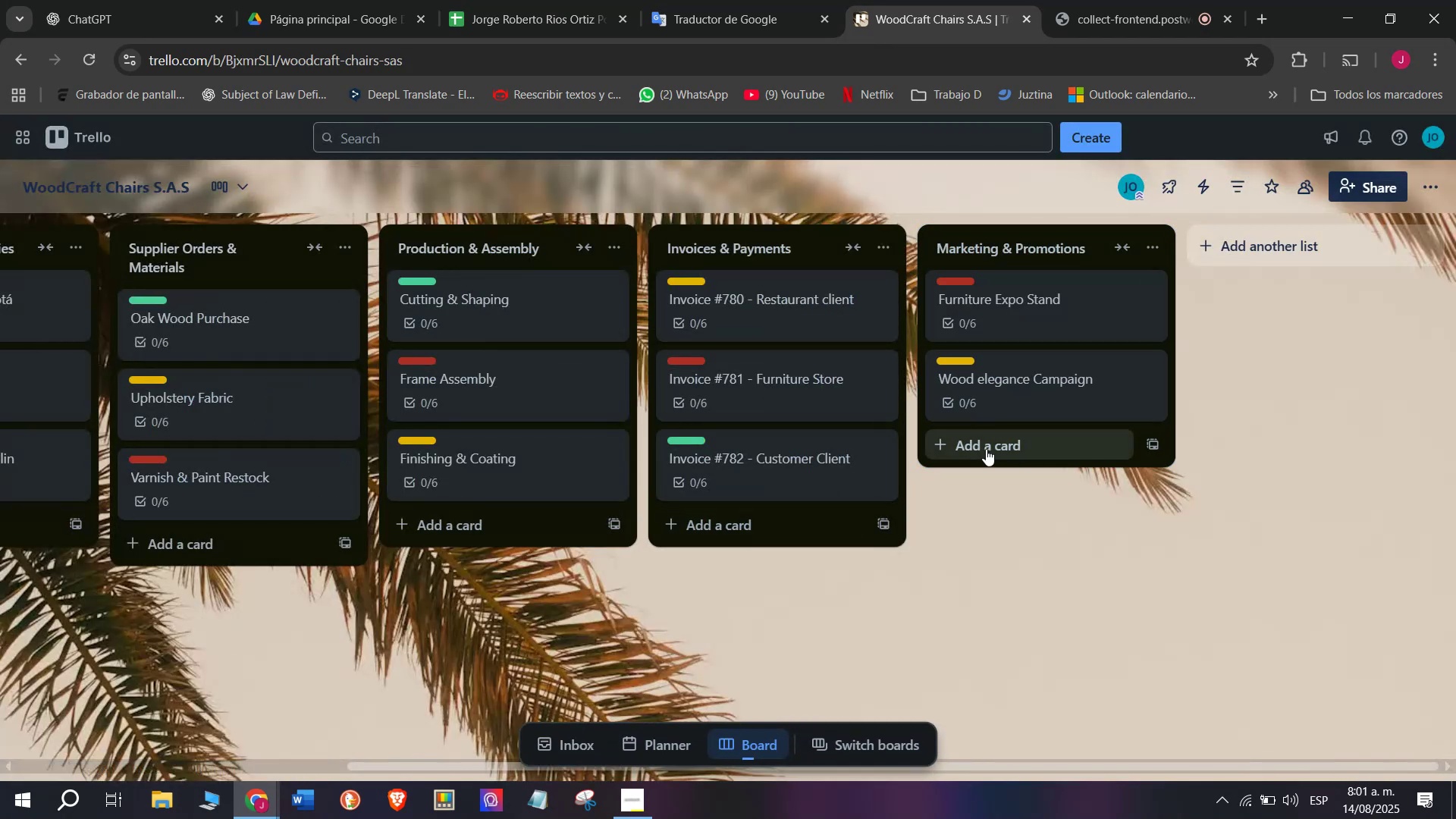 
left_click([988, 444])
 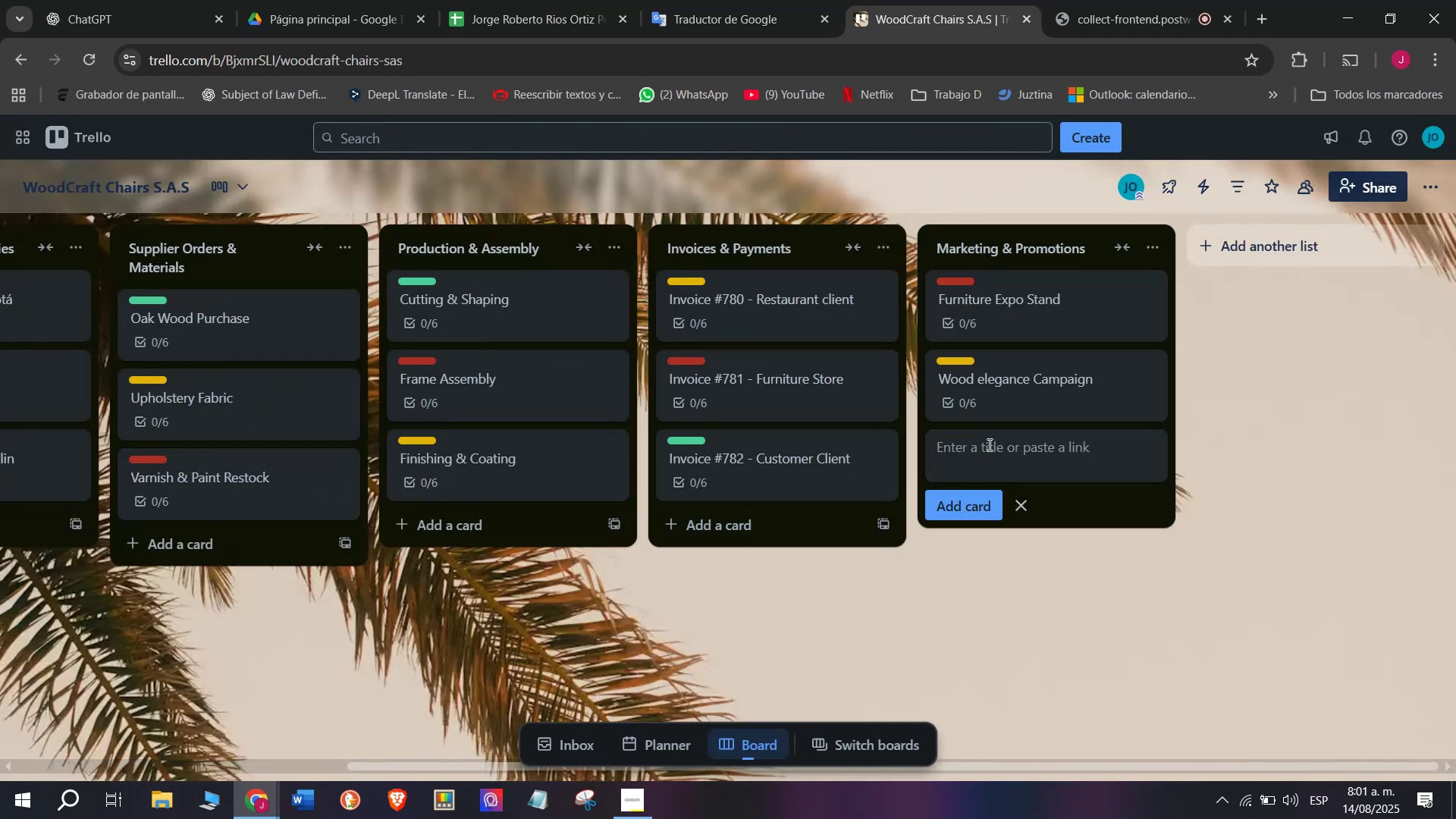 
key(CapsLock)
 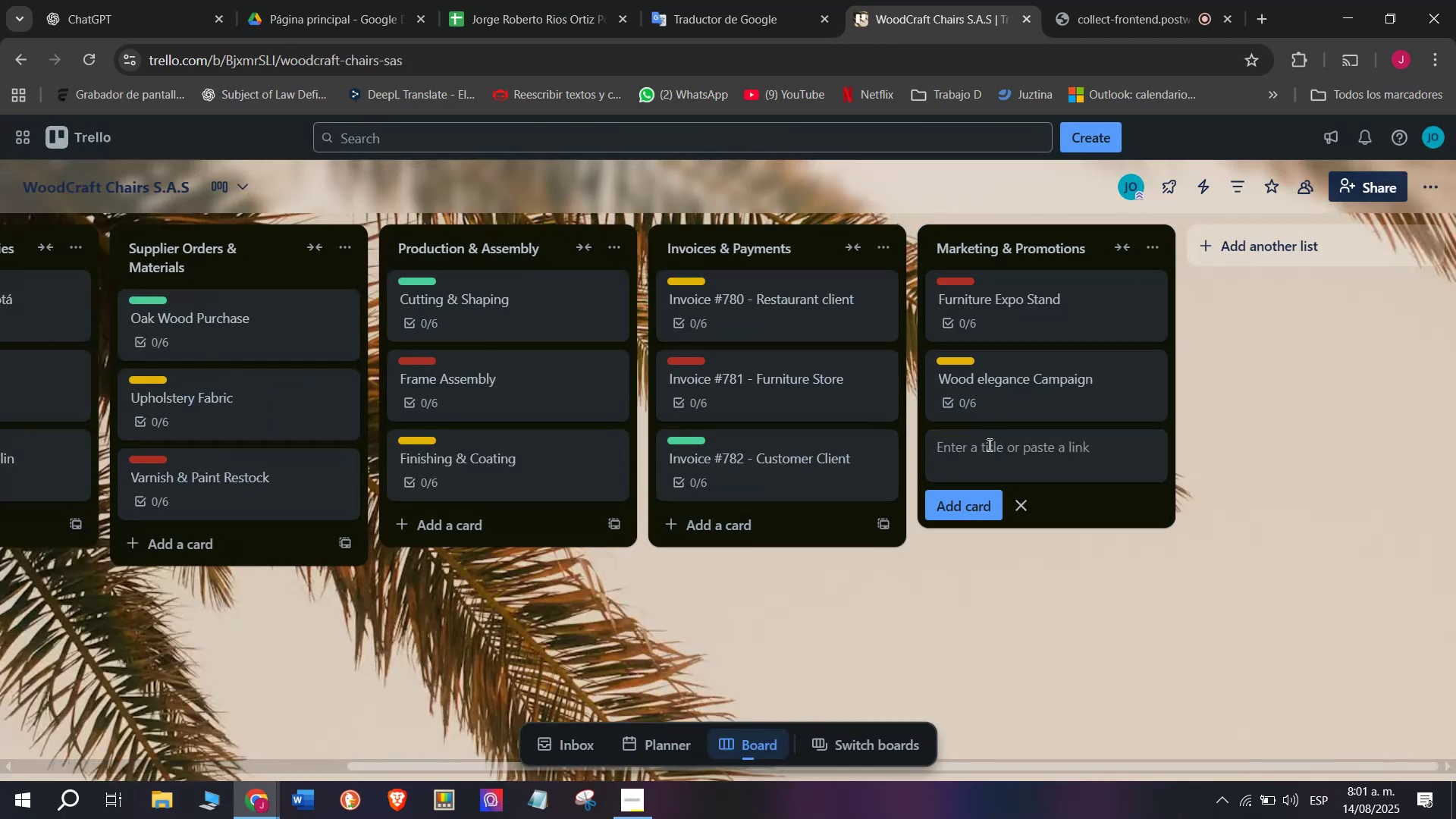 
type(Influencer Collaboration)
 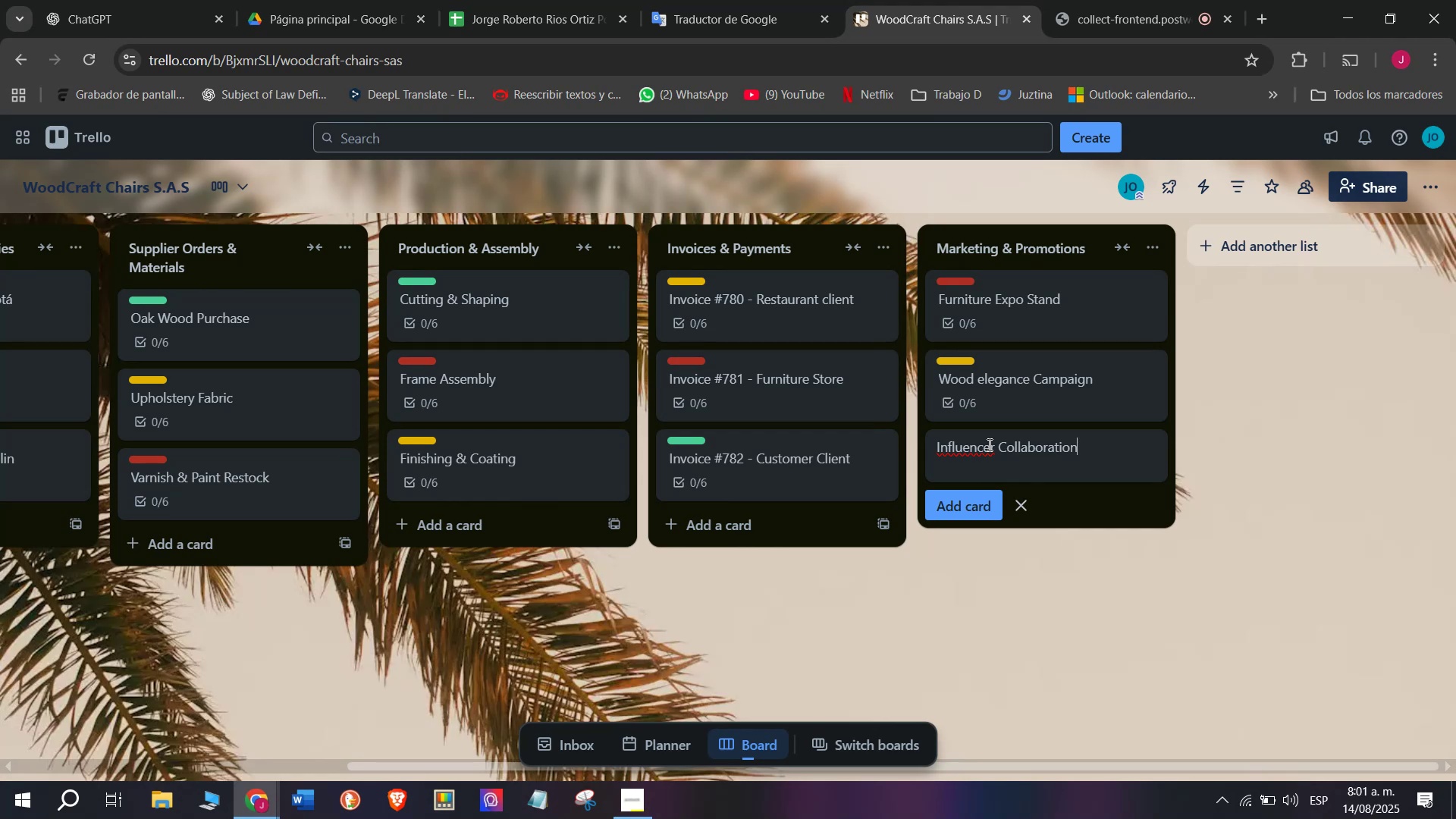 
key(Enter)
 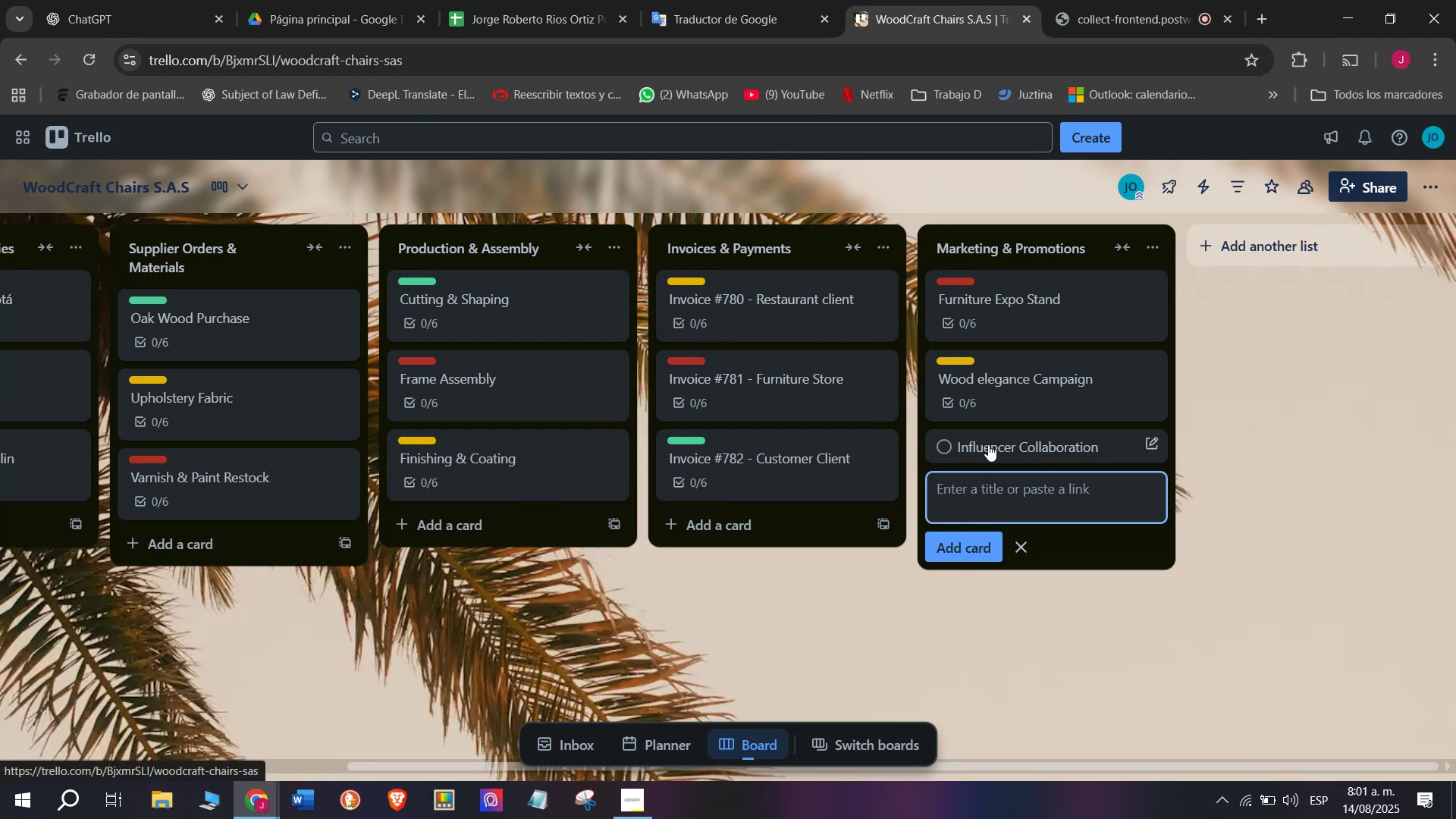 
left_click([988, 444])
 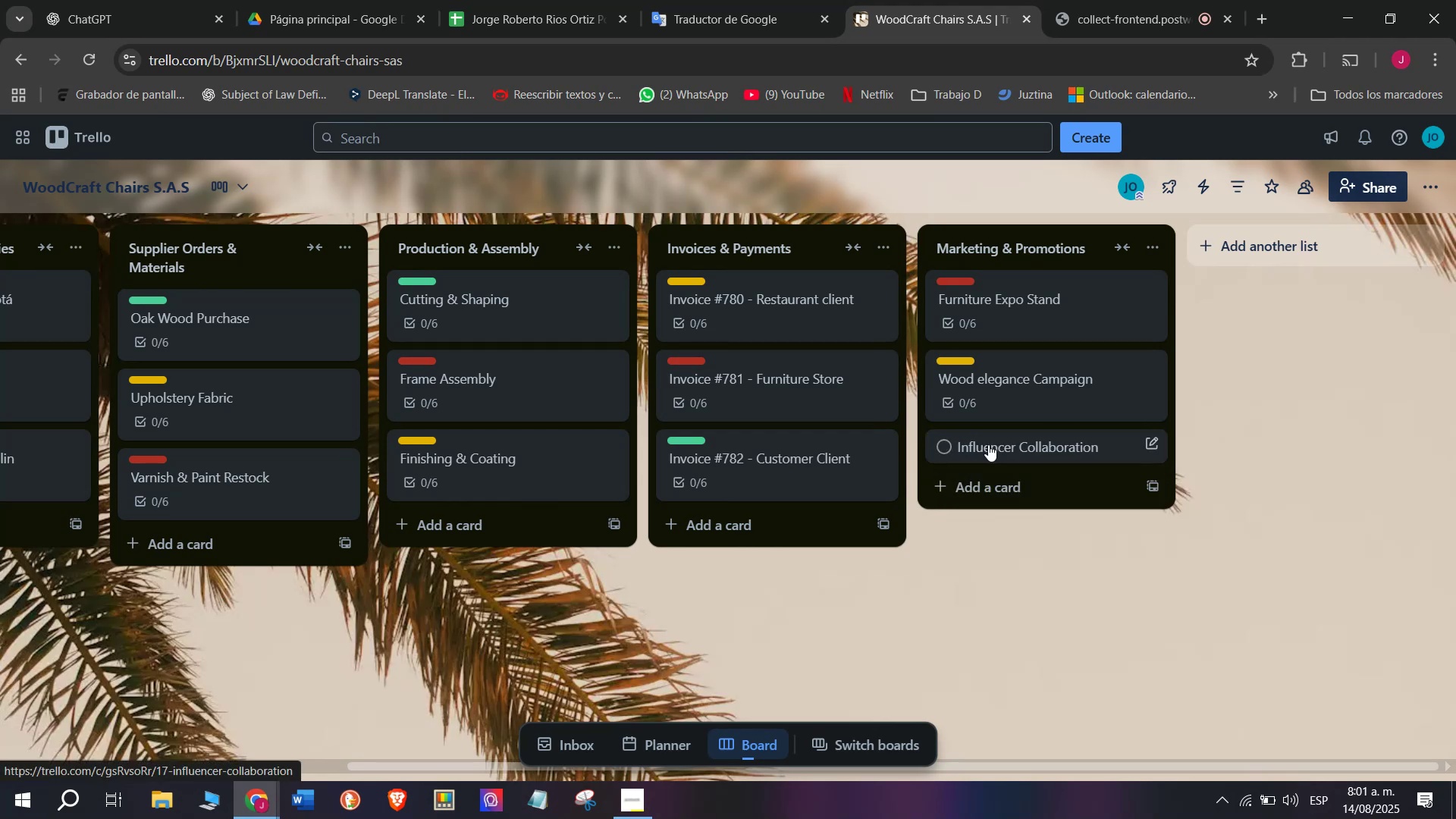 
left_click([988, 444])
 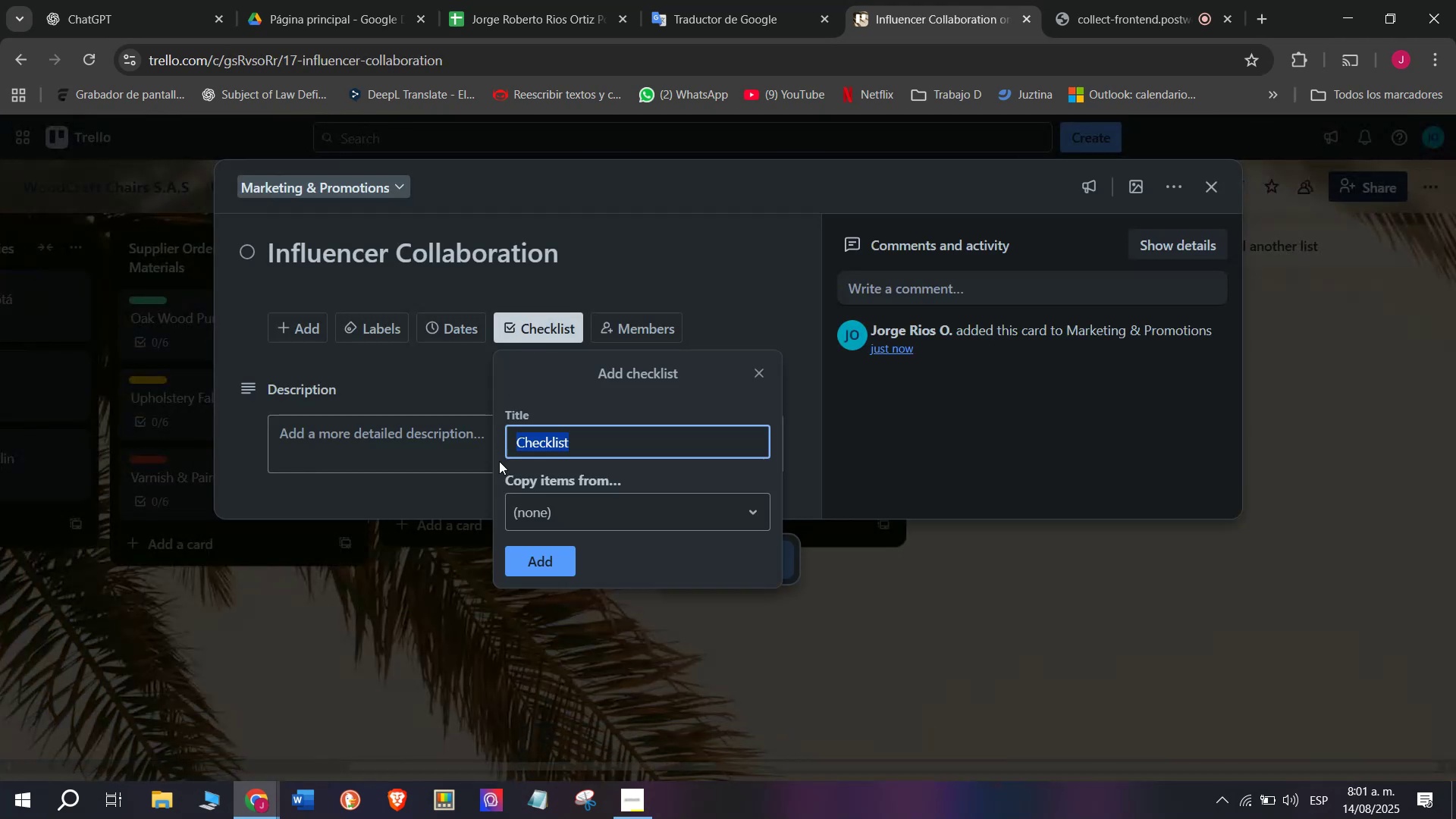 
left_click([526, 556])
 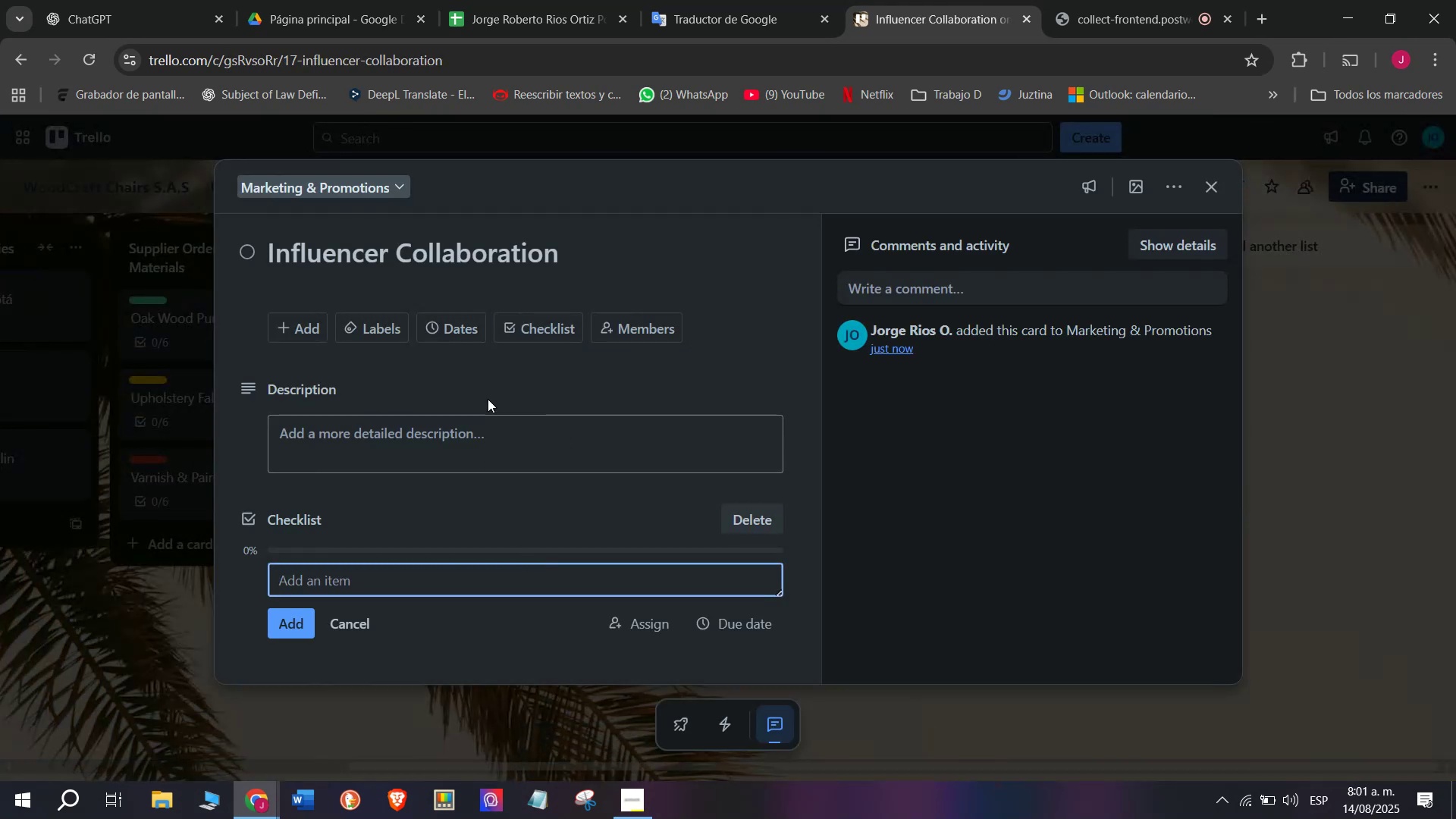 
type(D)
key(Backspace)
type(Select interior design influencer)
 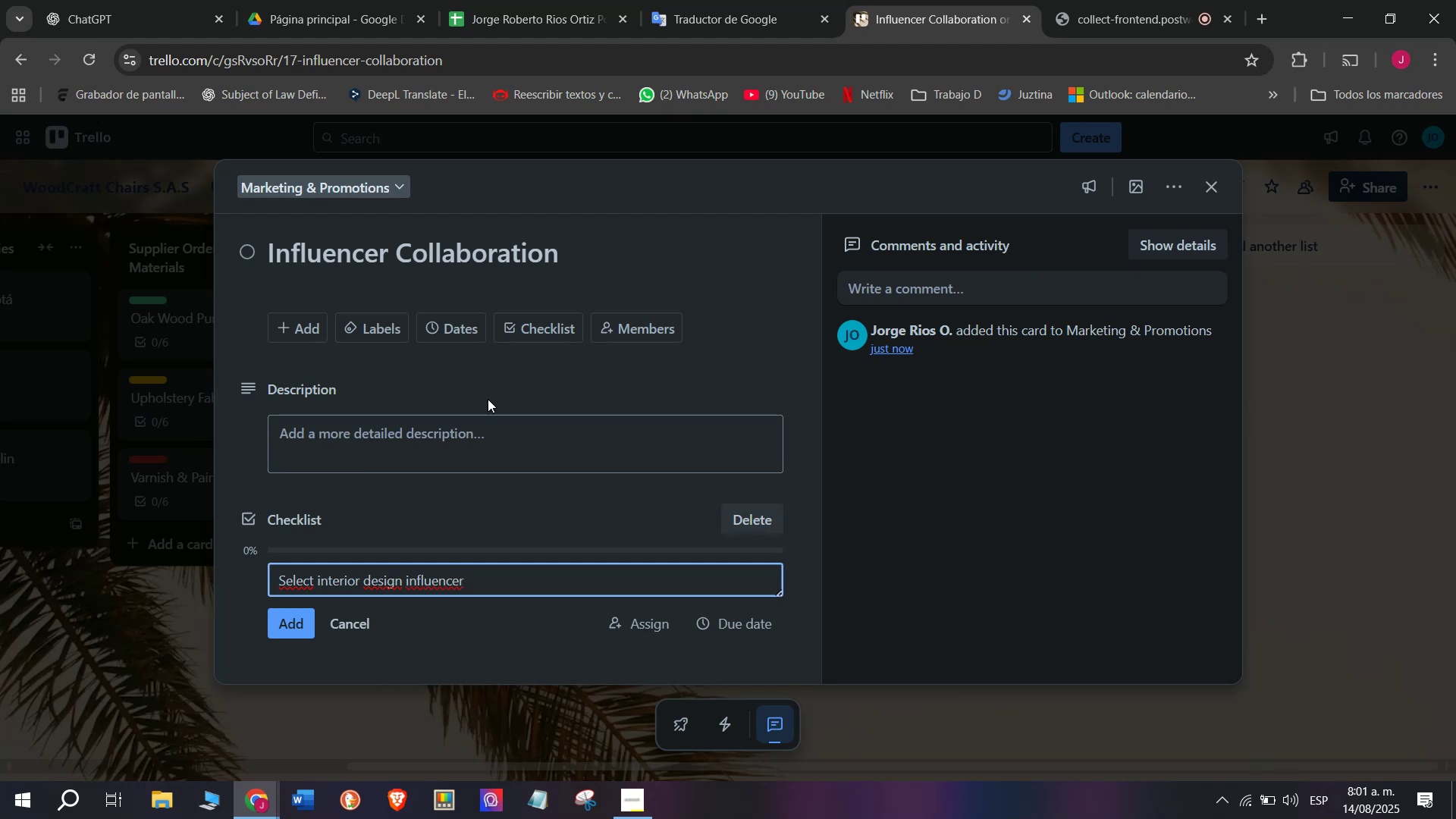 
key(Enter)
 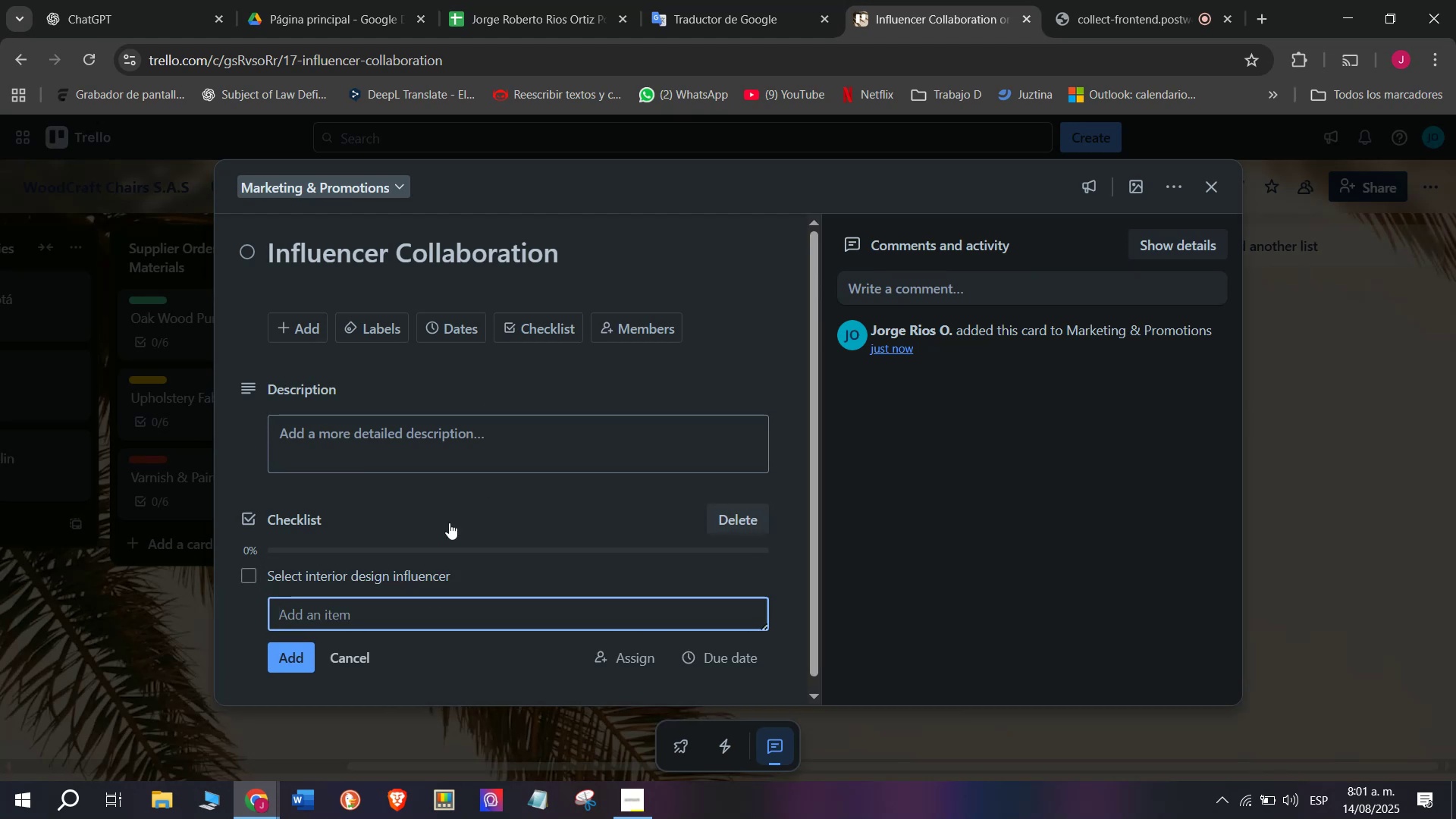 
type(Send sample Chair)
 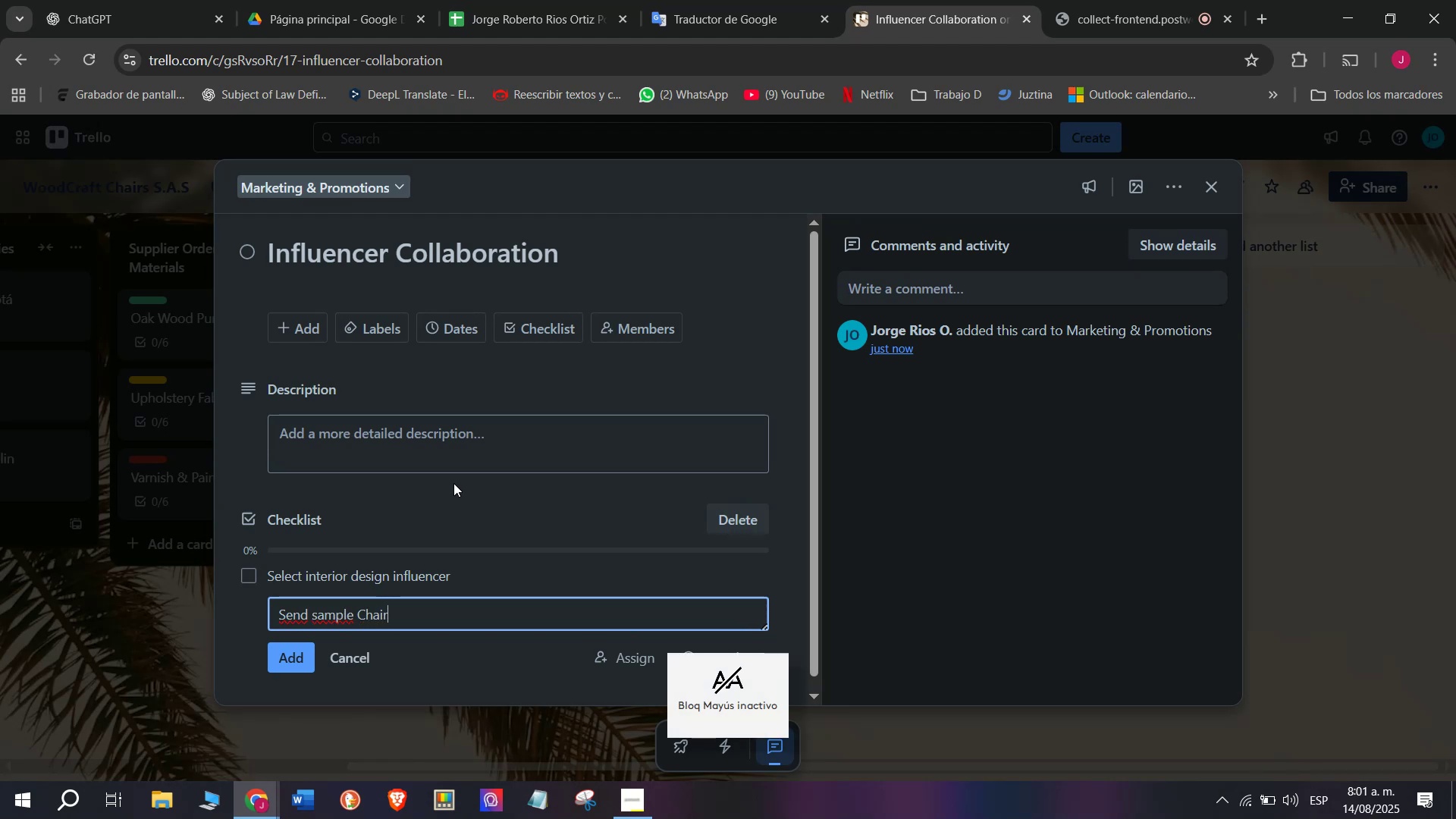 
key(Enter)
 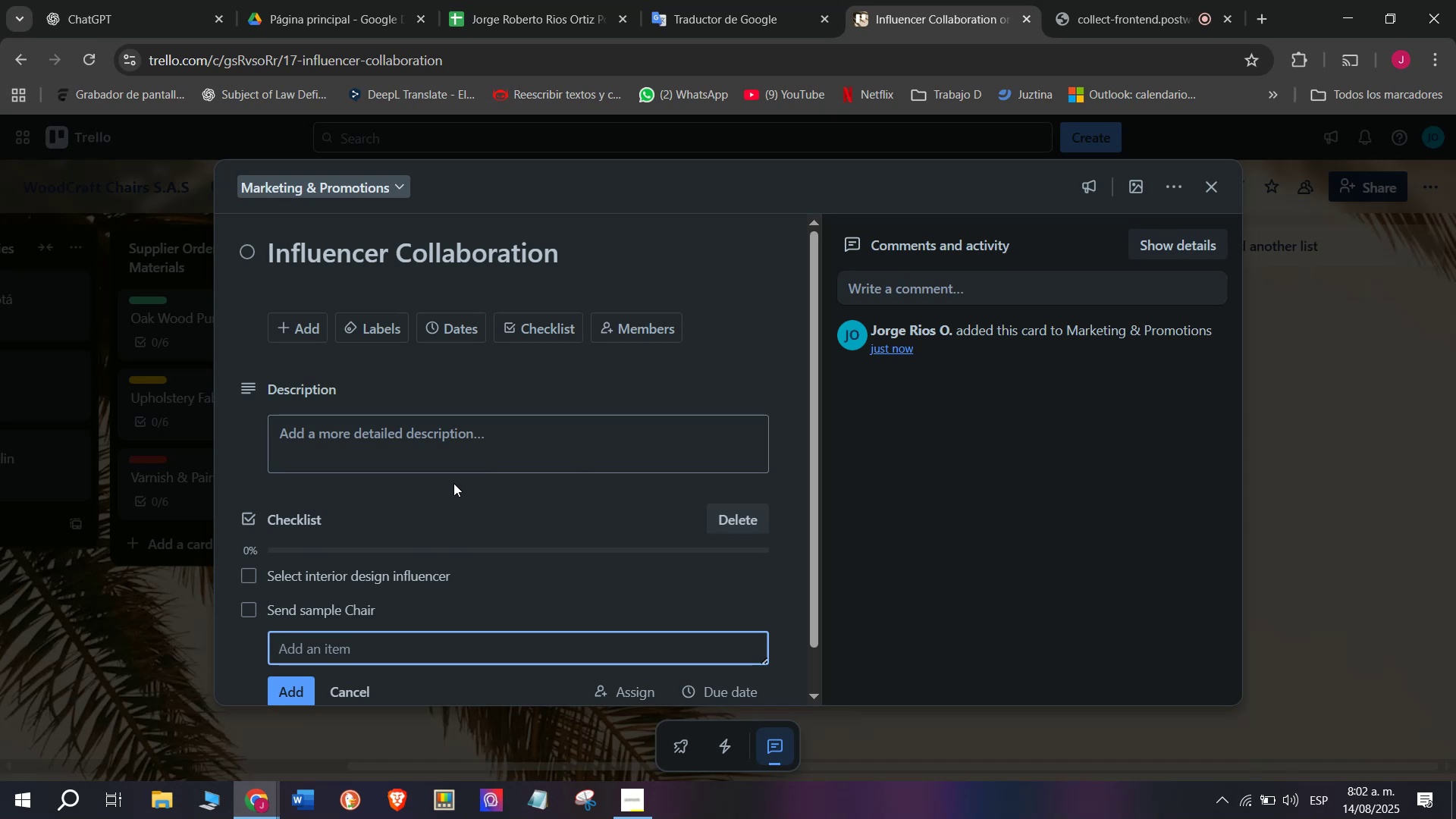 
wait(5.64)
 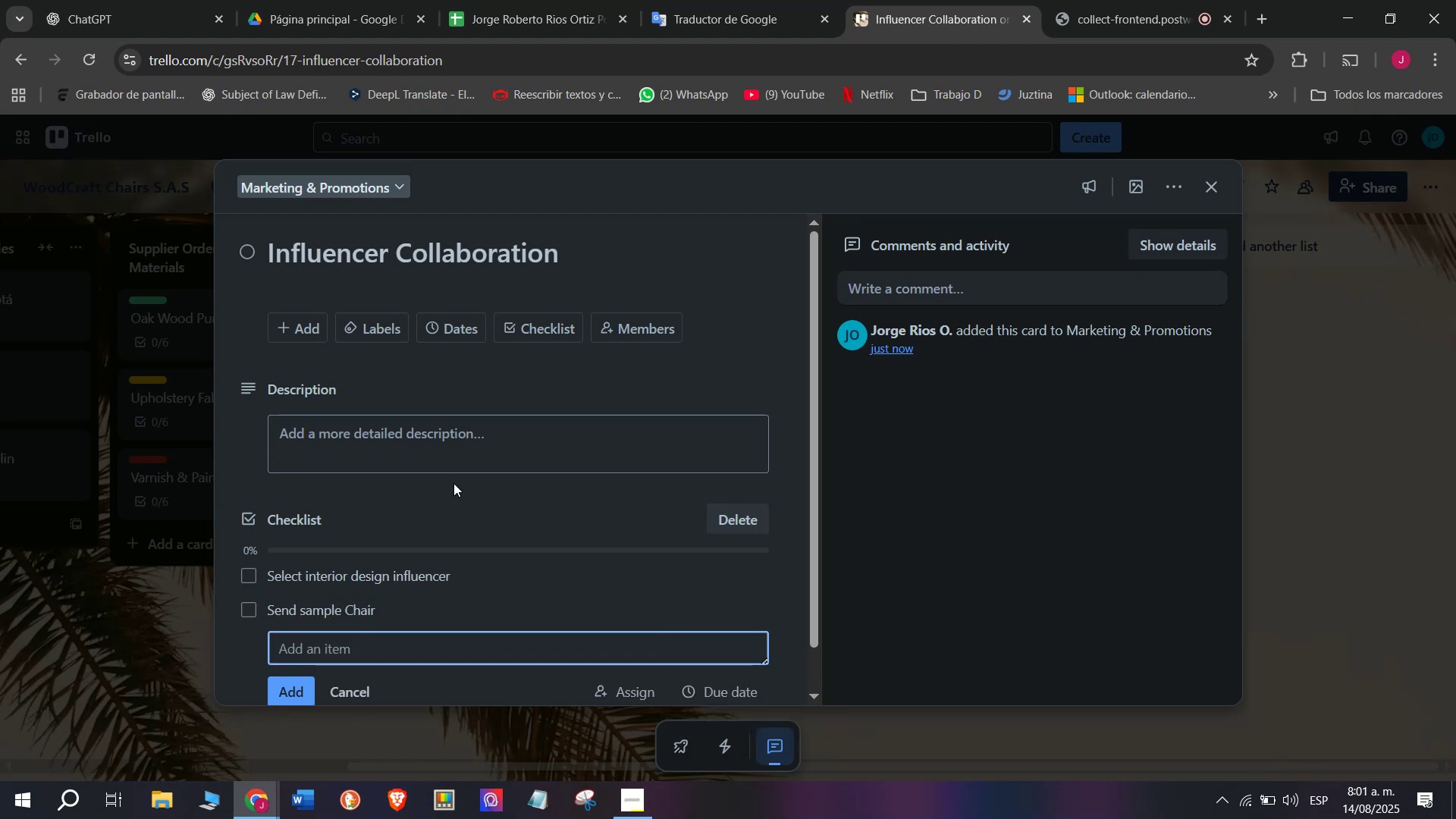 
type(Approve photo)
 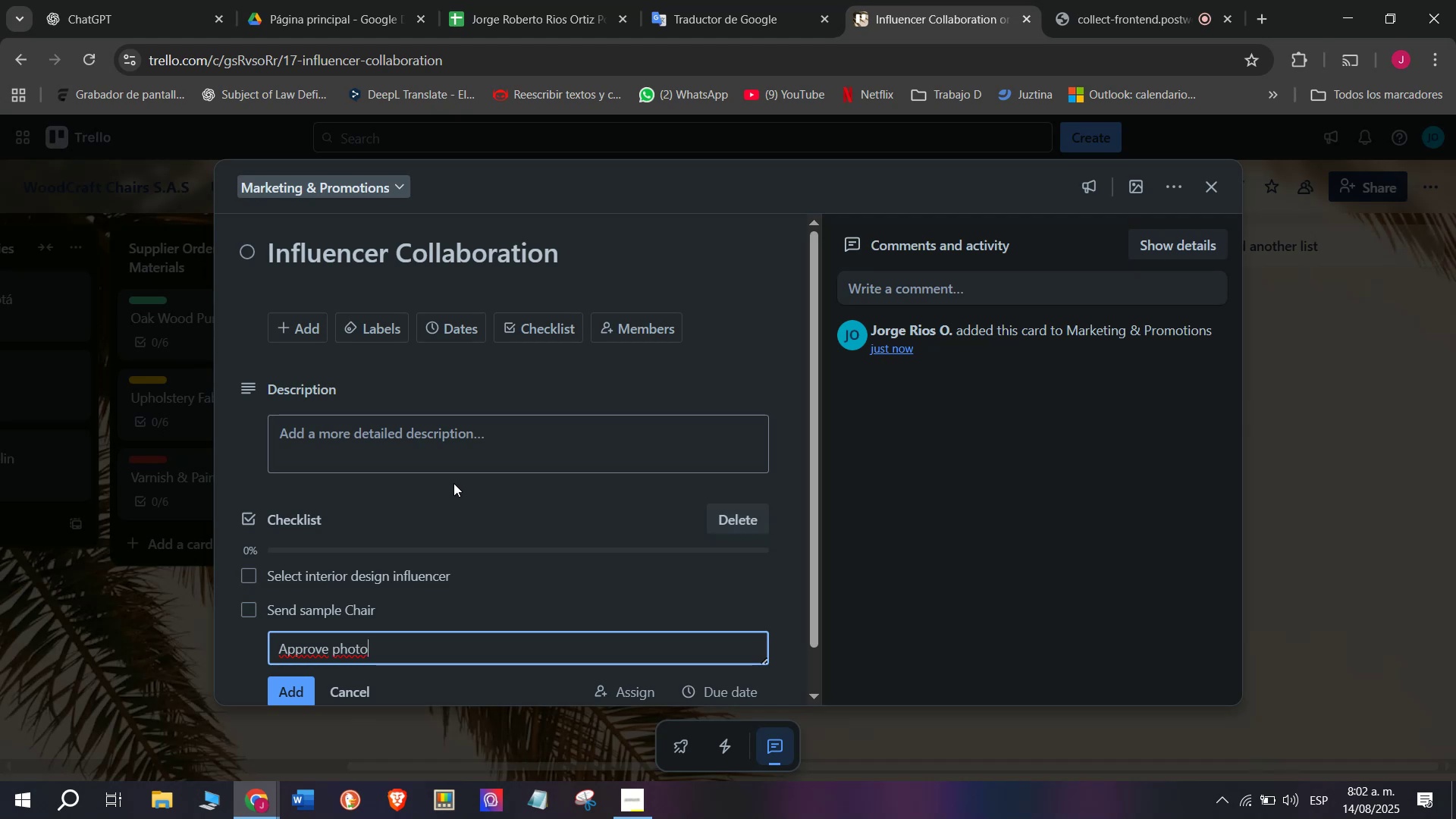 
type( content)
 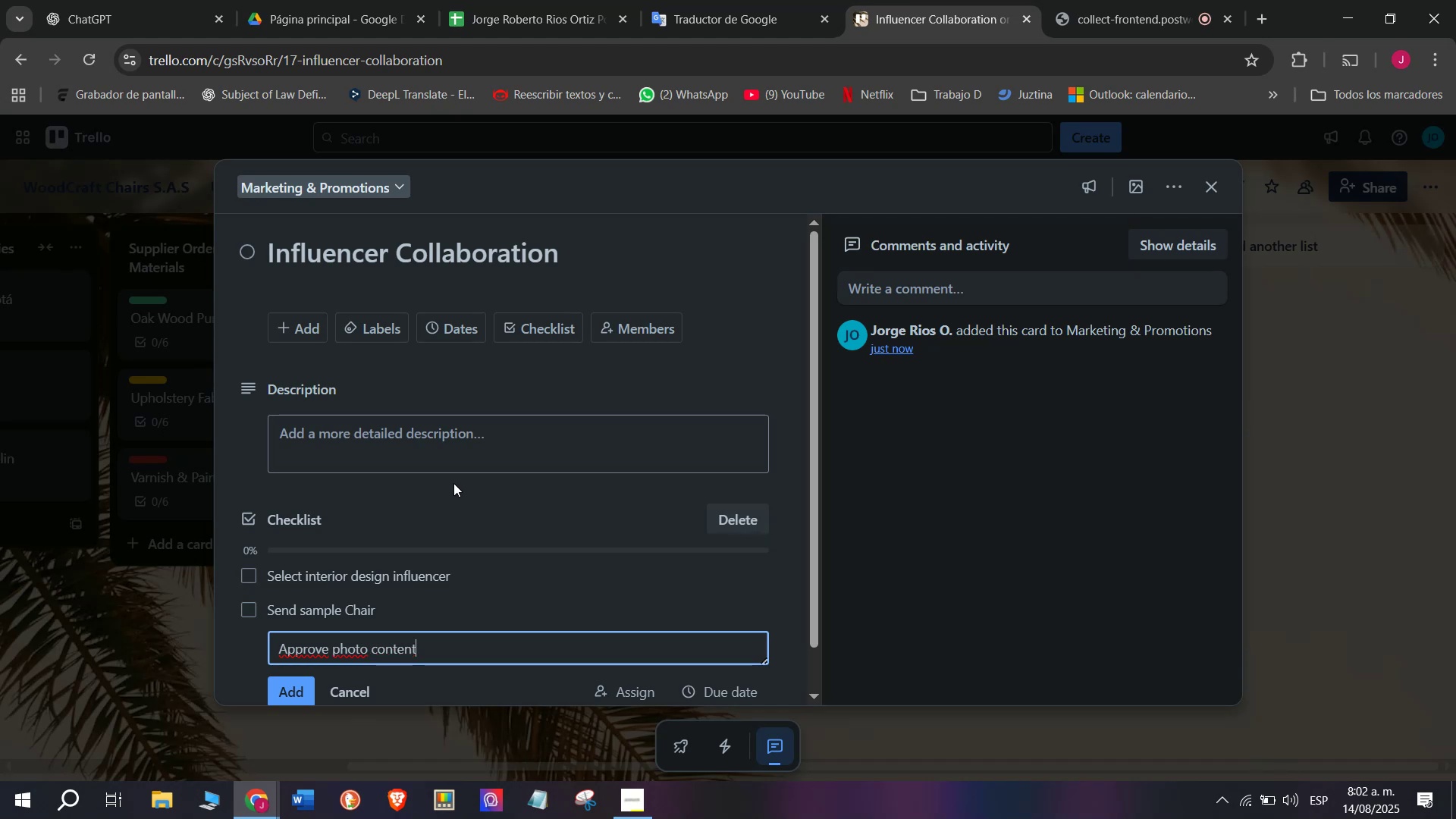 
key(Enter)
 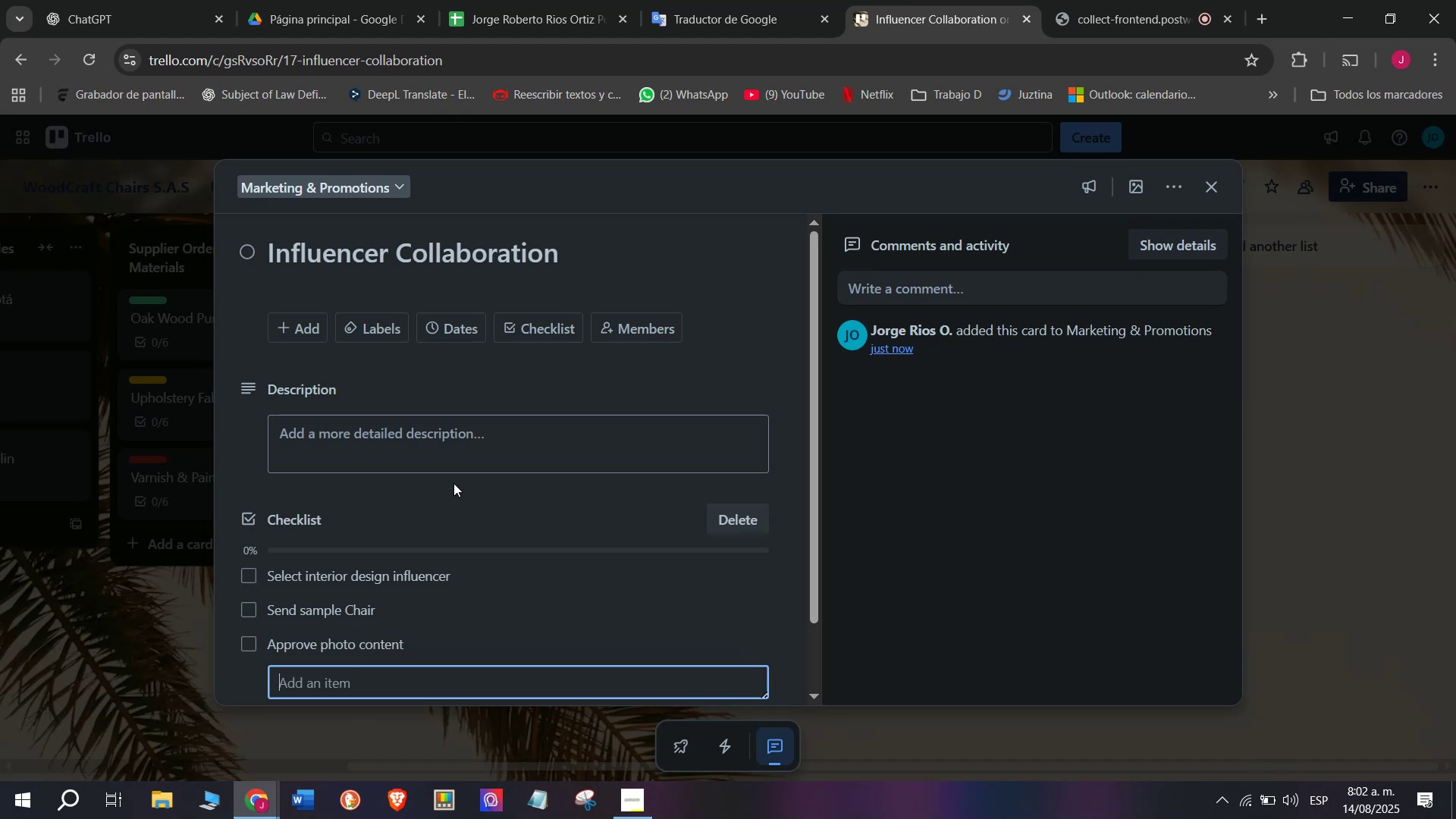 
type(Publish spon)
 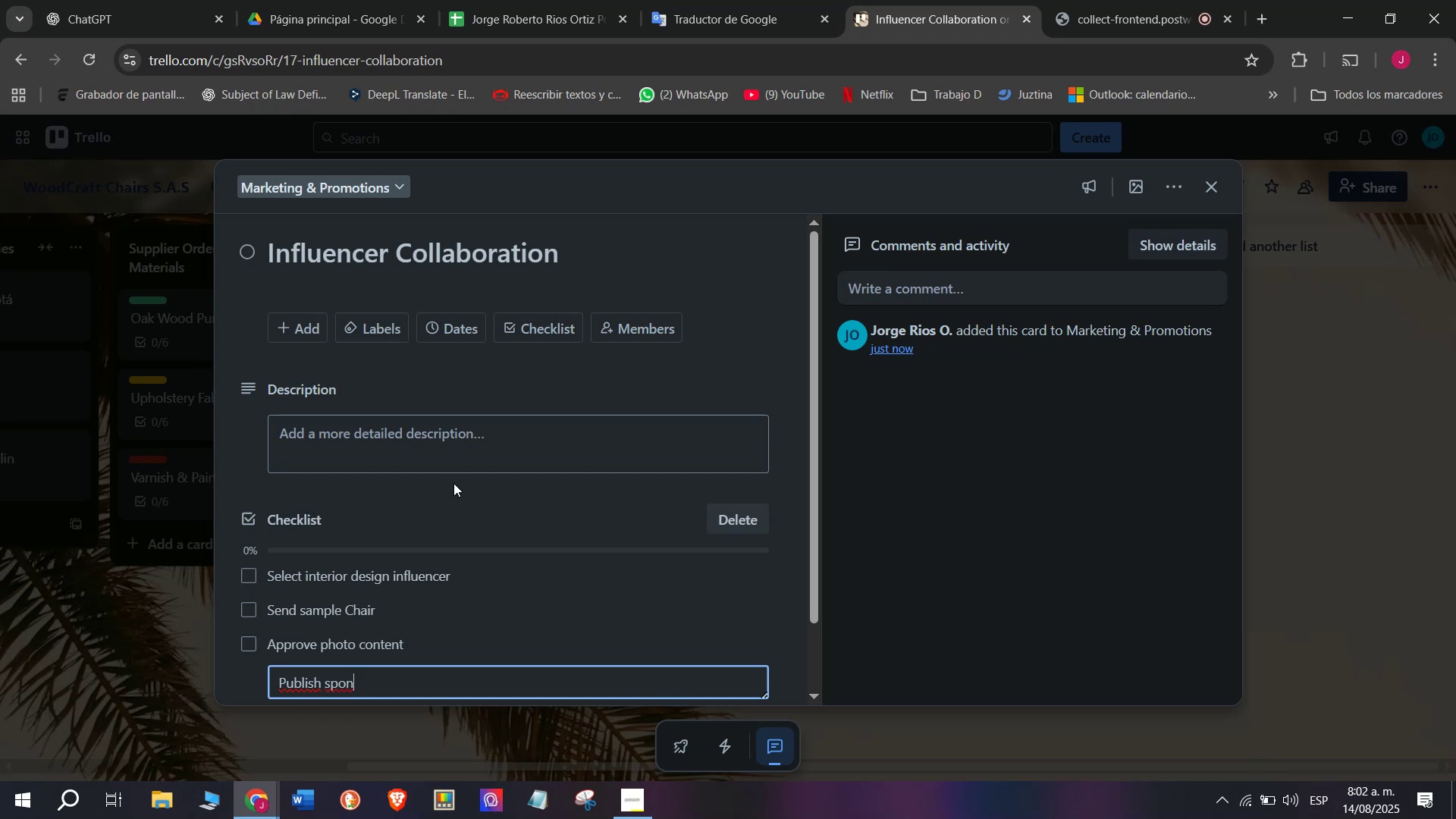 
type(sored post)
 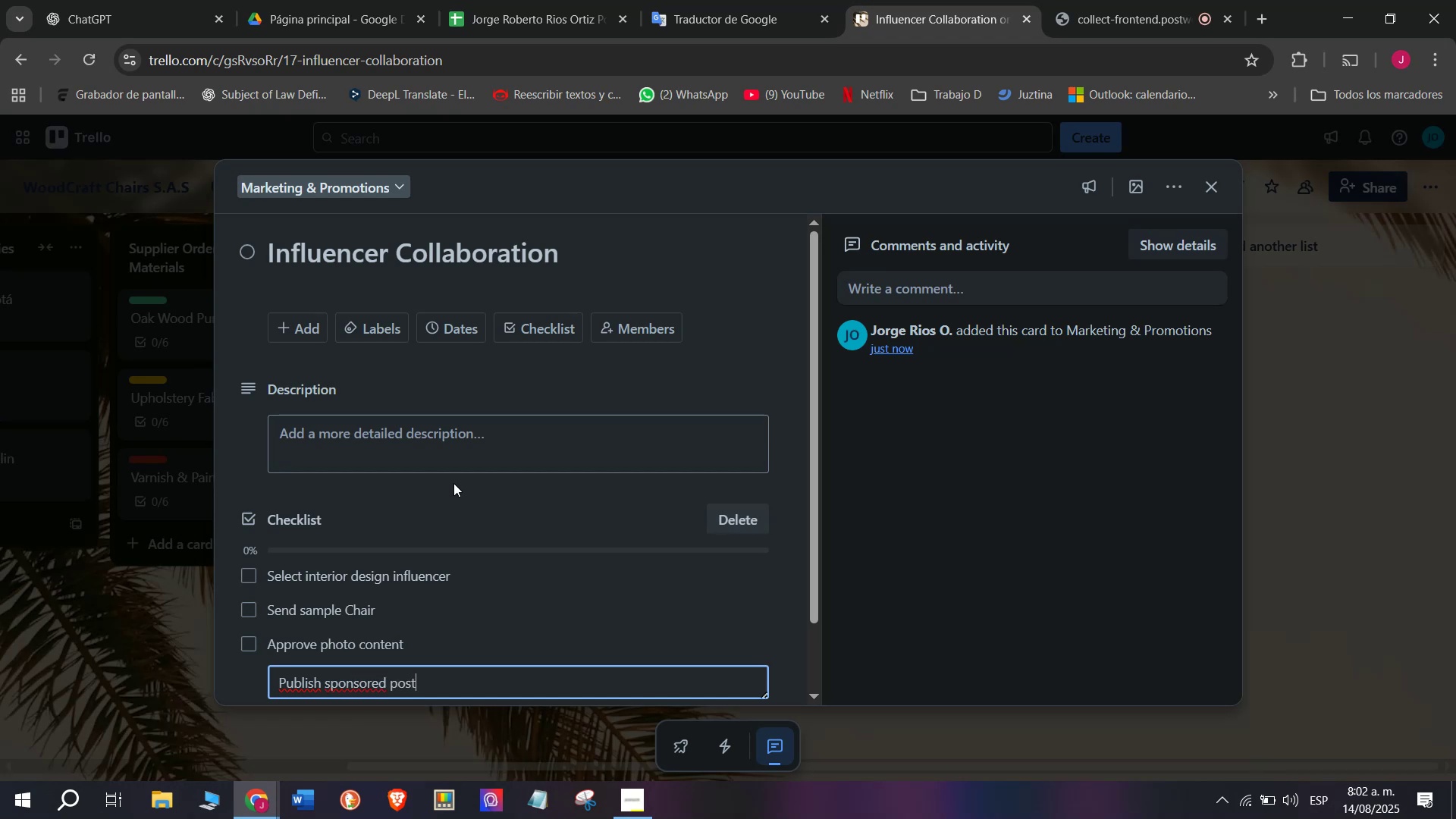 
key(Enter)
 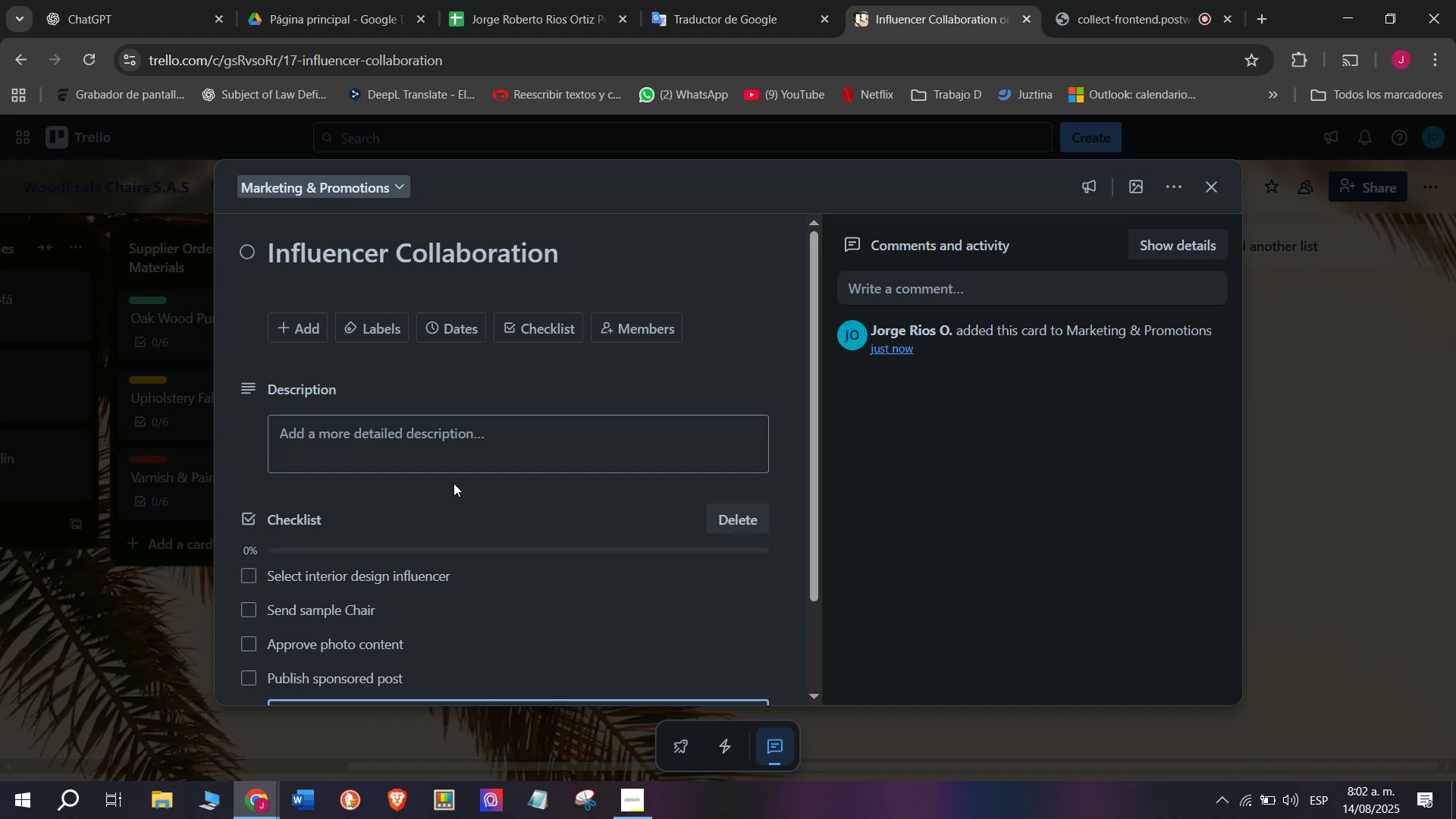 
wait(7.17)
 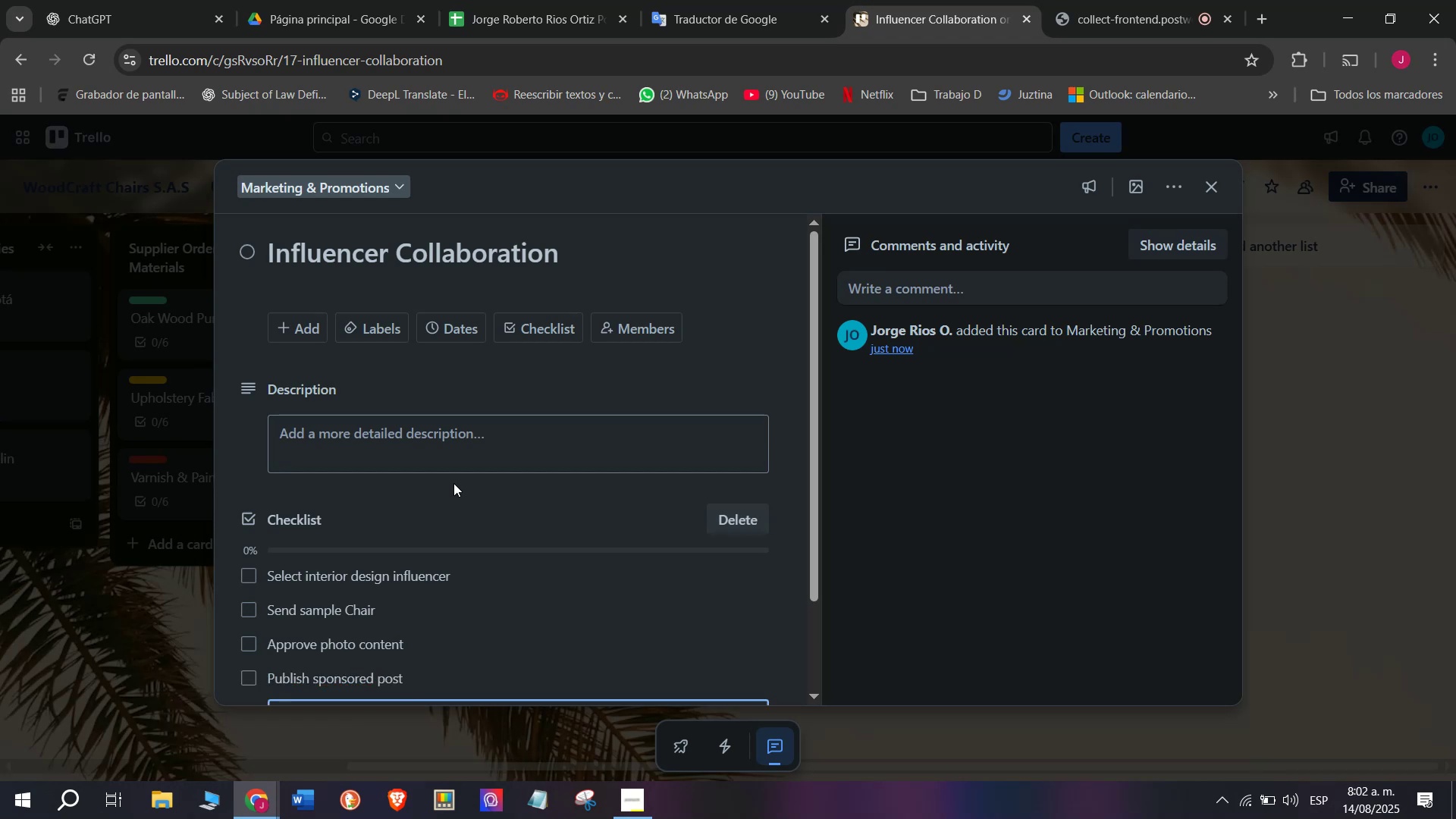 
scroll: coordinate [297, 653], scroll_direction: down, amount: 2.0
 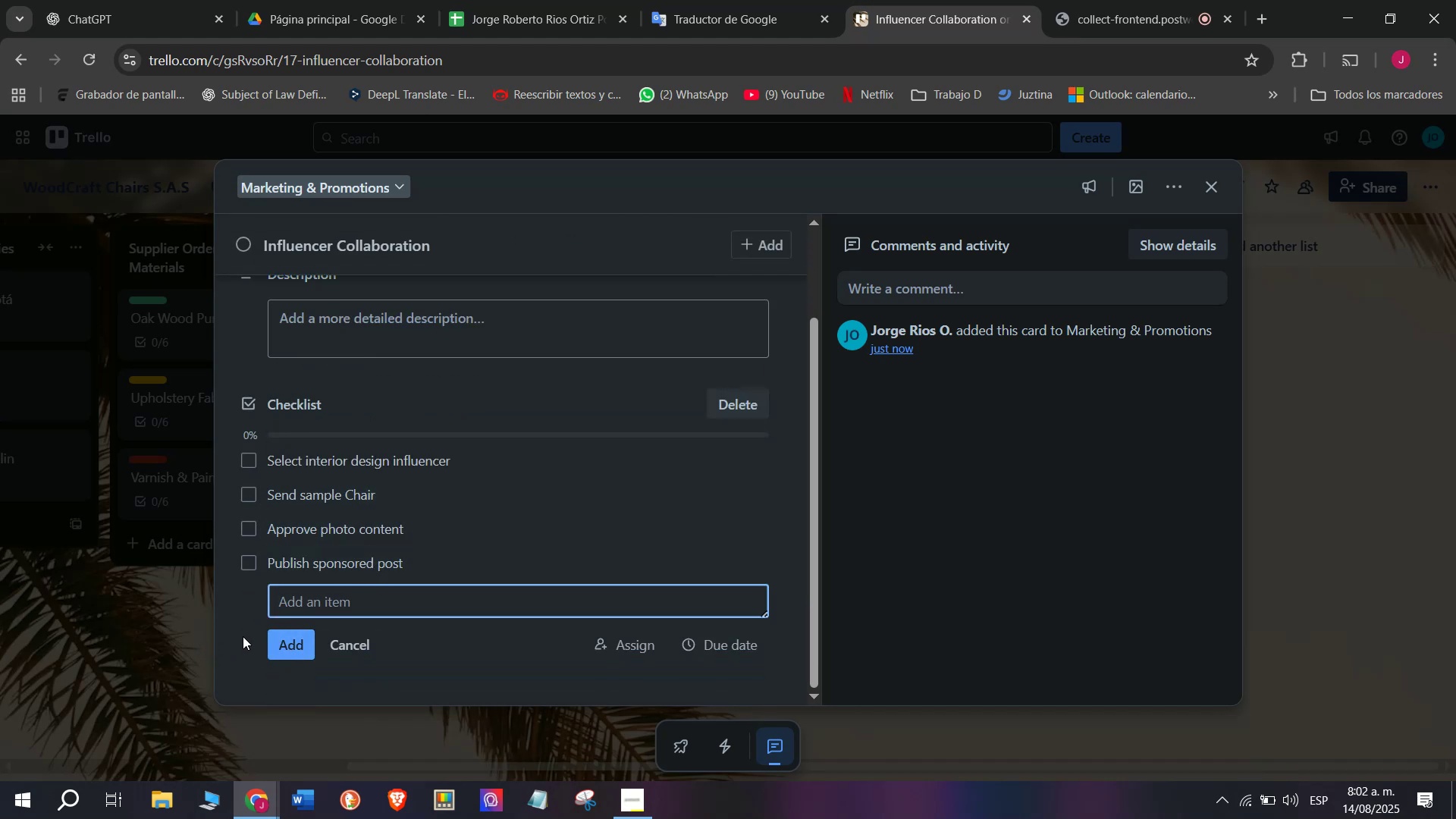 
type(Measure reach)
 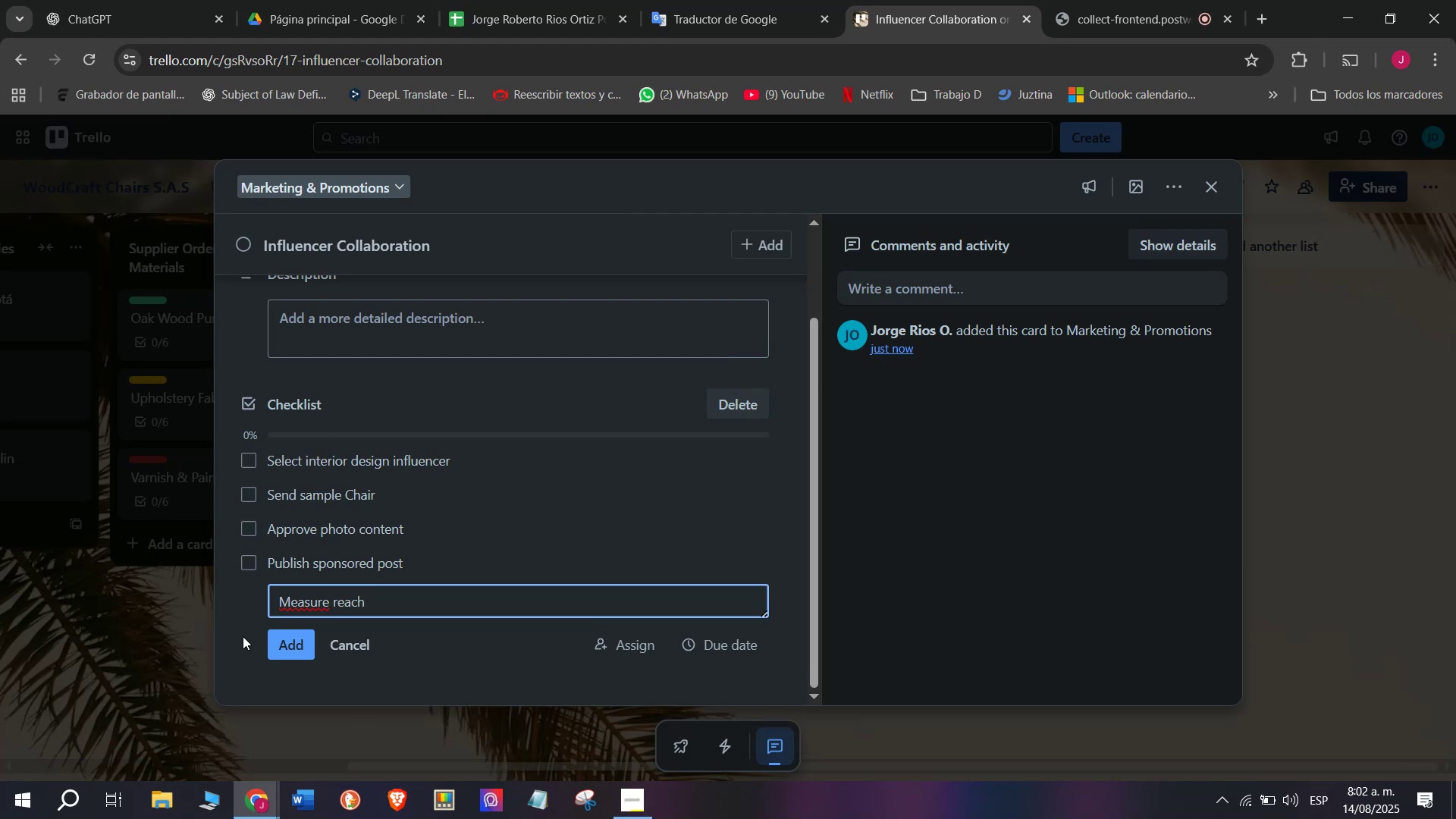 
key(Enter)
 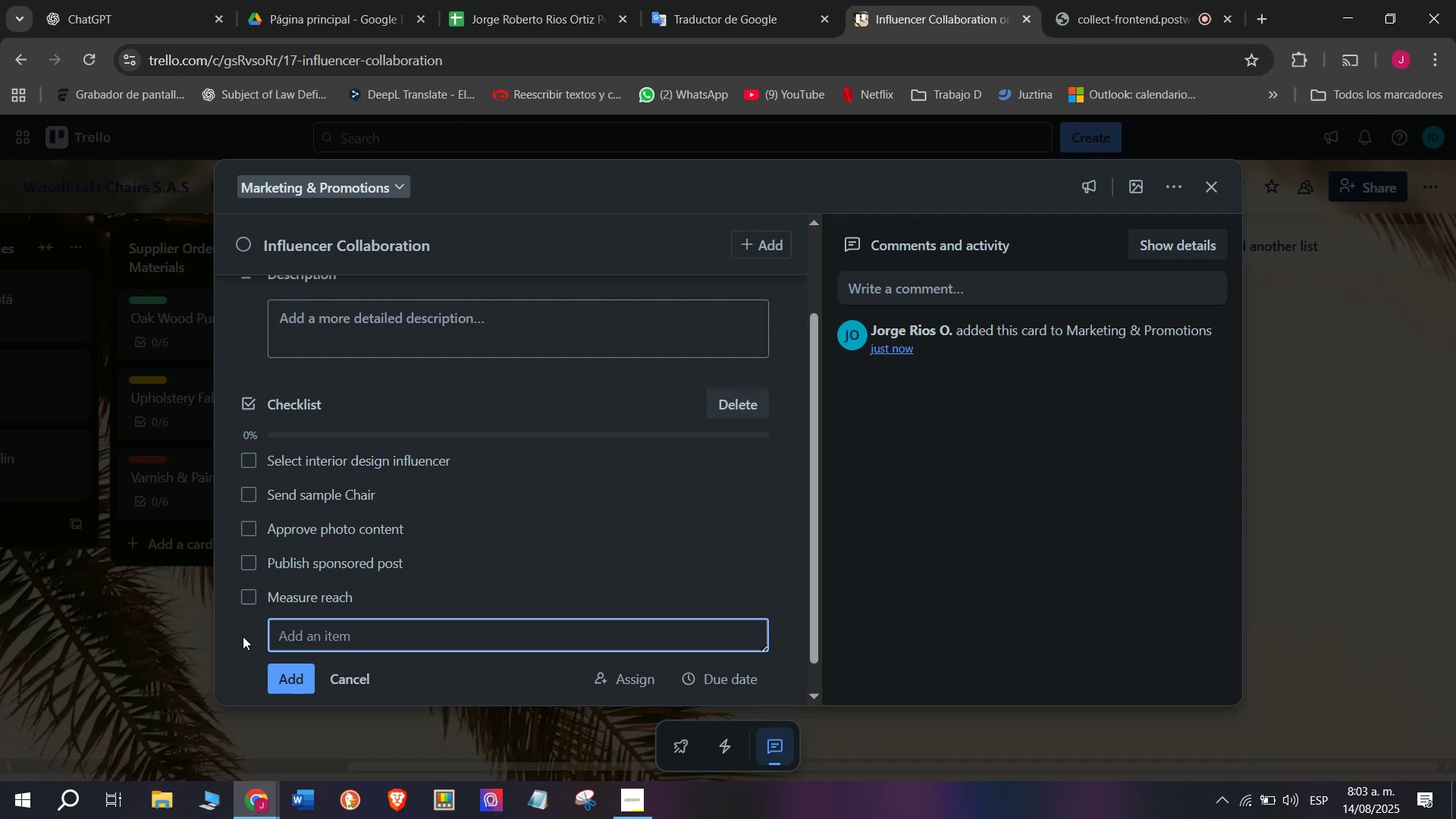 
type(Document ROI)
 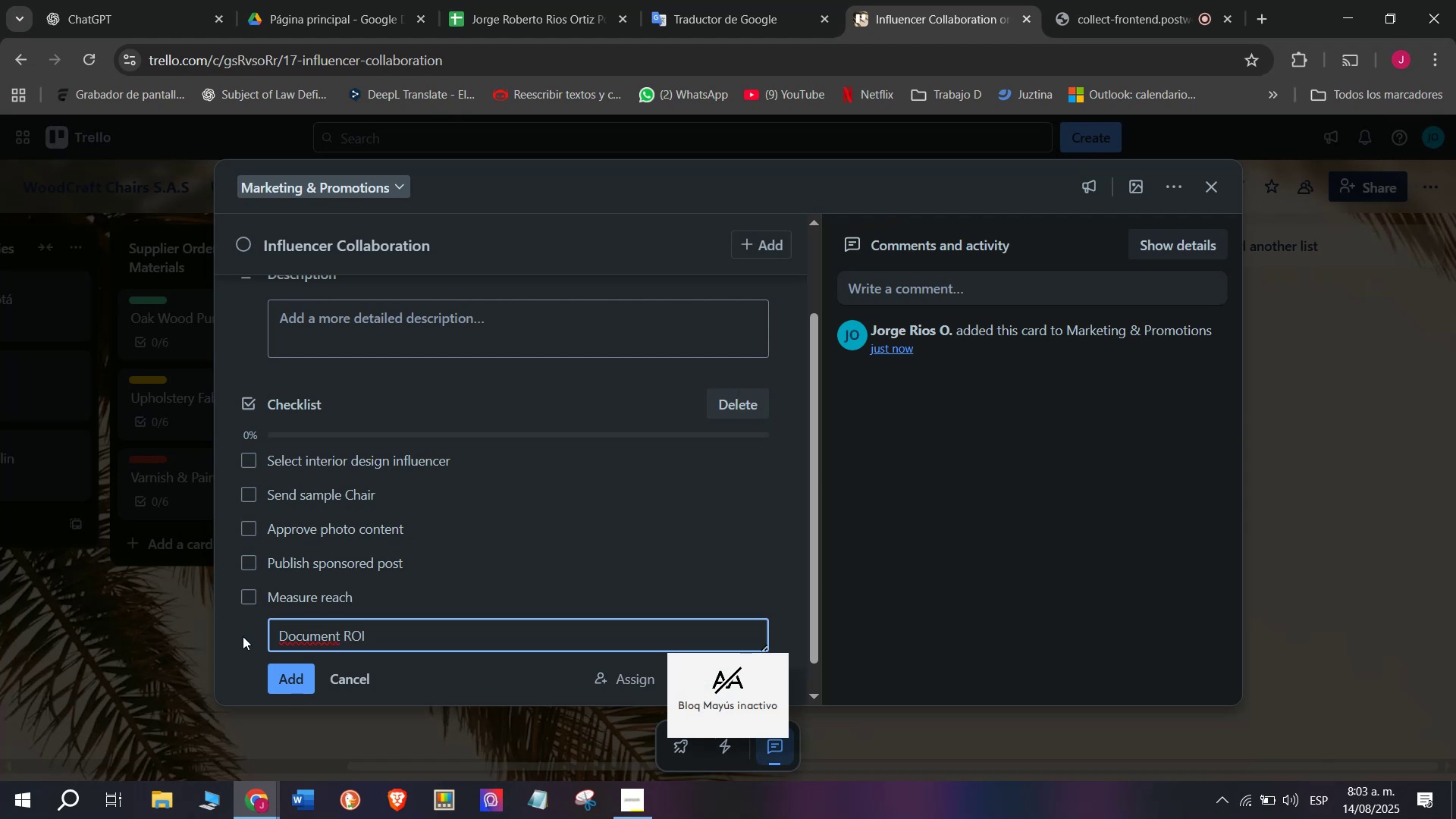 
key(Enter)
 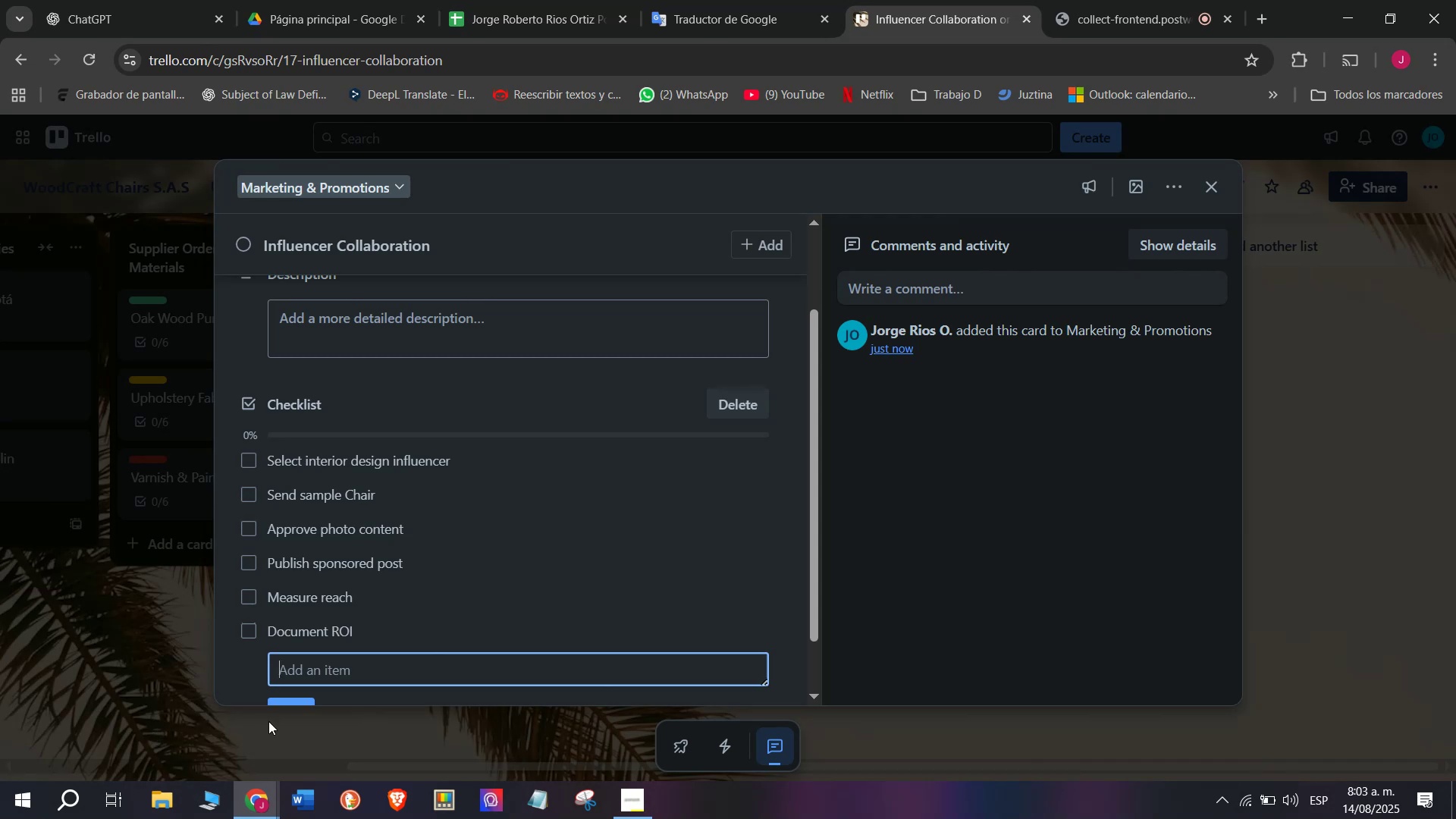 
scroll: coordinate [306, 532], scroll_direction: up, amount: 6.0
 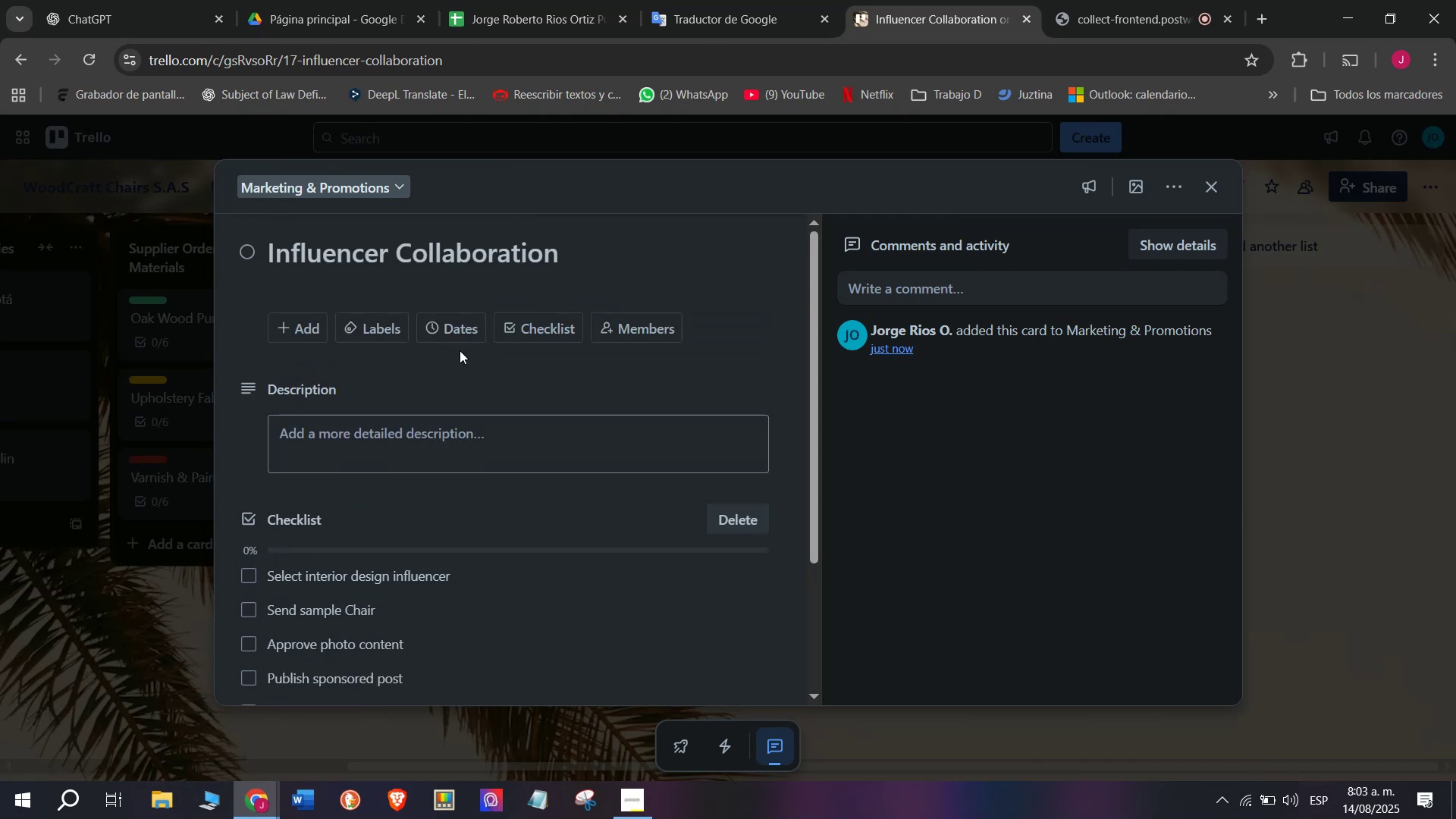 
mouse_move([513, 357])
 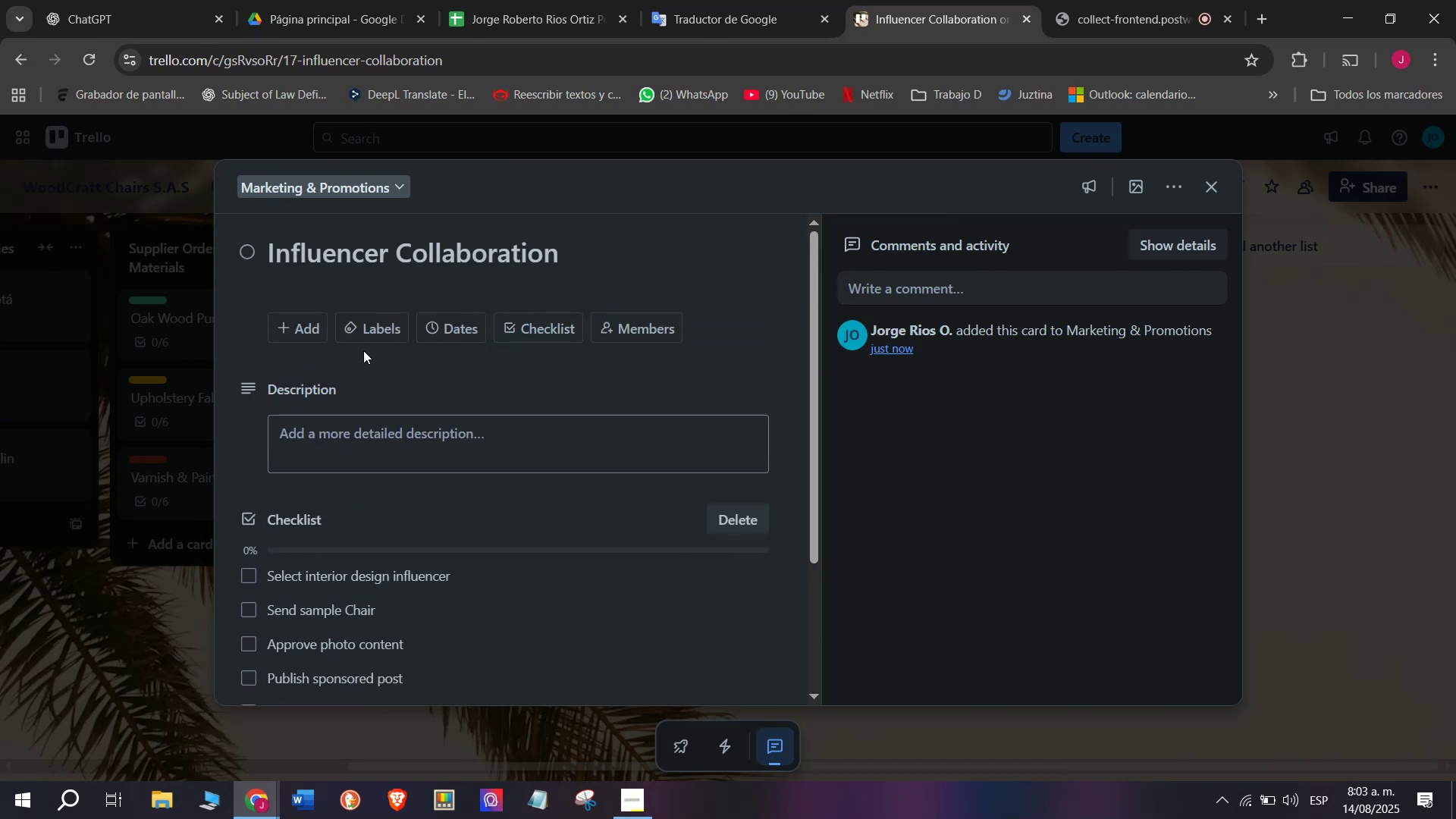 
left_click([369, 331])
 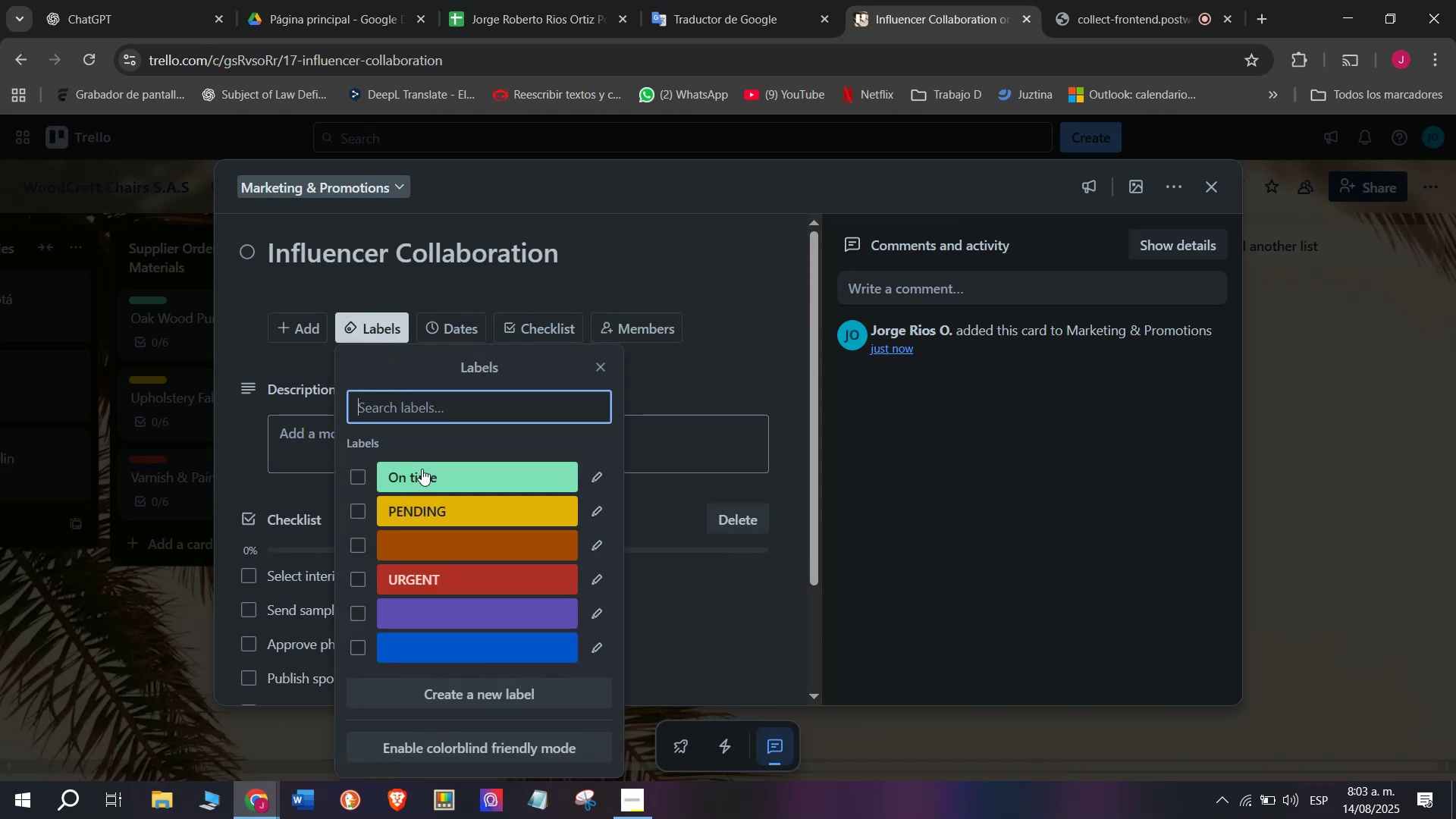 
left_click([424, 472])
 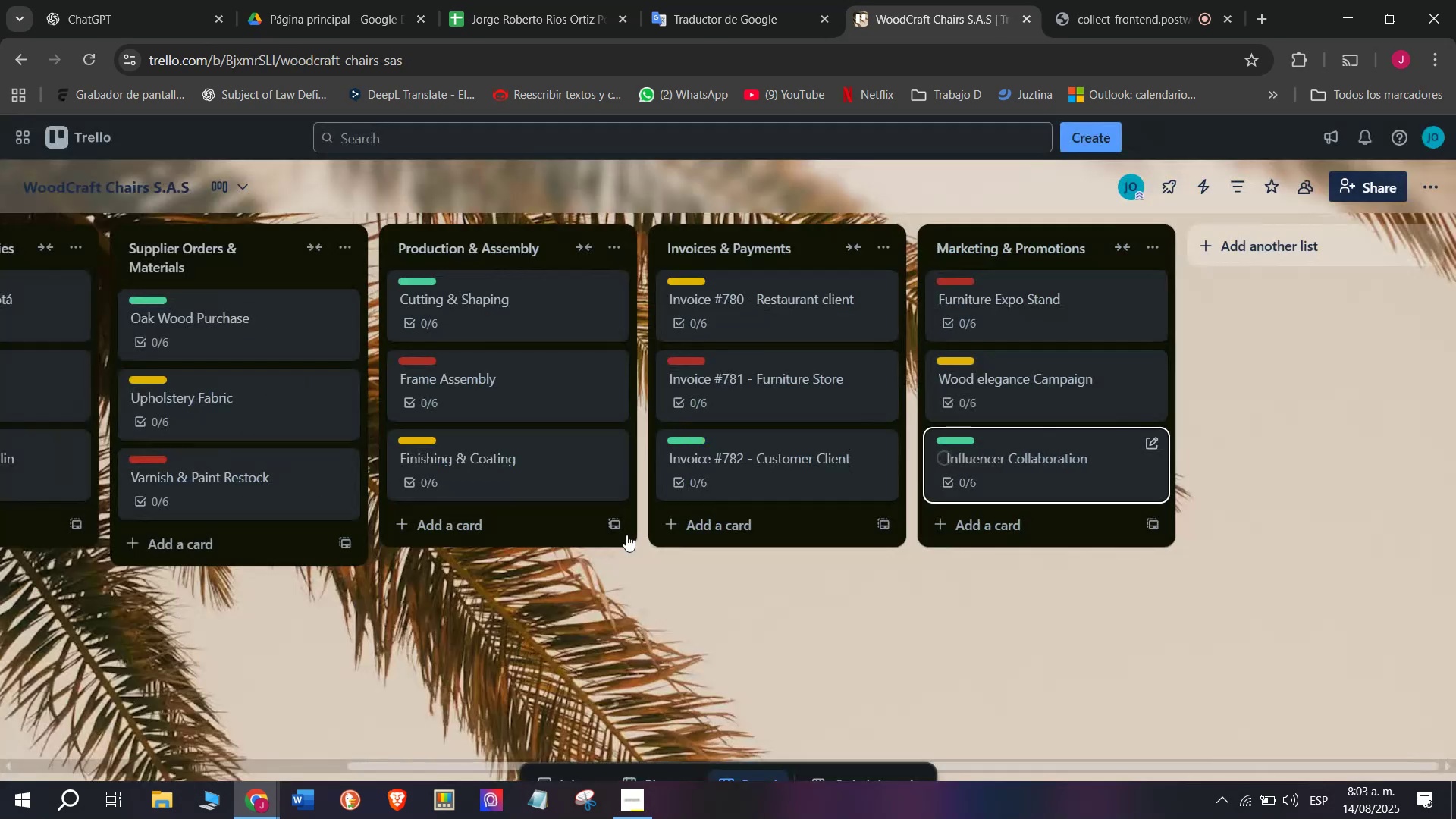 
scroll: coordinate [1202, 250], scroll_direction: down, amount: 4.0
 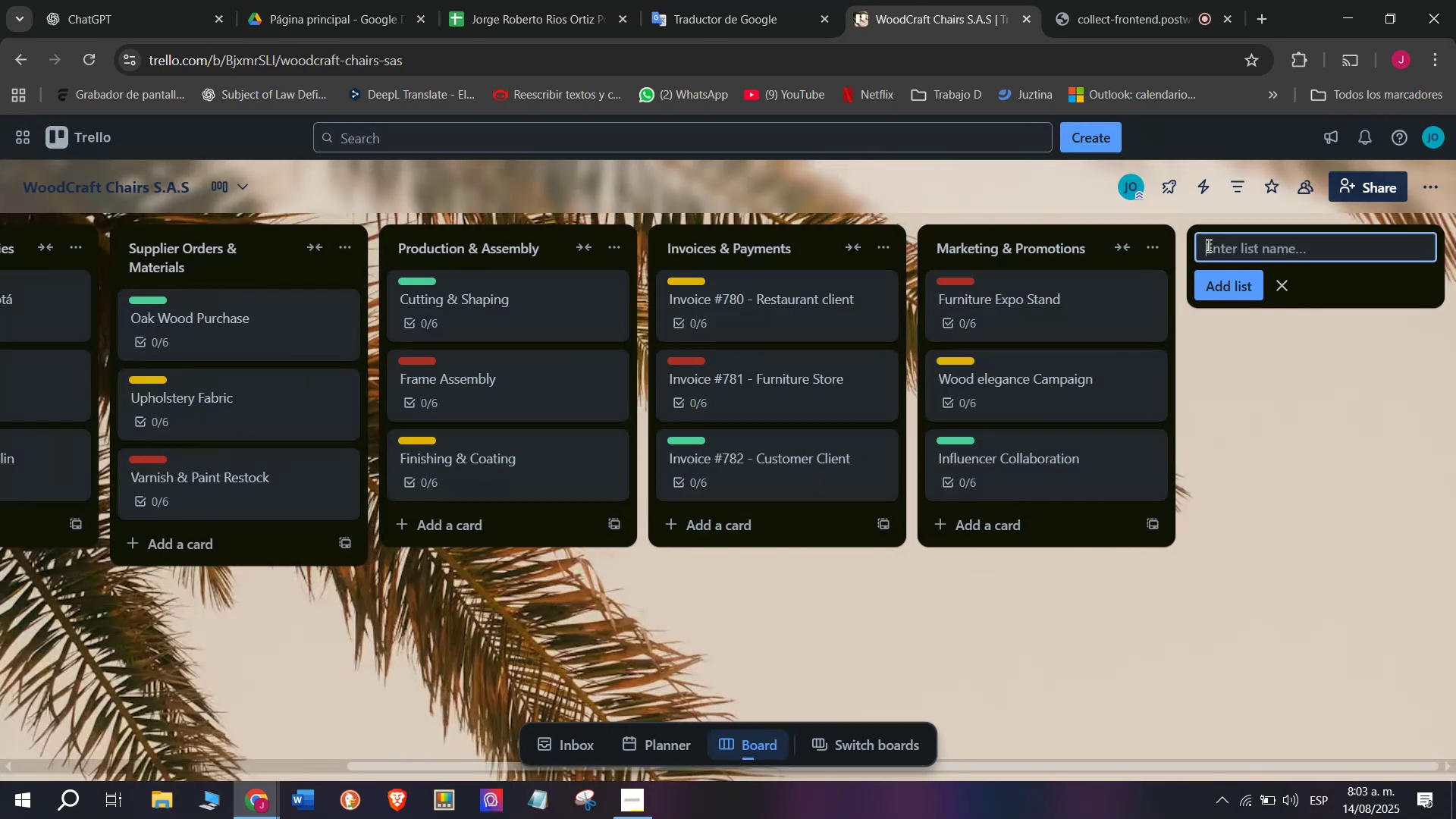 
type(Stas)
key(Backspace)
type(ff Training)
 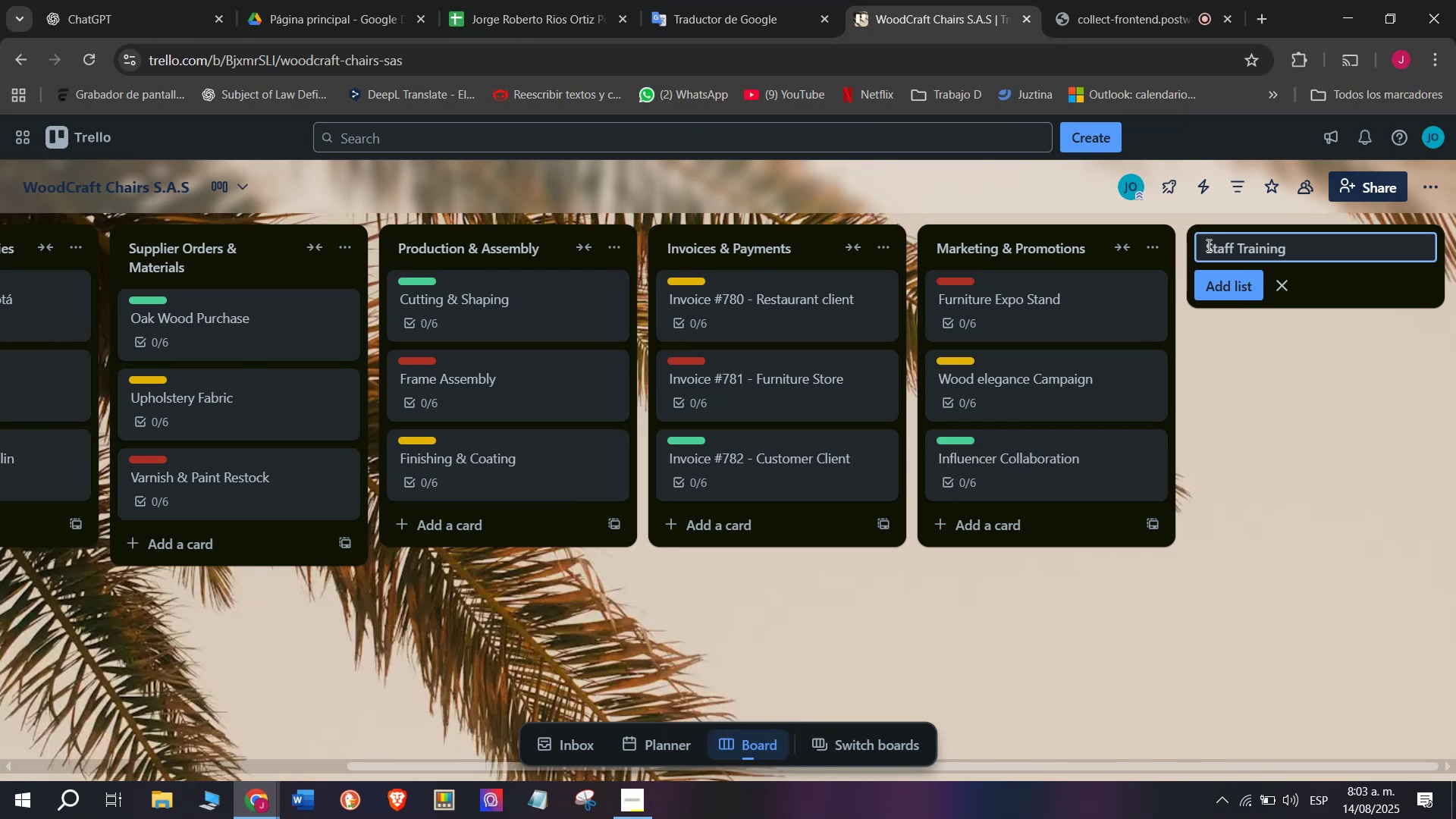 
key(Enter)
 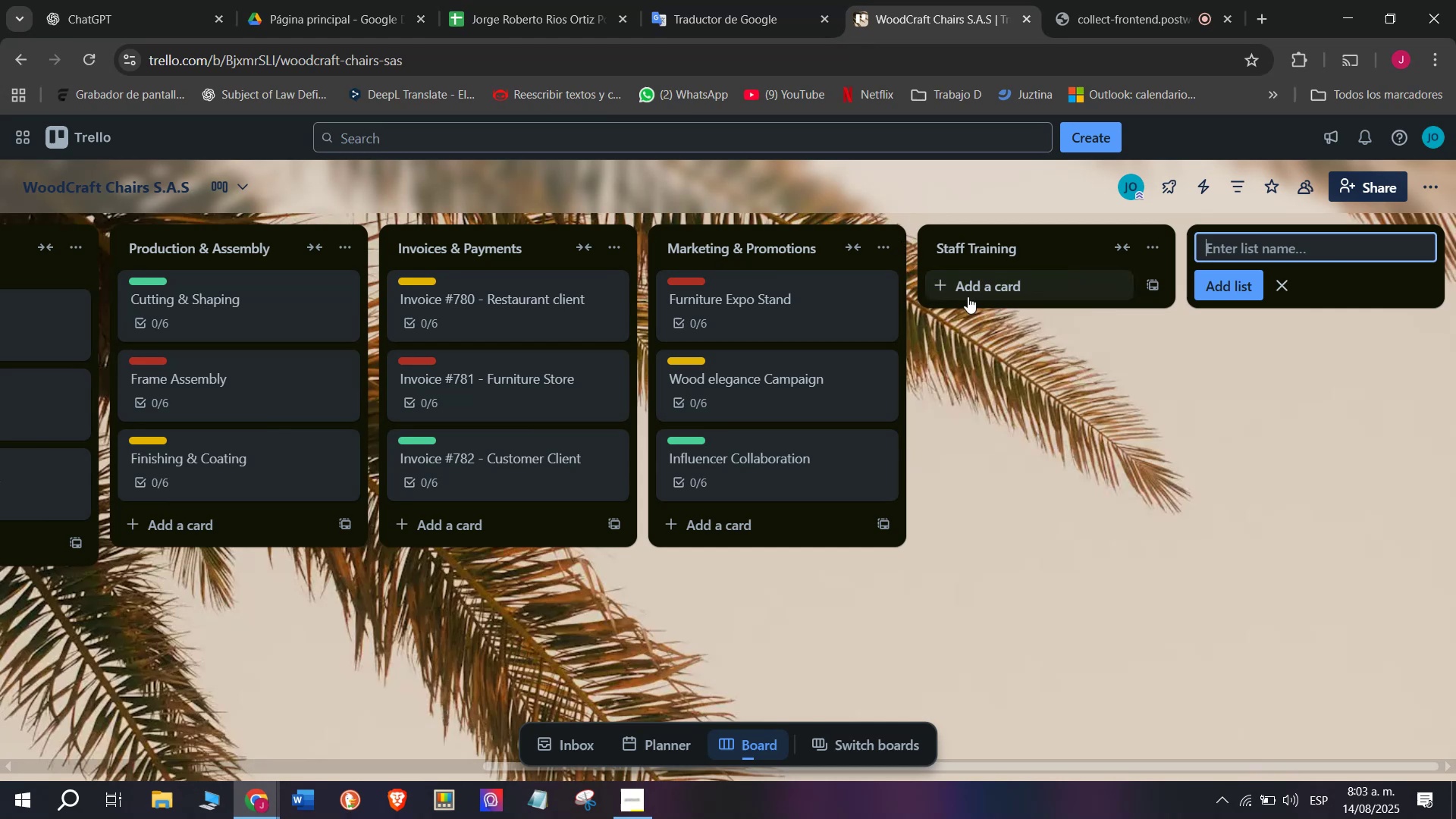 
left_click([1018, 278])
 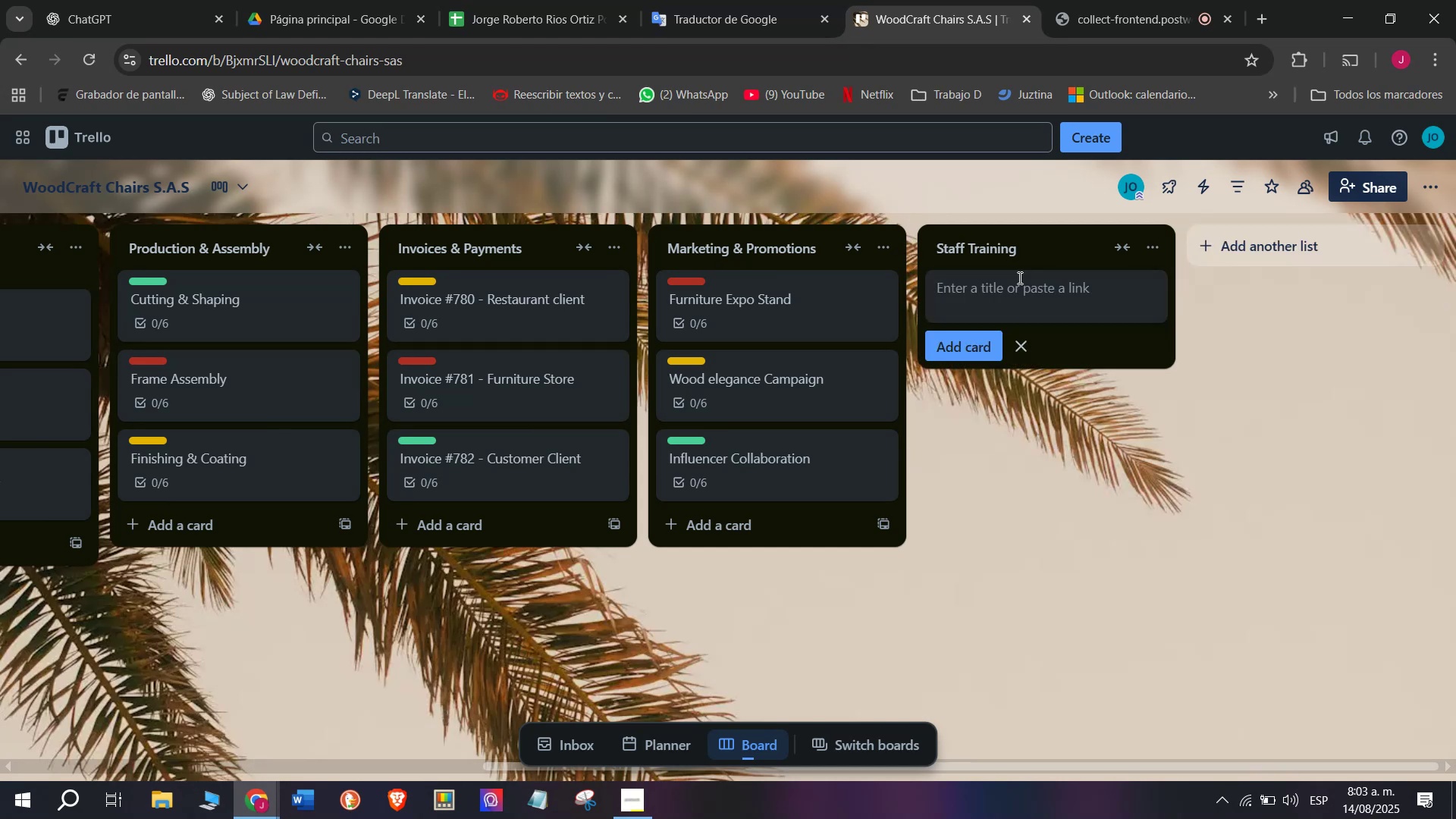 
type(Woodcraft Techniques)
 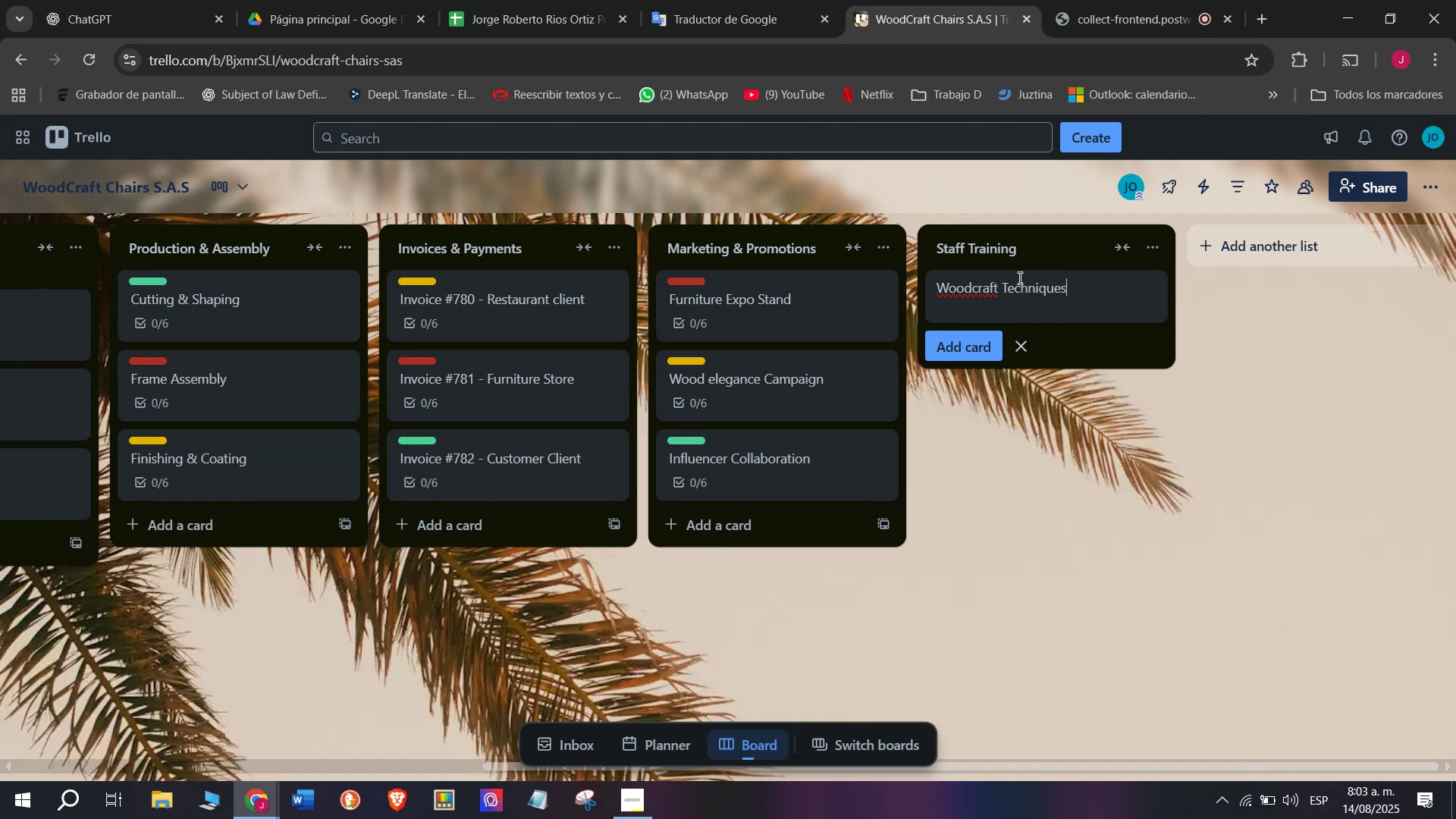 
key(Enter)
 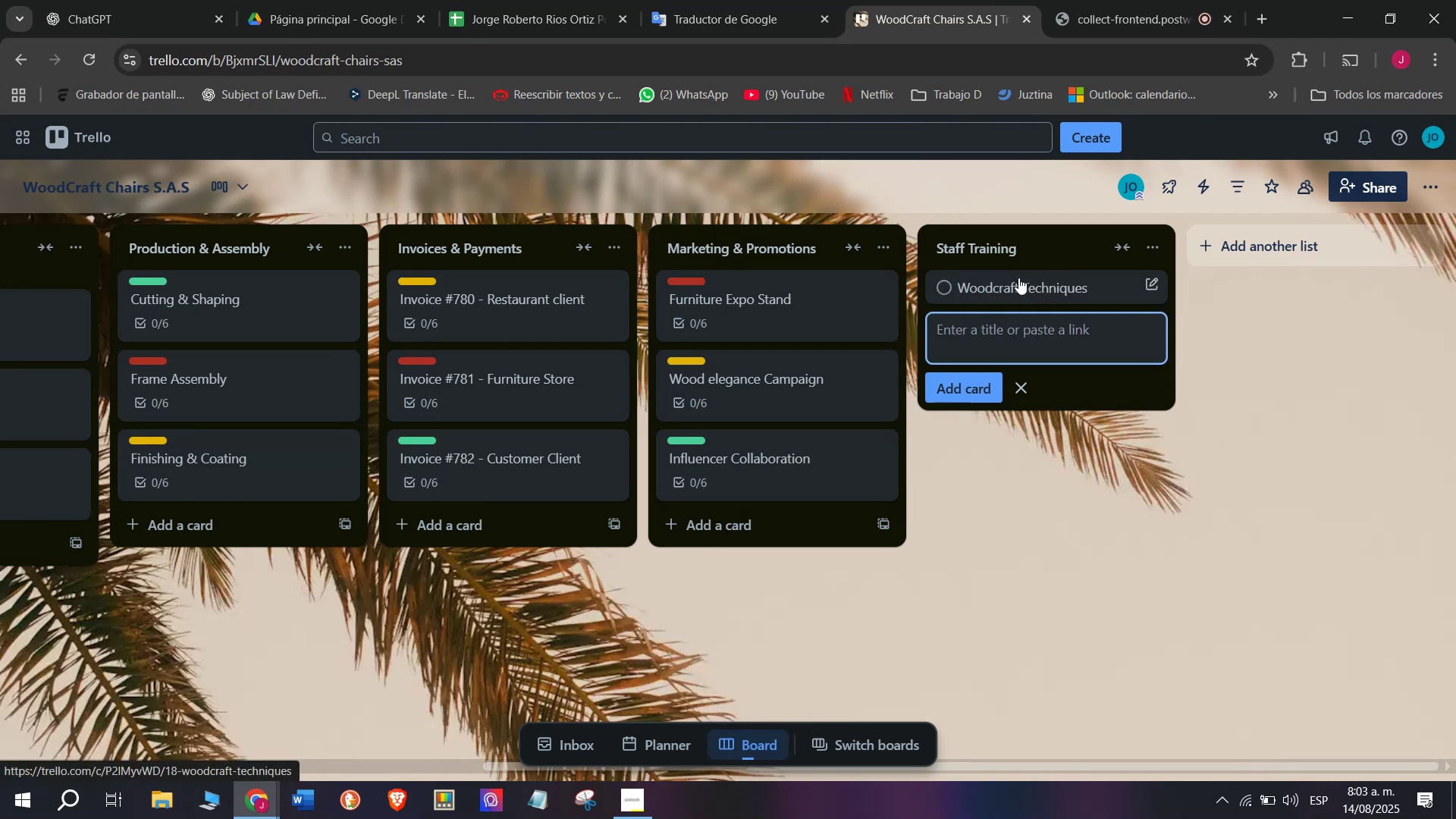 
left_click([1018, 278])
 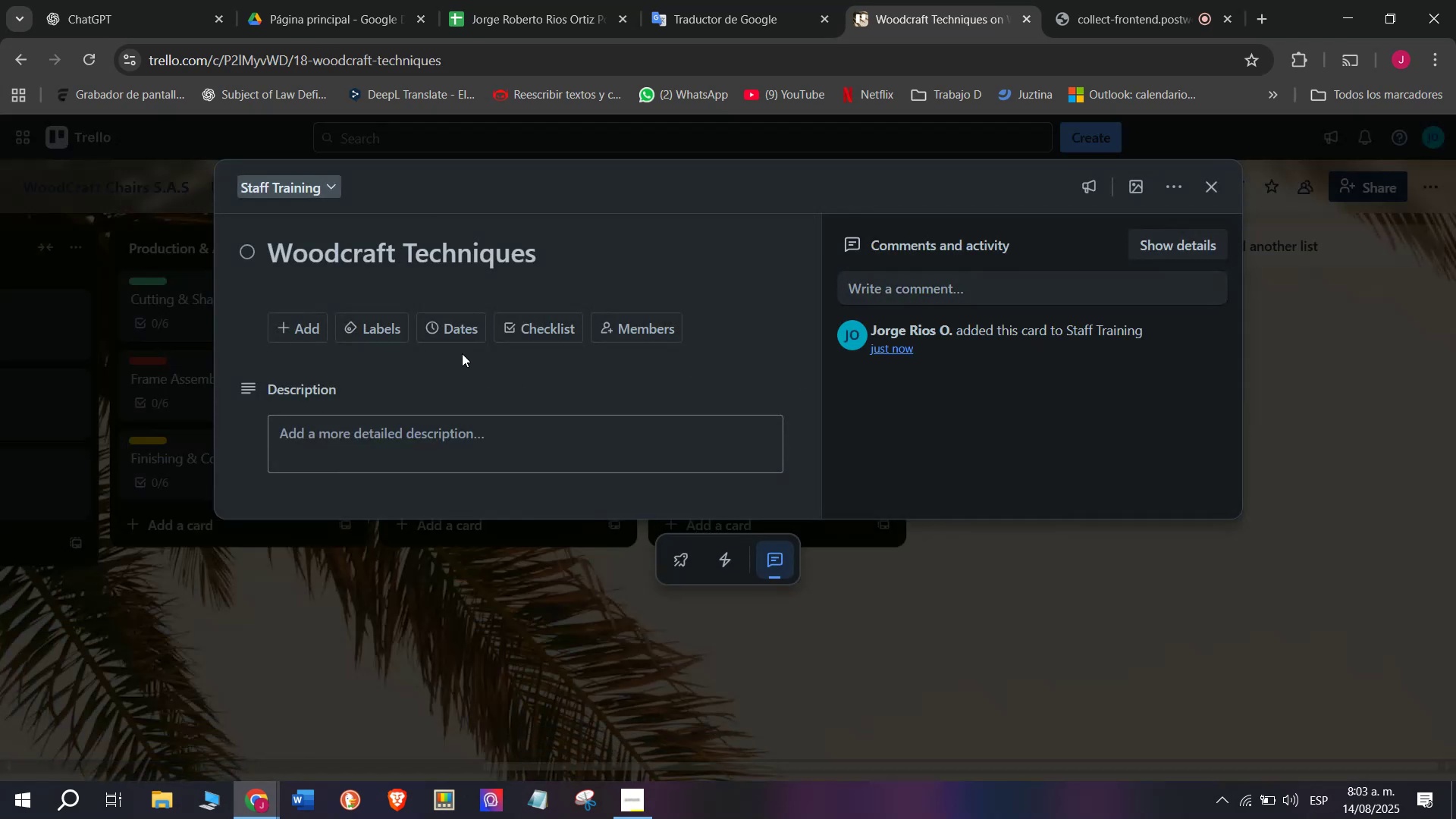 
left_click([504, 335])
 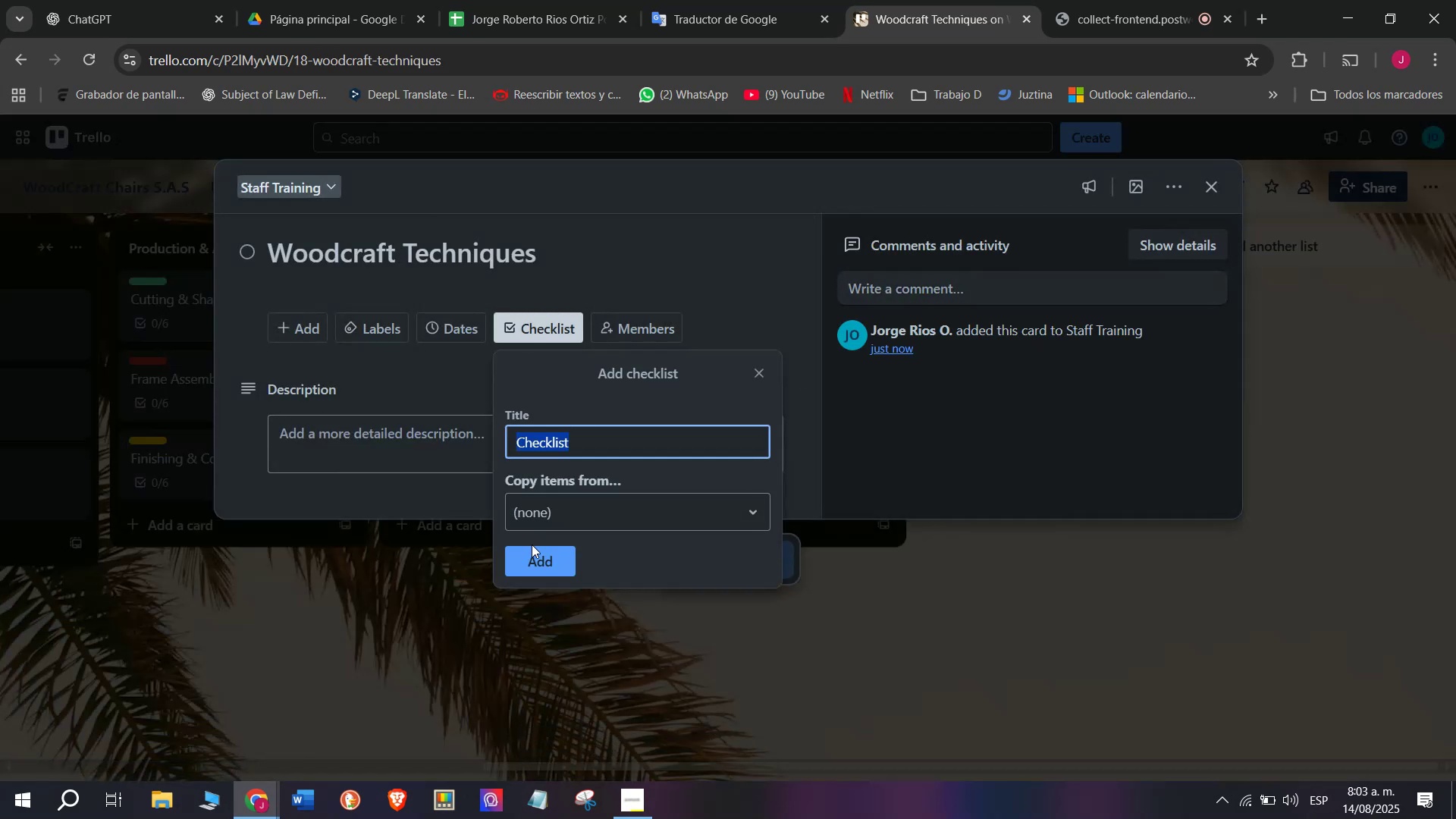 
left_click([535, 553])
 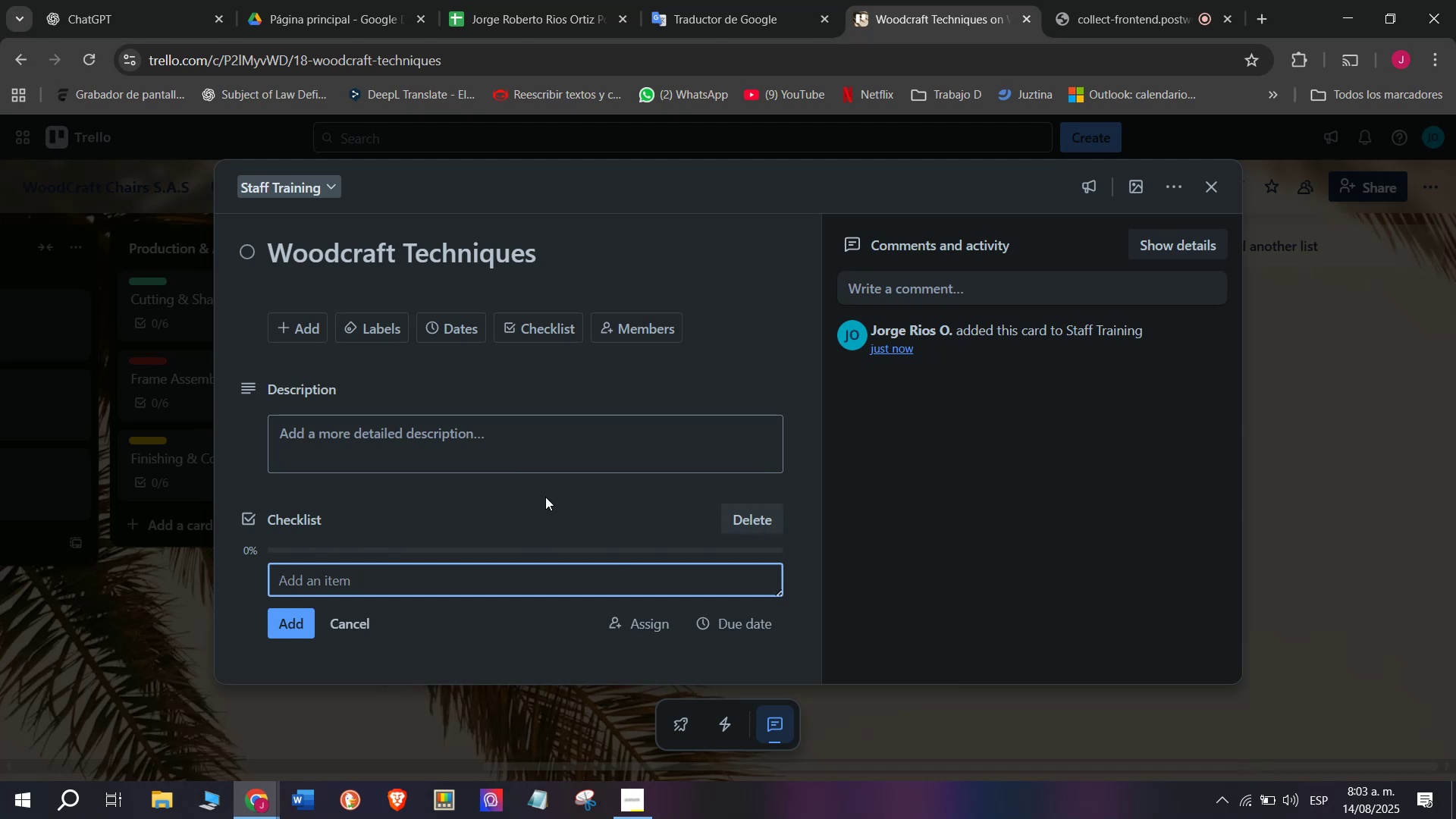 
wait(11.65)
 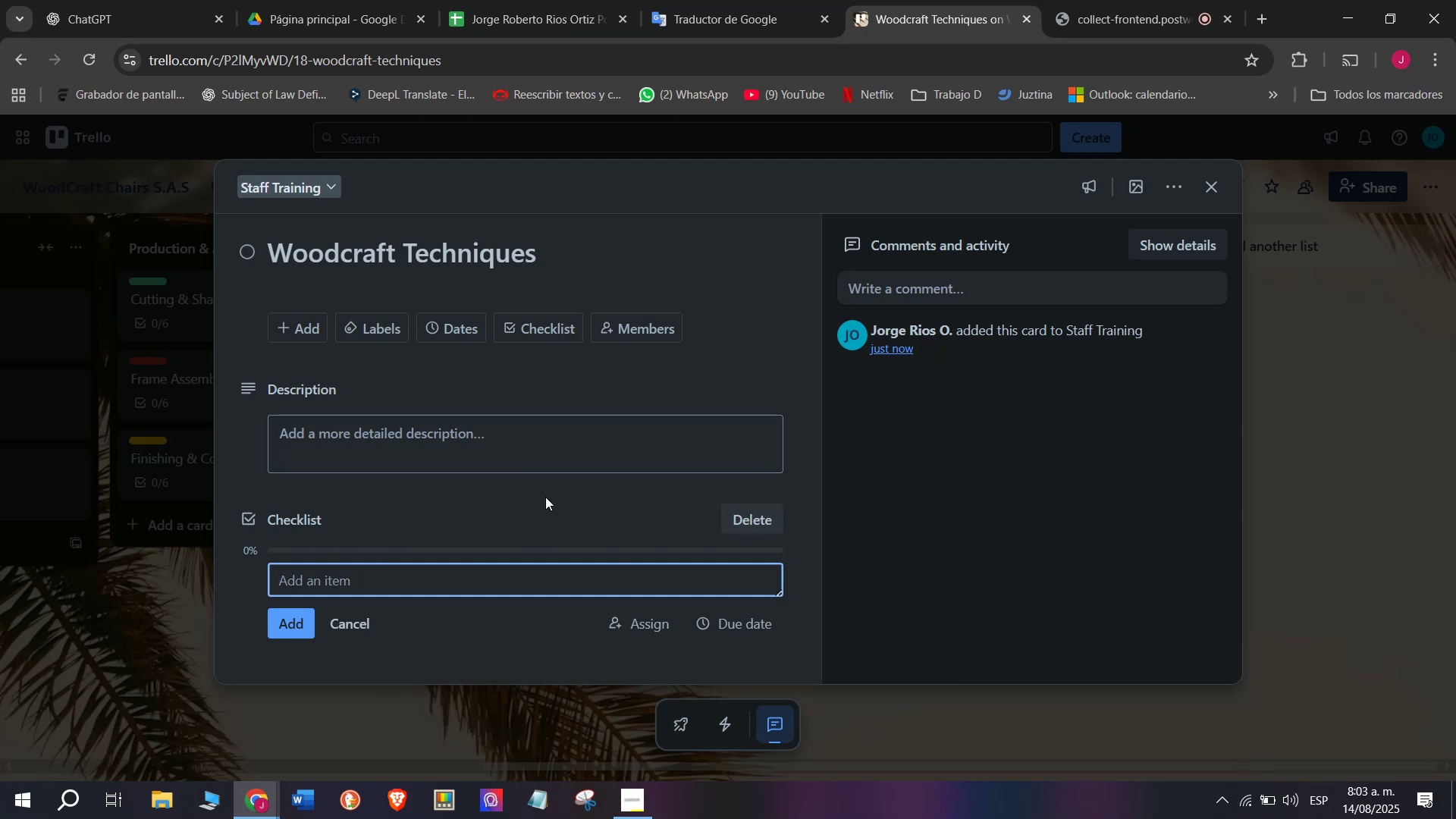 
type(Prepare training materials)
 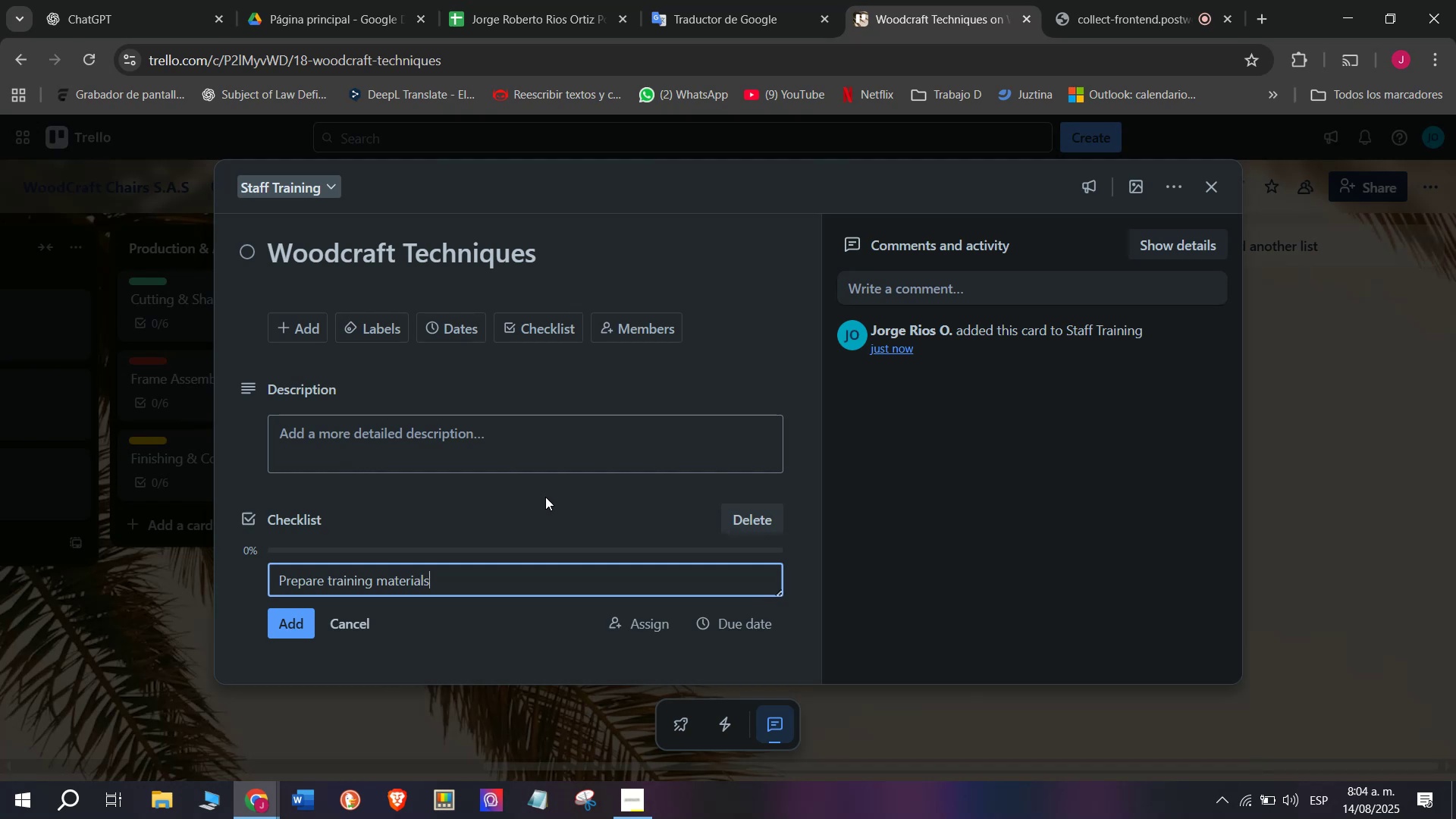 
key(Enter)
 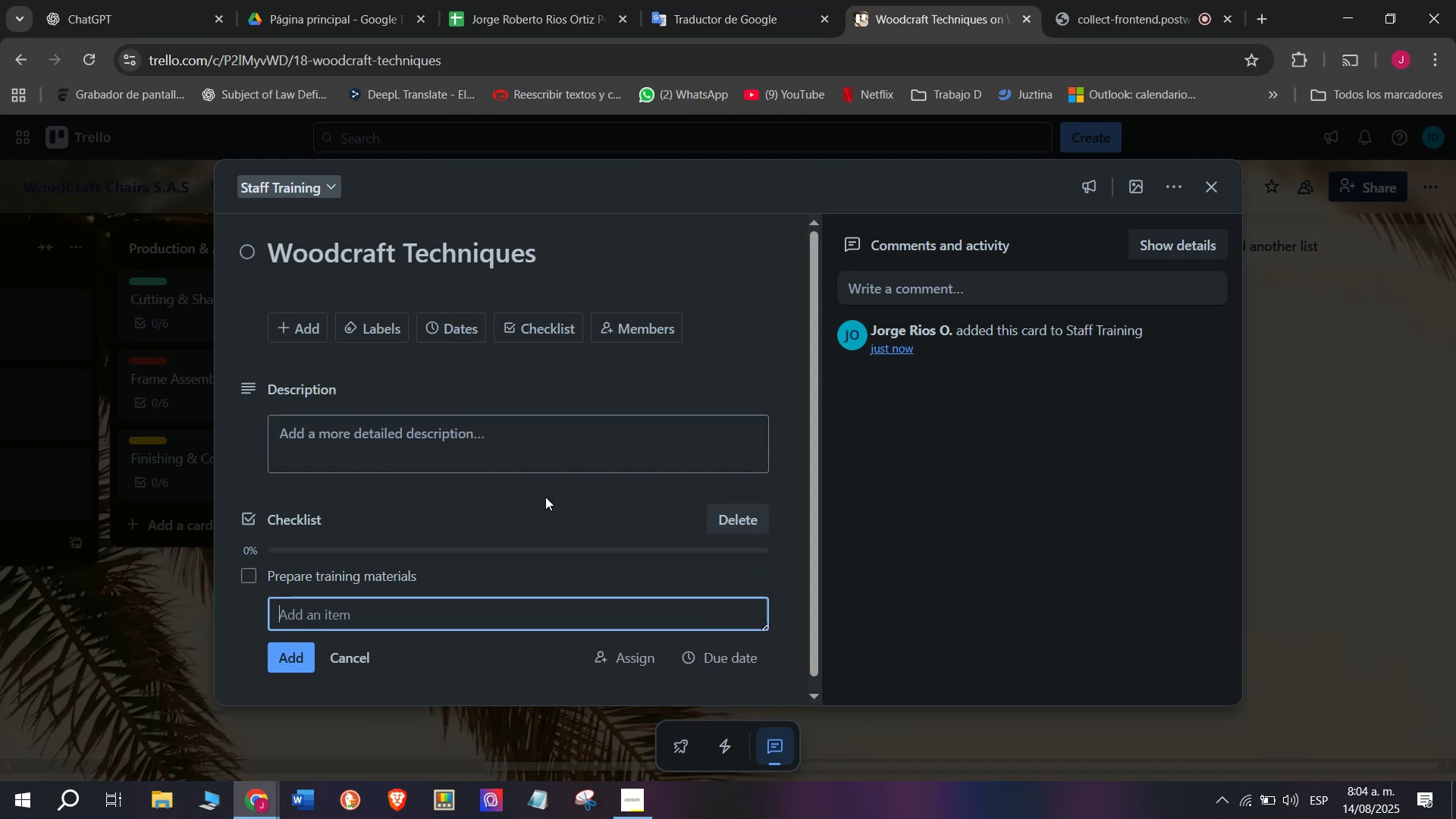 
type(Teach)
key(Backspace)
type(h)
 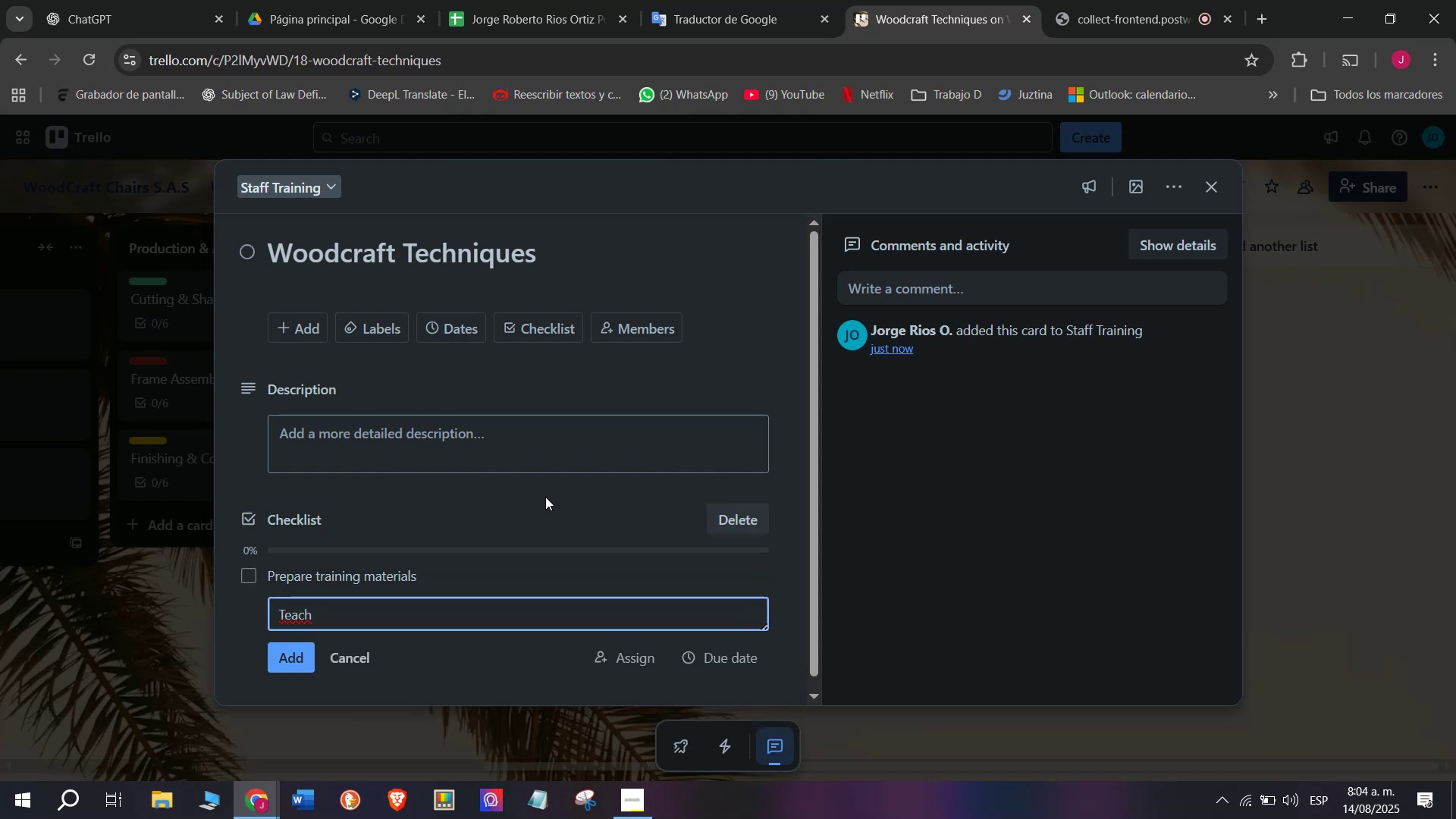 
type( cu)
 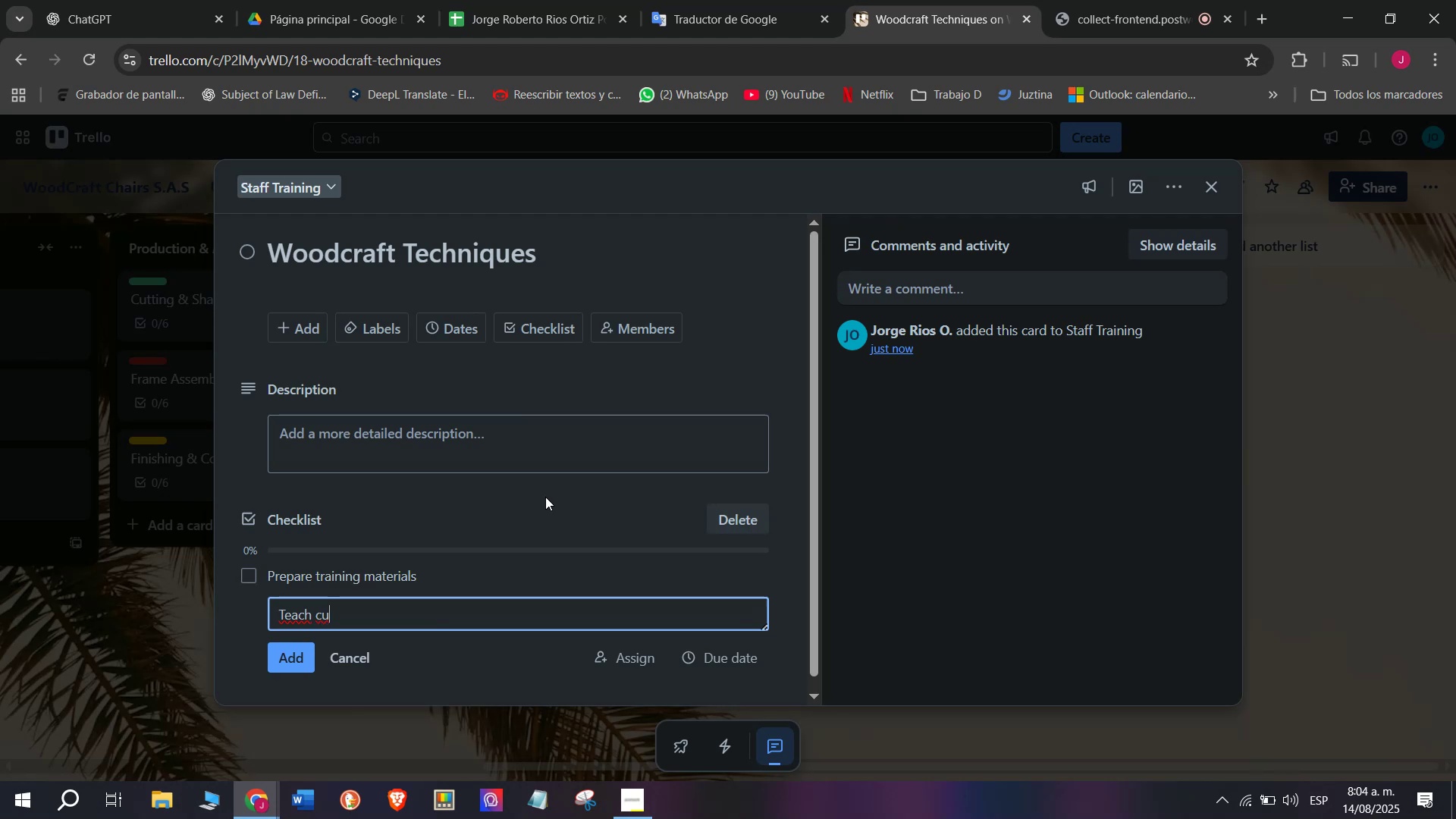 
type(tting precision)
 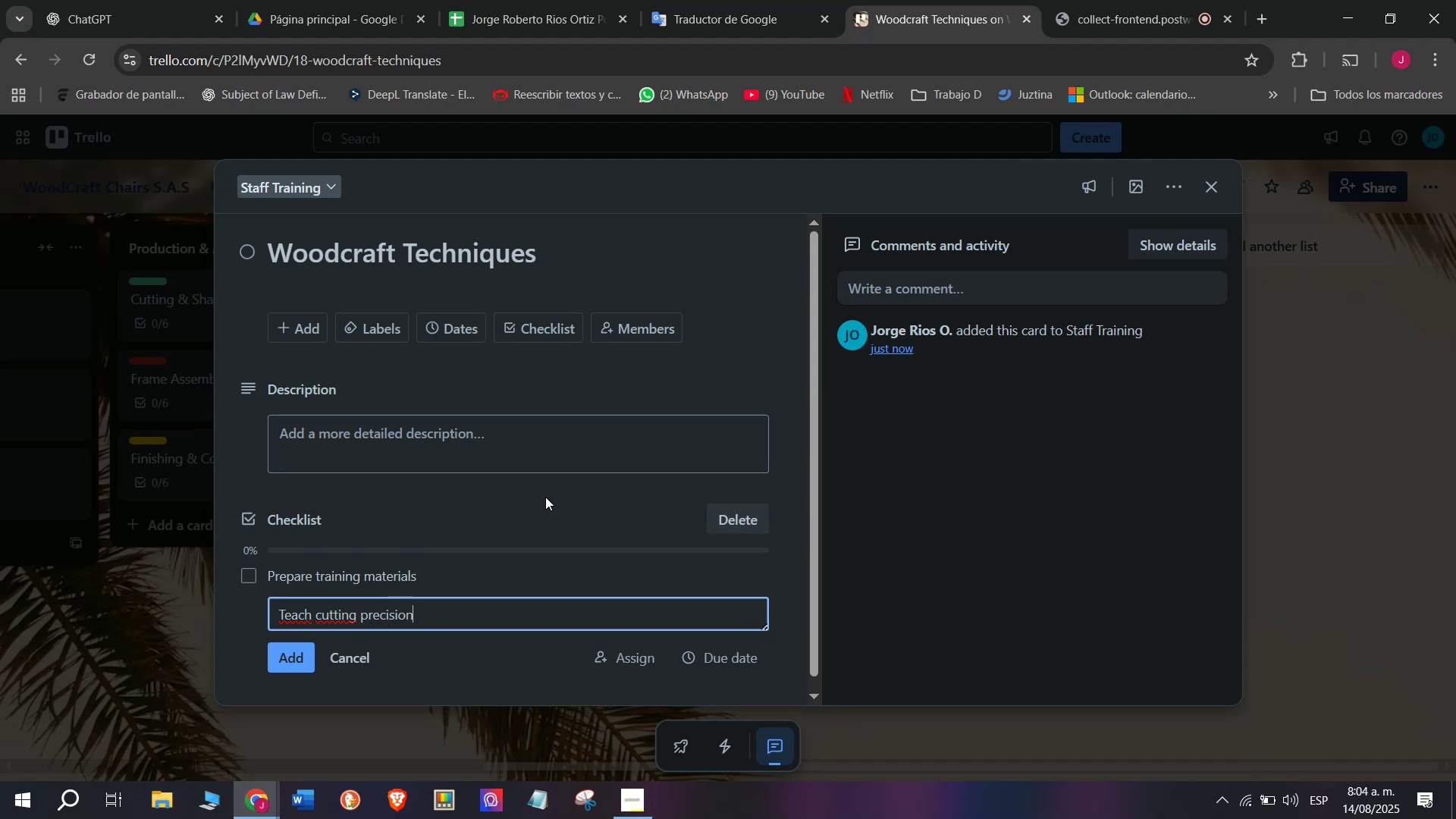 
key(Enter)
 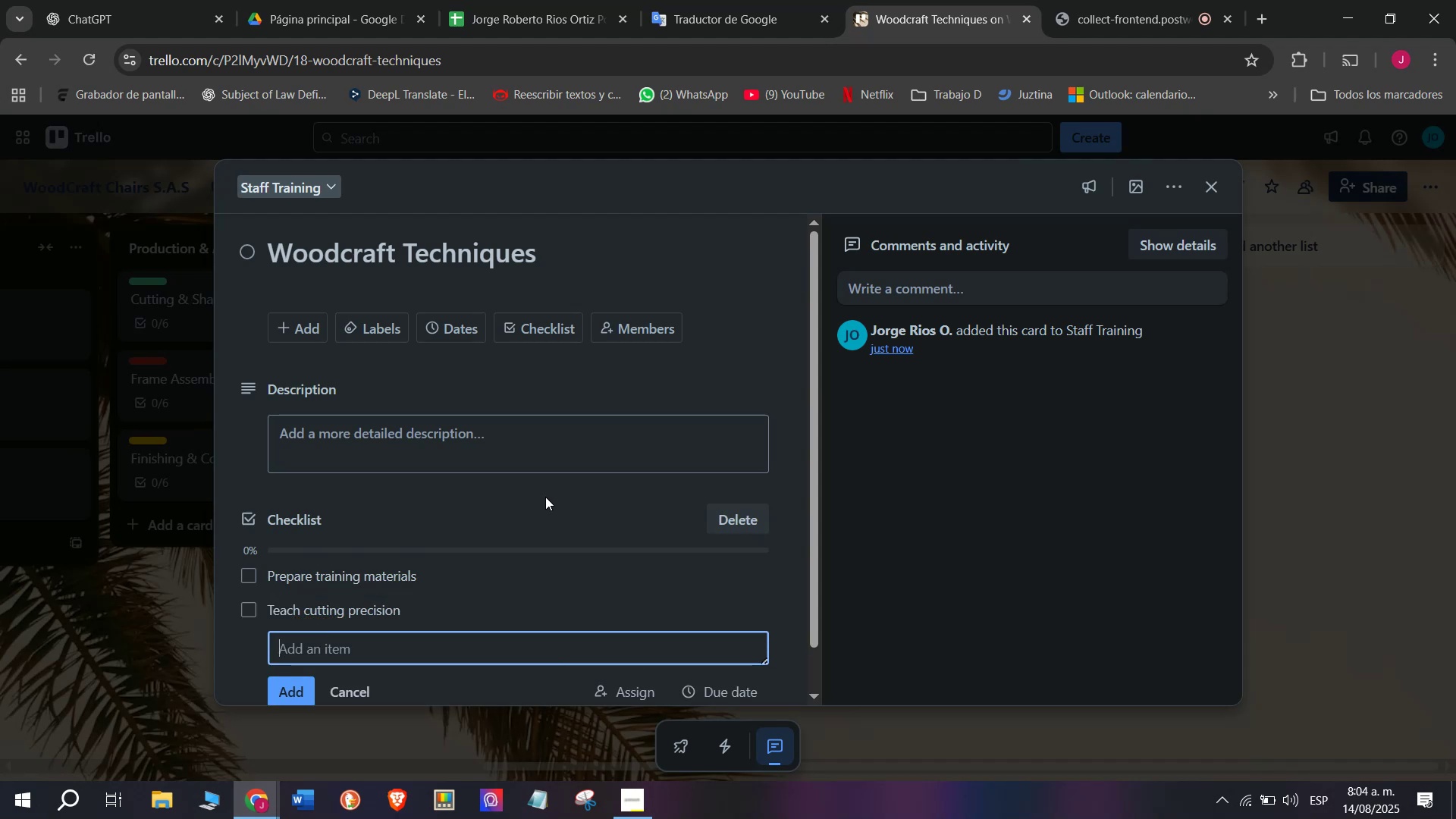 
type(Demonstrate sanding methods)
 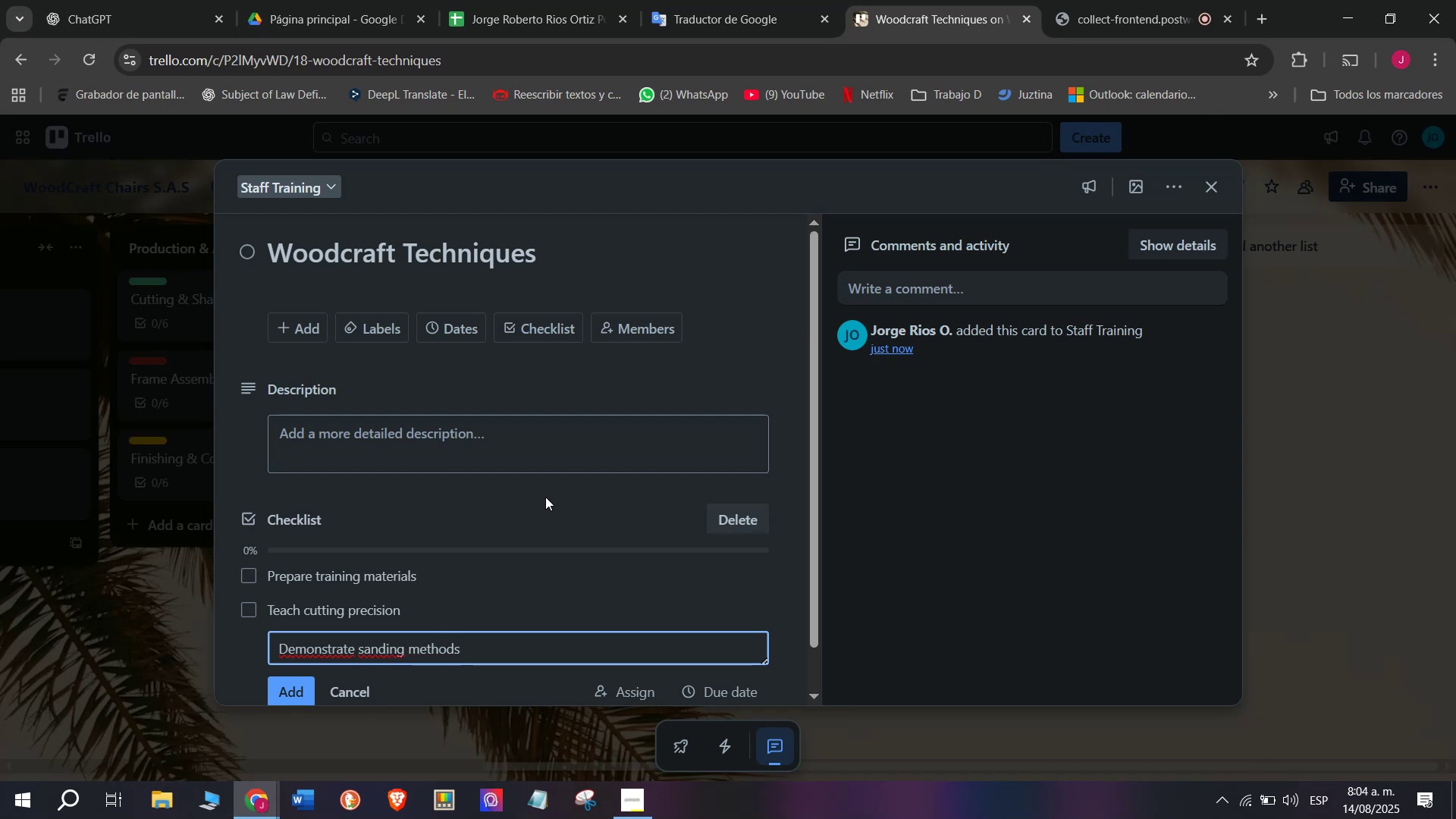 
key(Enter)
 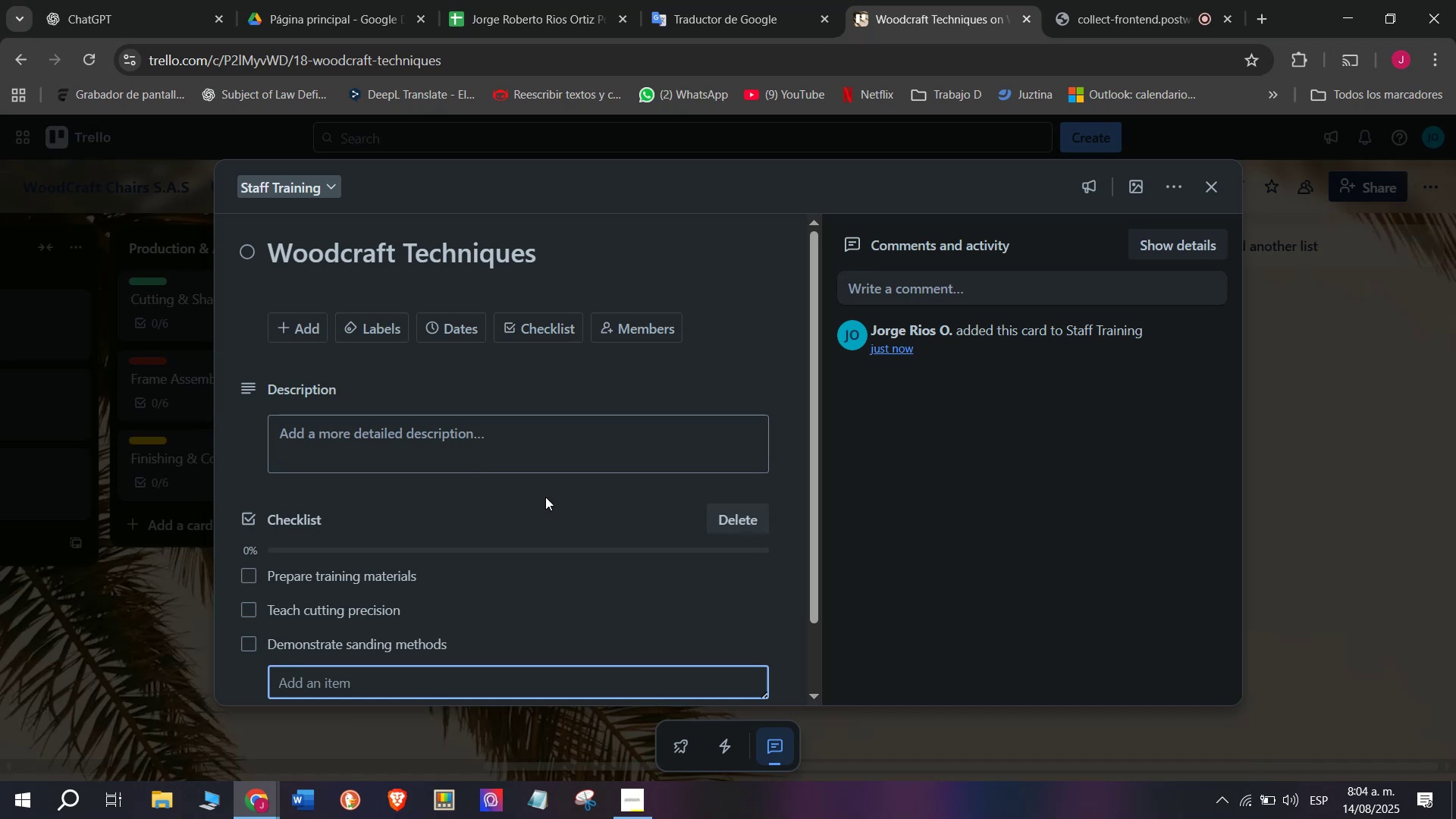 
type(Practice assembly)
 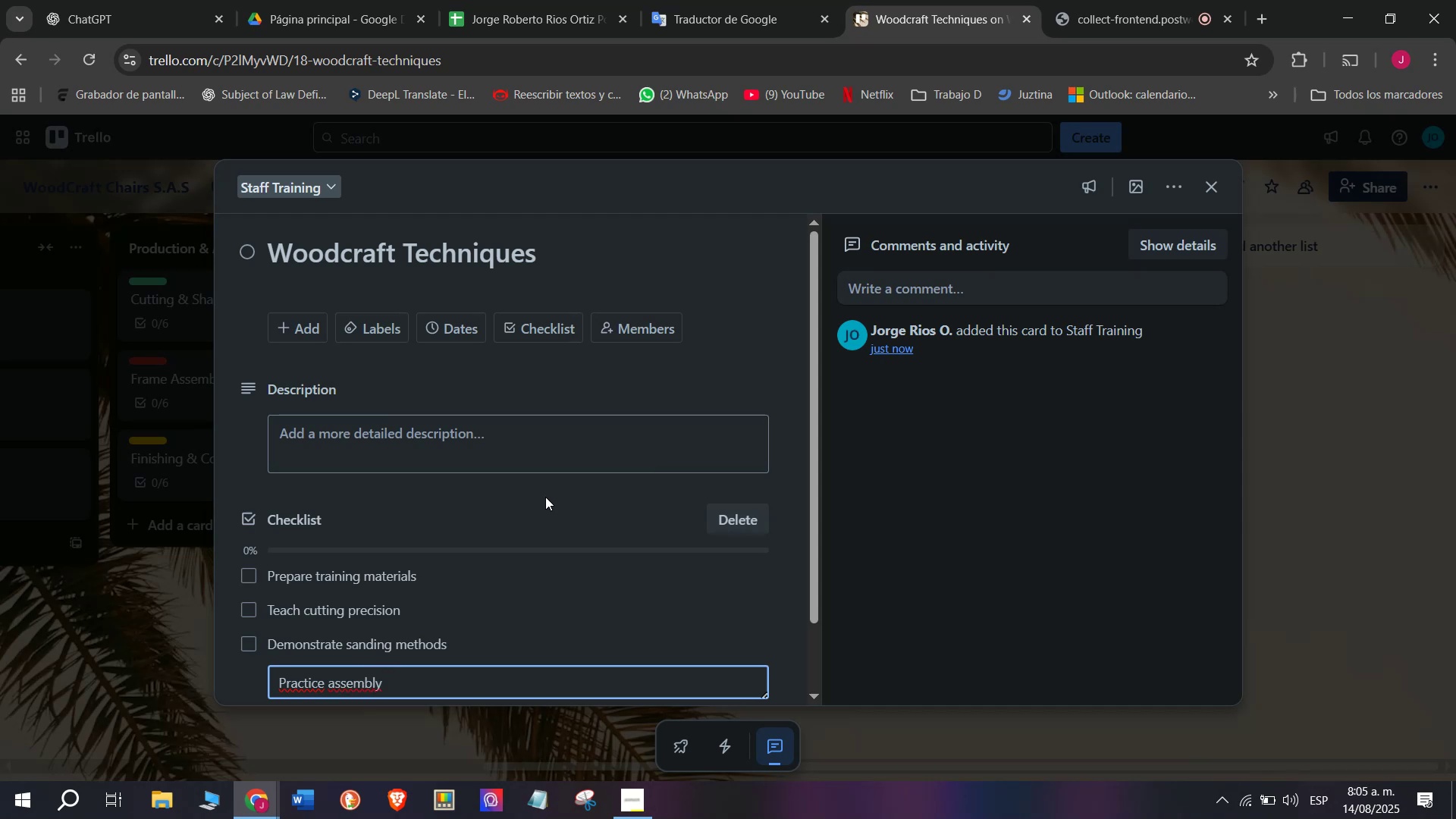 
key(Enter)
 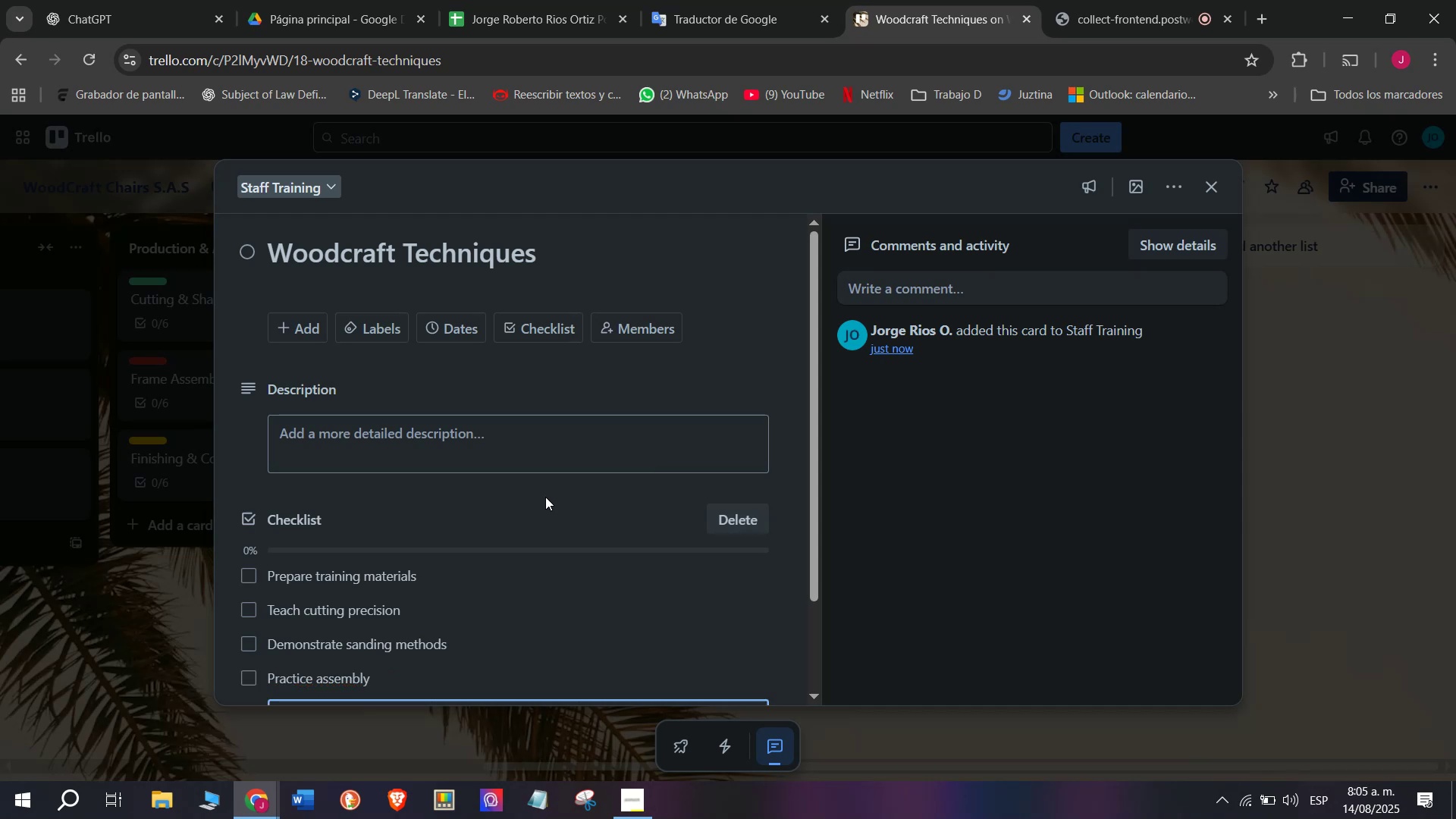 
type(Evaluate craf)
 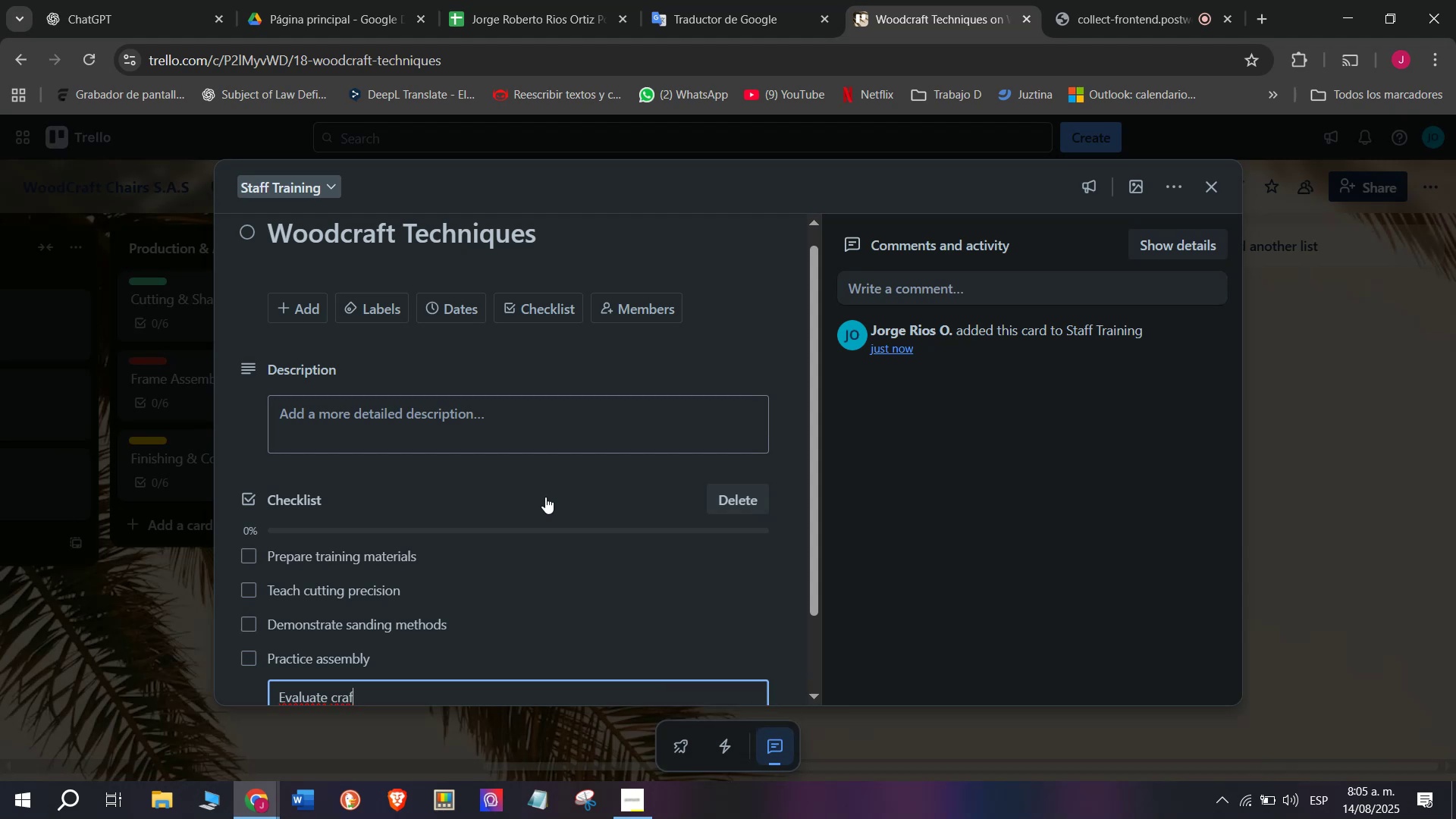 
type(tsmanship)
 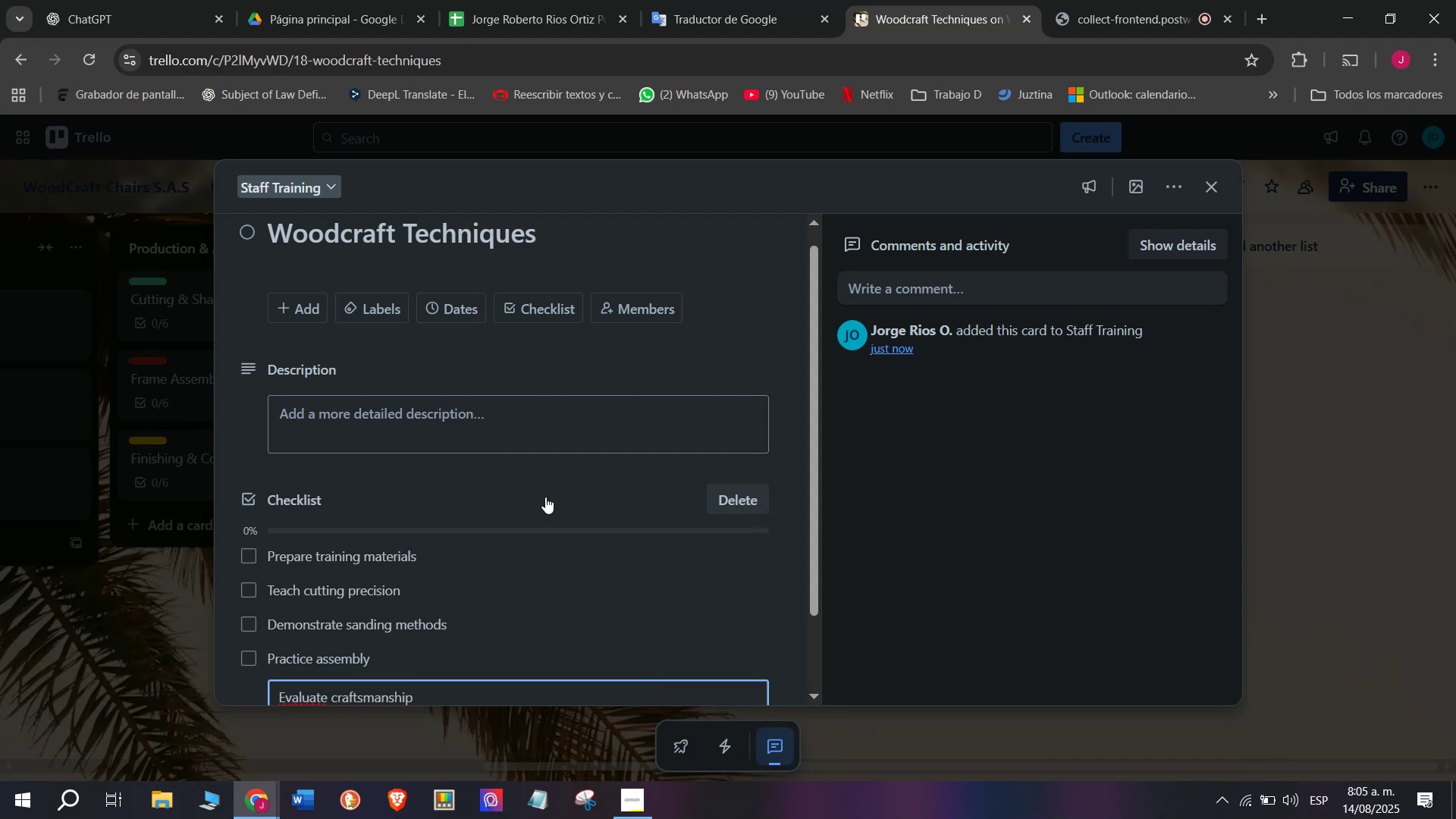 
key(Enter)
 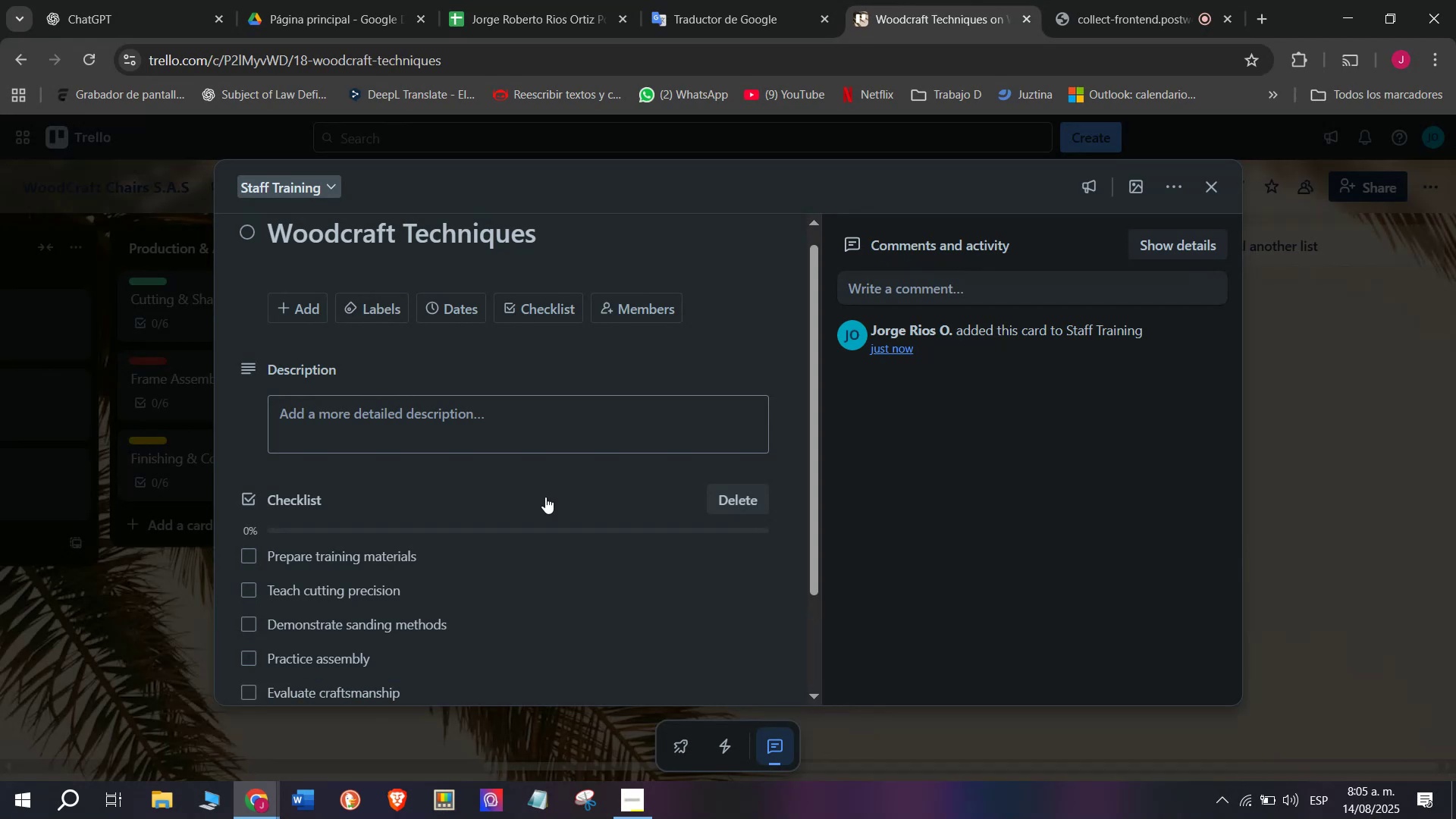 
scroll: coordinate [526, 595], scroll_direction: down, amount: 3.0
 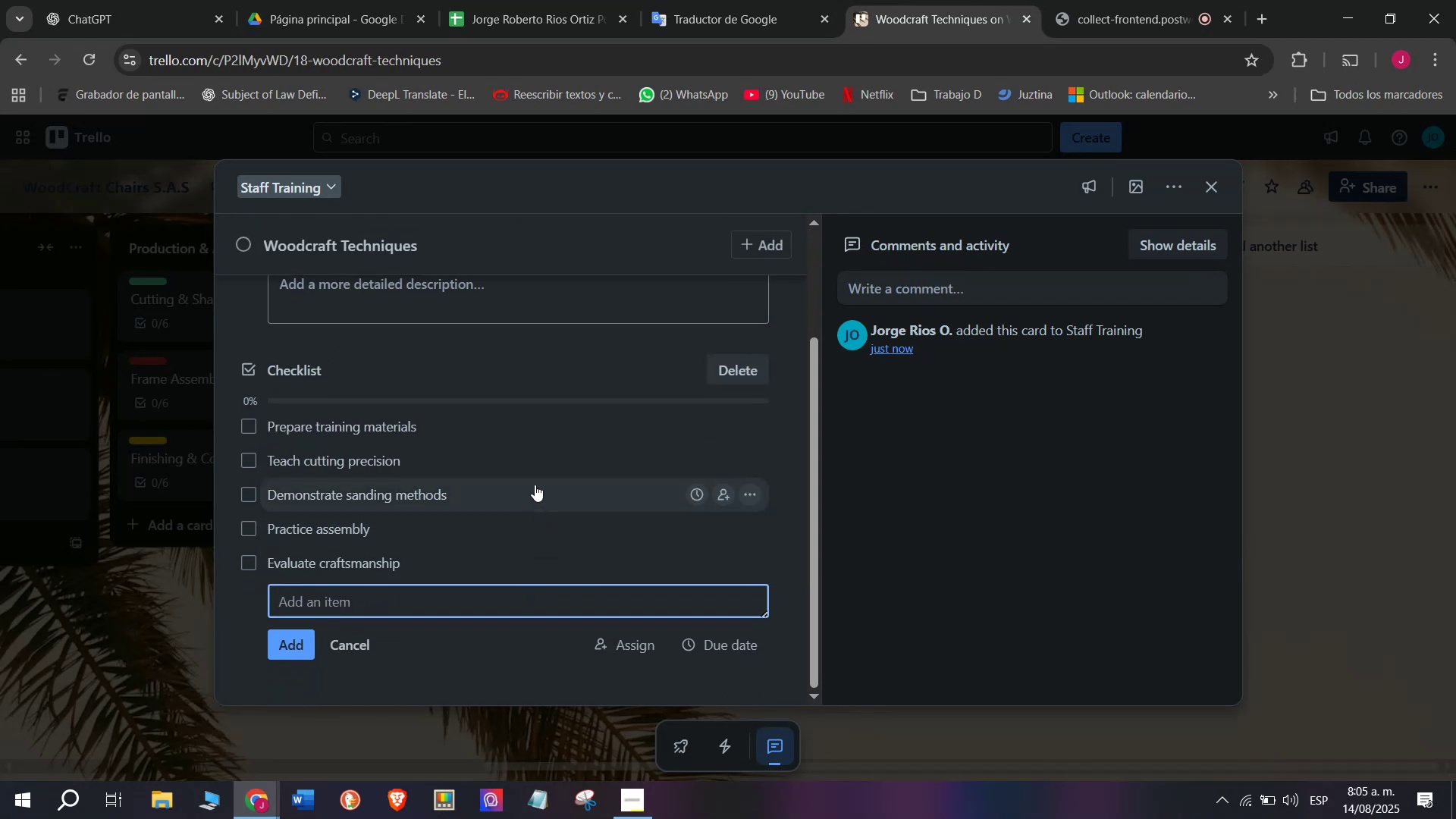 
type(T)
key(Backspace)
type(Record results)
 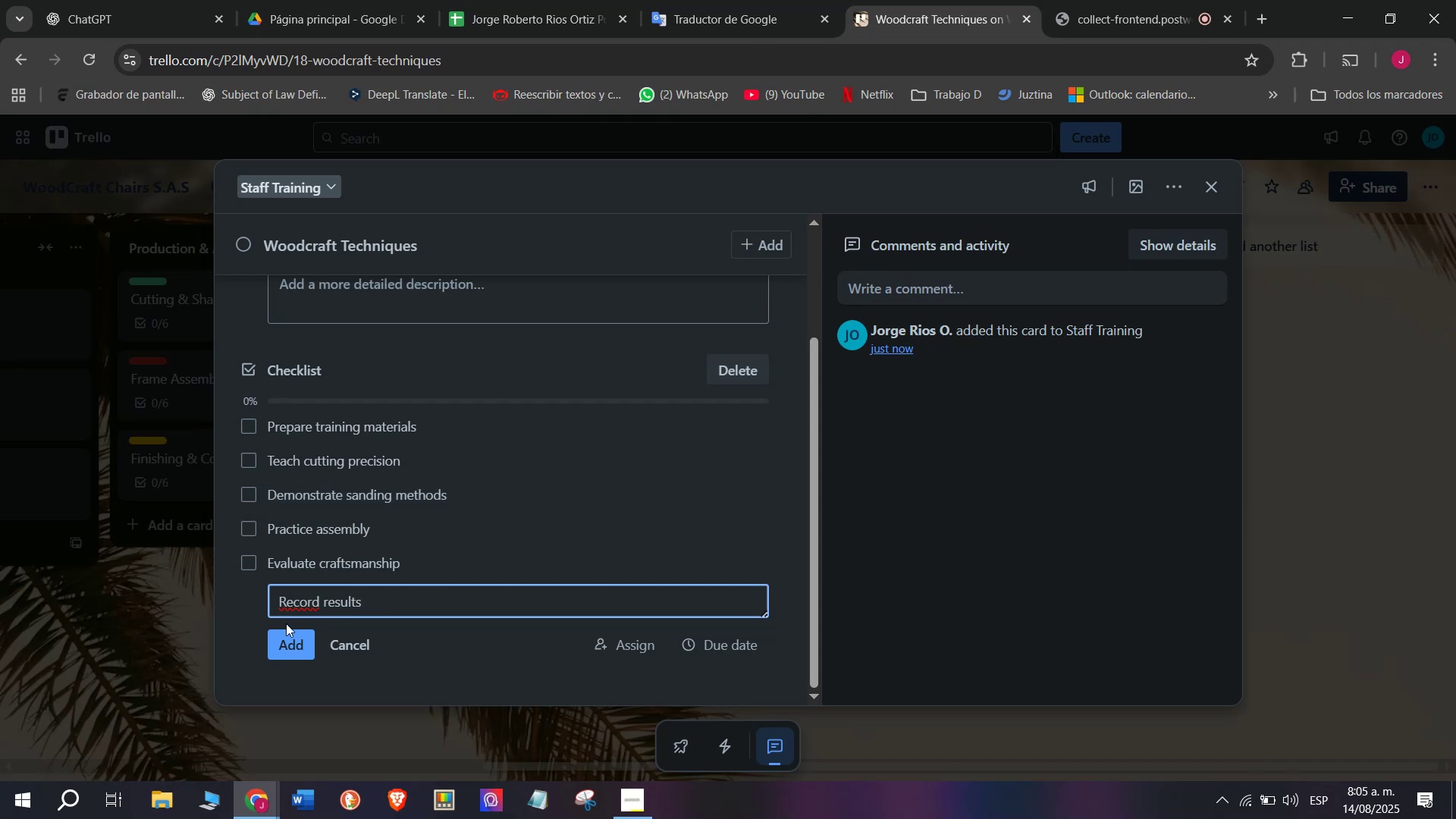 
left_click([278, 646])
 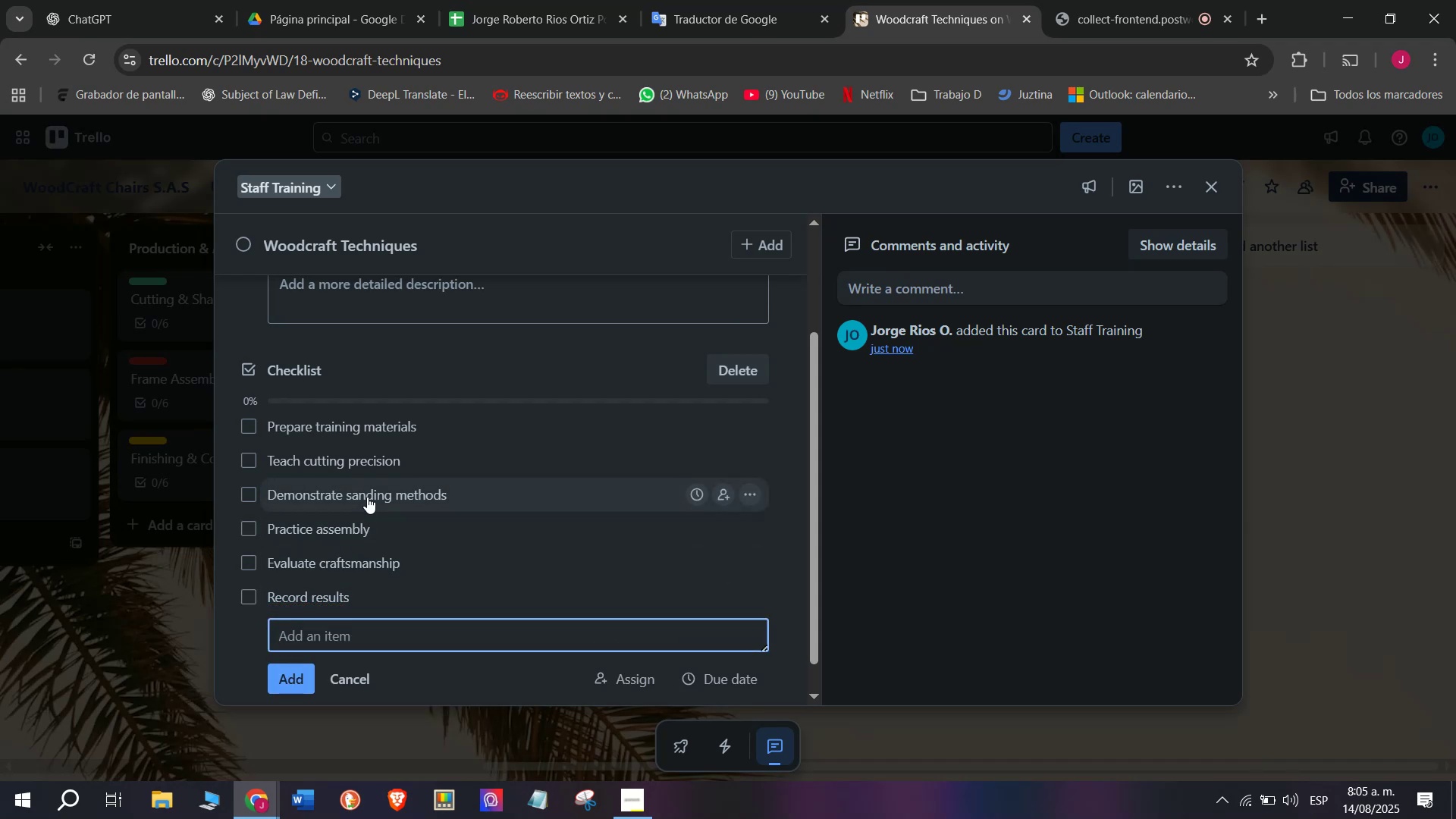 
scroll: coordinate [378, 413], scroll_direction: up, amount: 4.0
 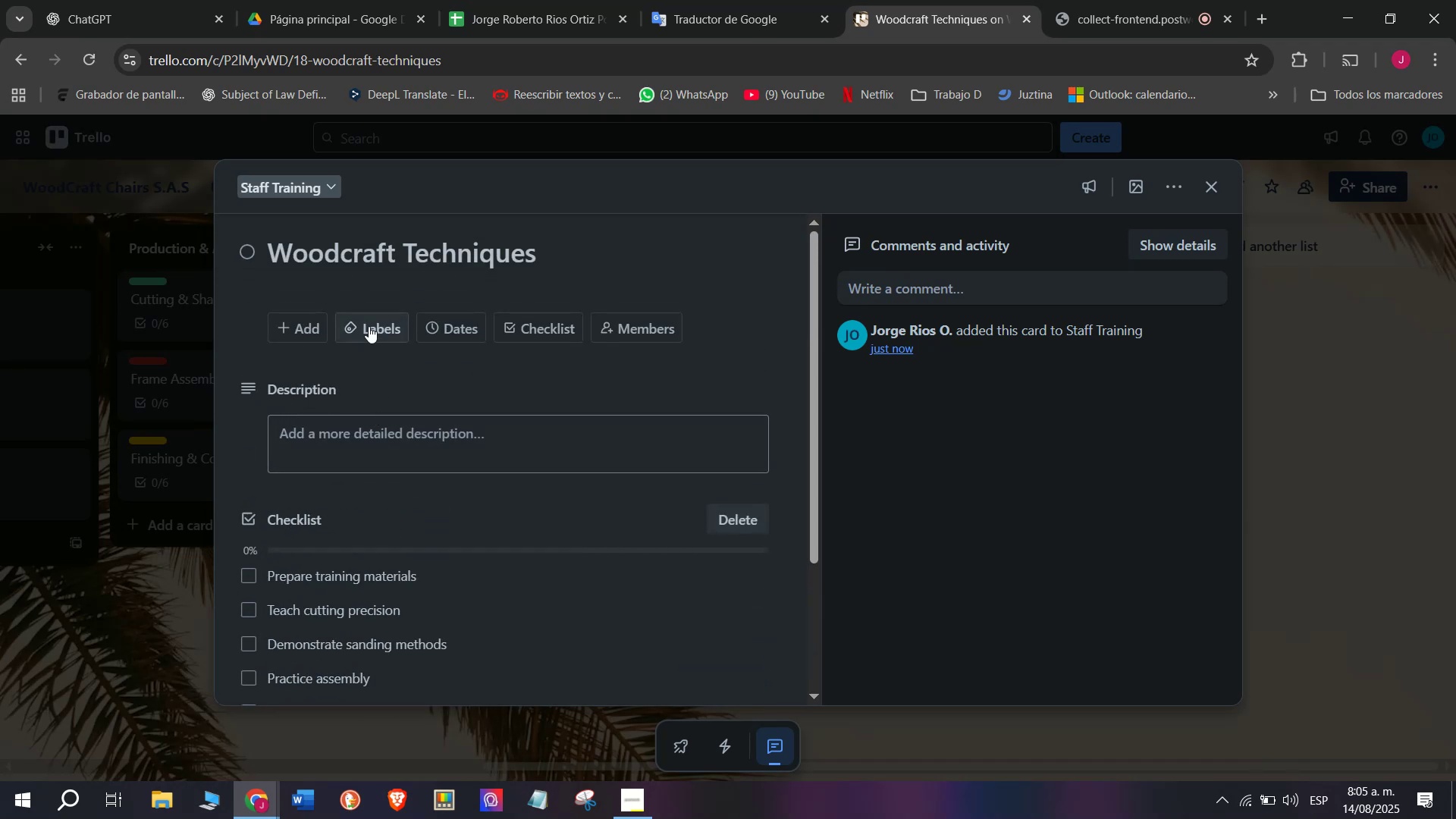 
left_click([369, 325])
 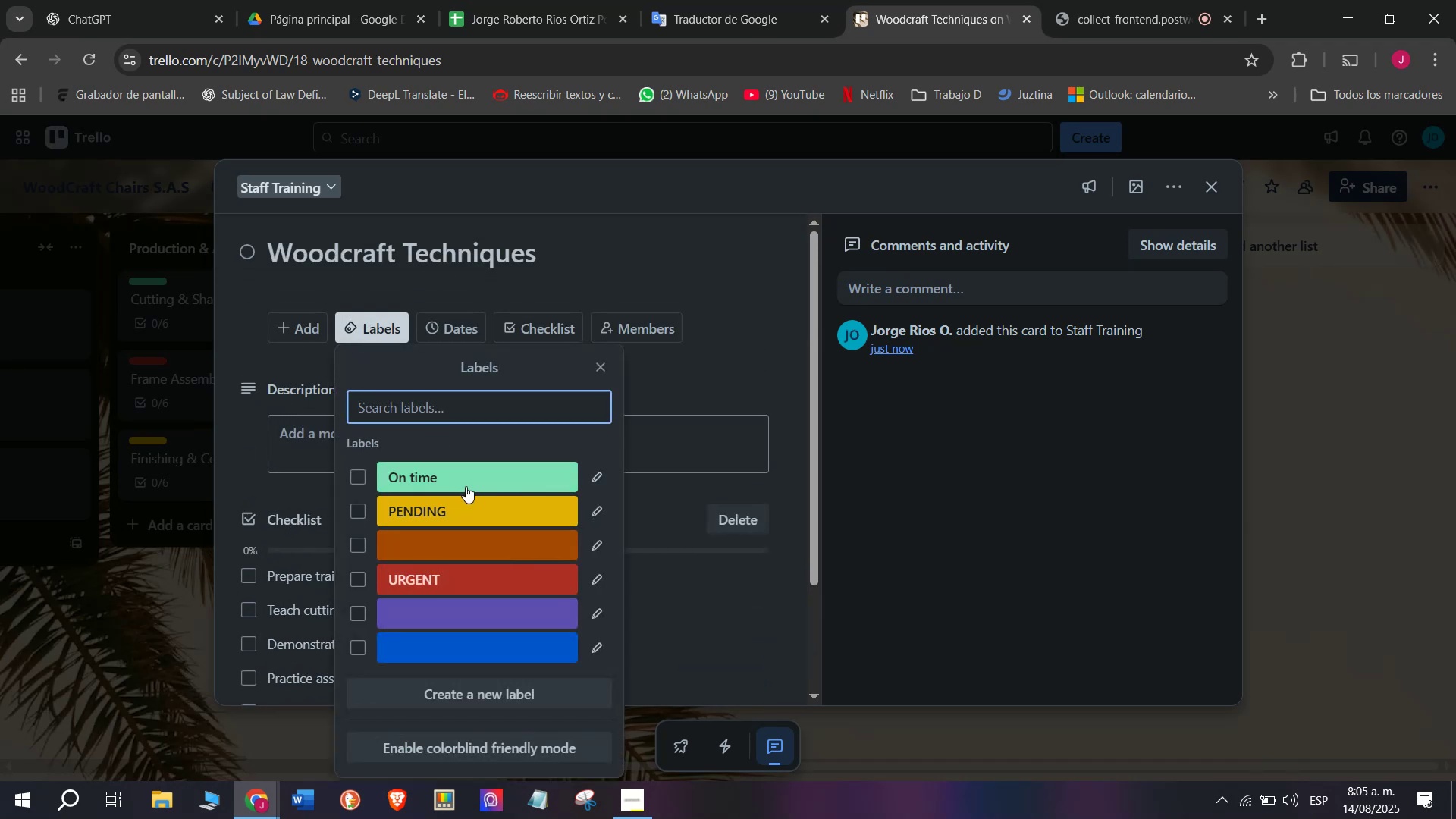 
left_click([466, 483])
 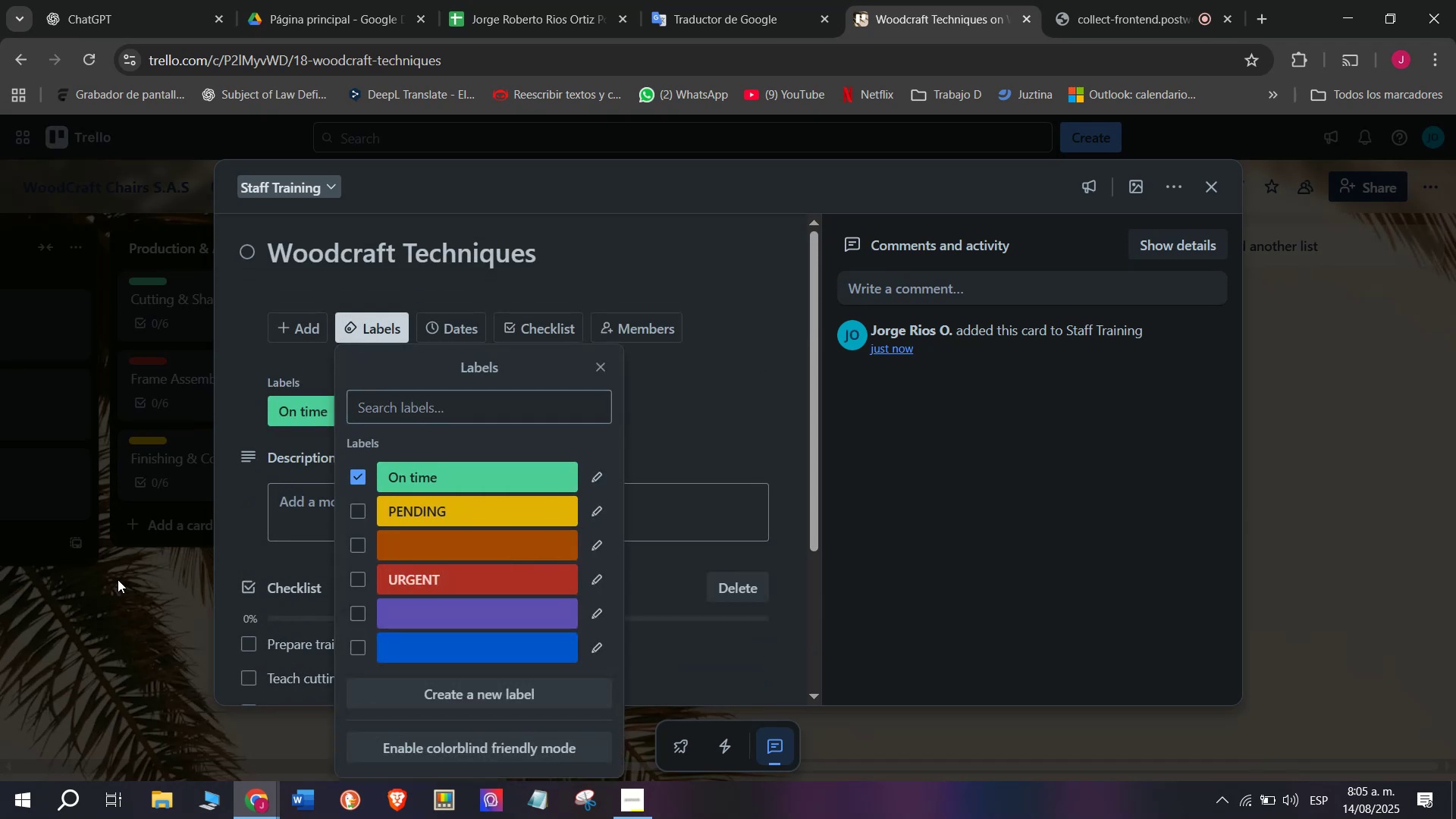 
double_click([118, 579])
 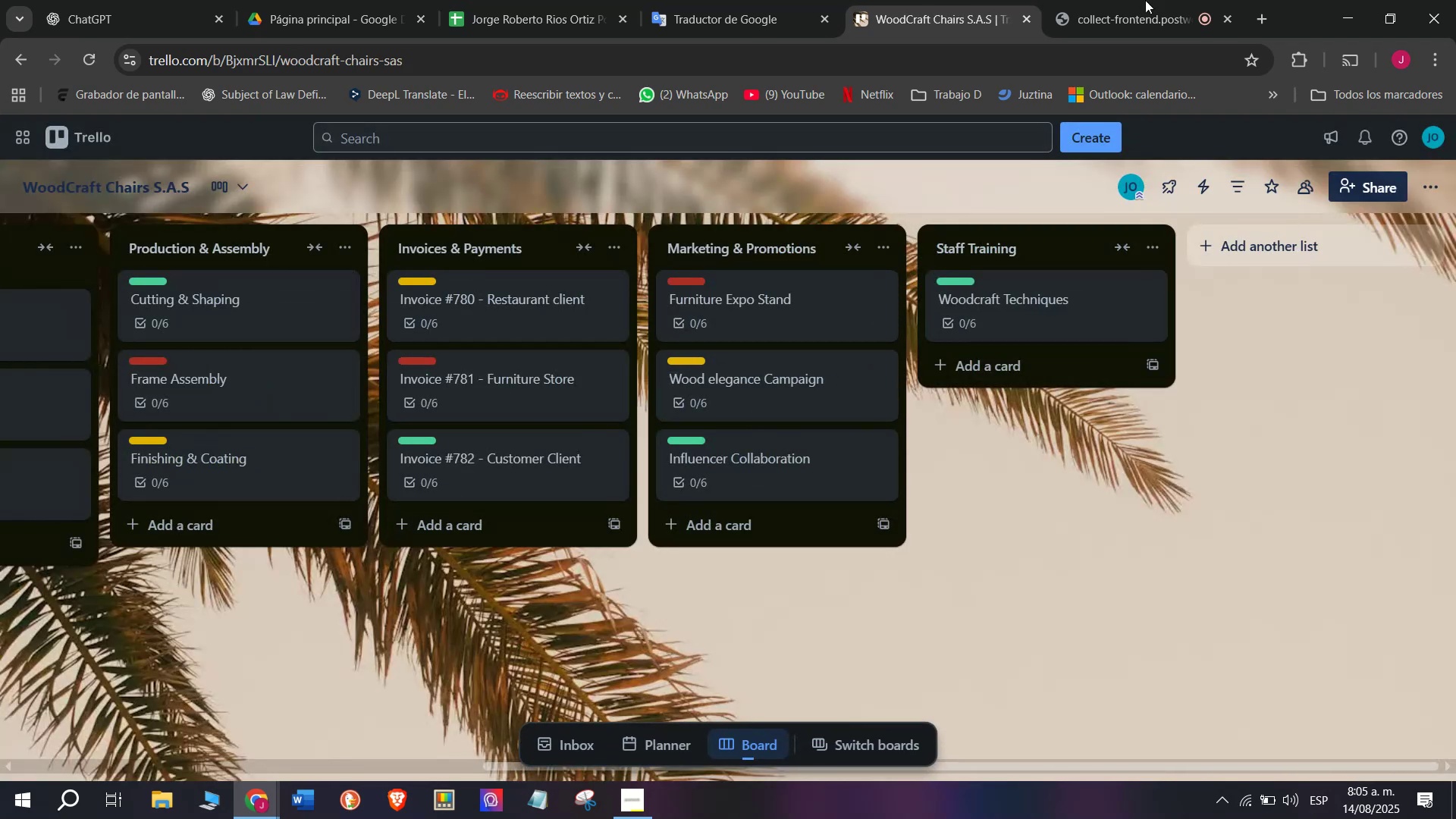 
left_click([1178, 0])
 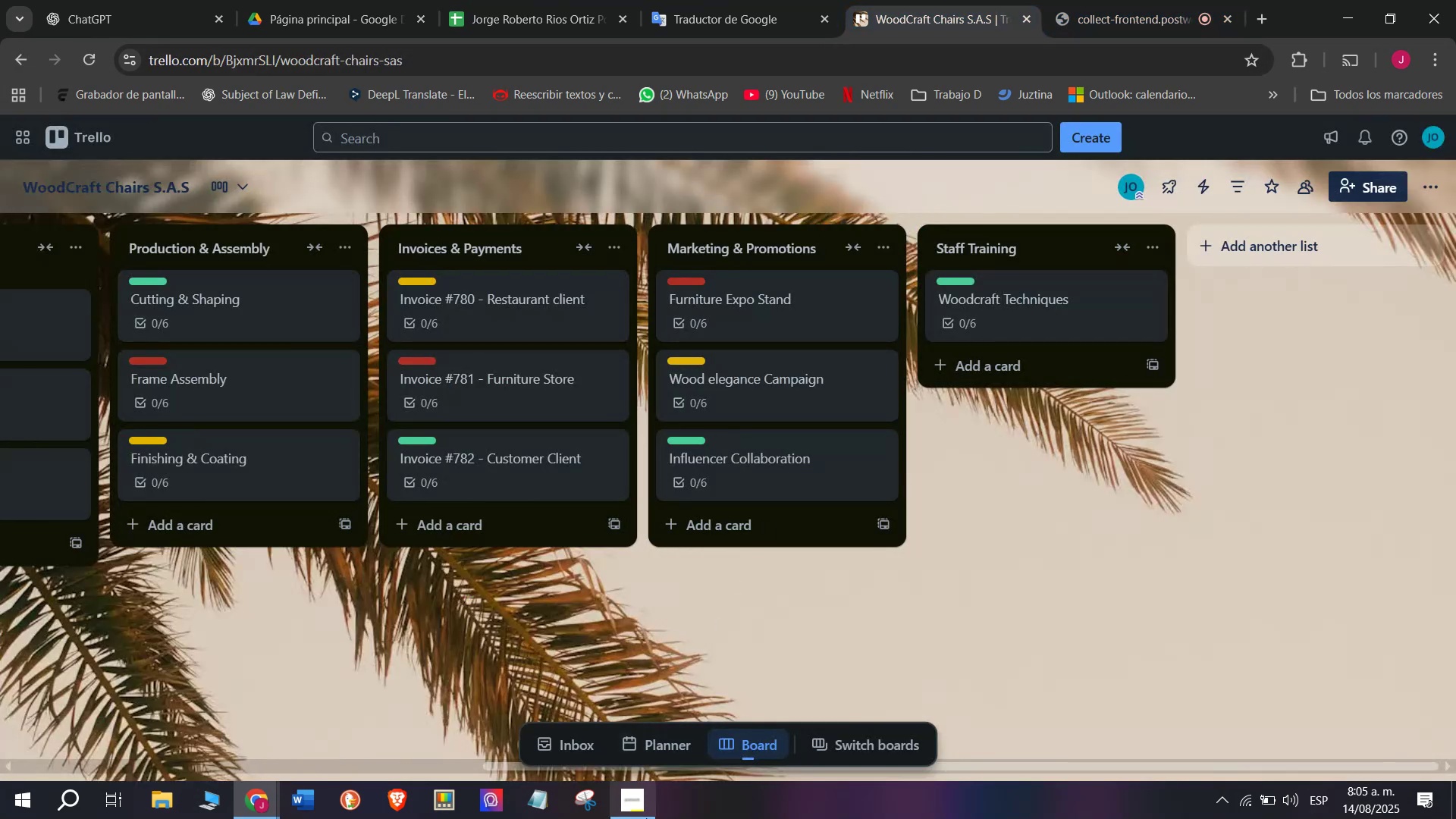 
double_click([646, 817])
 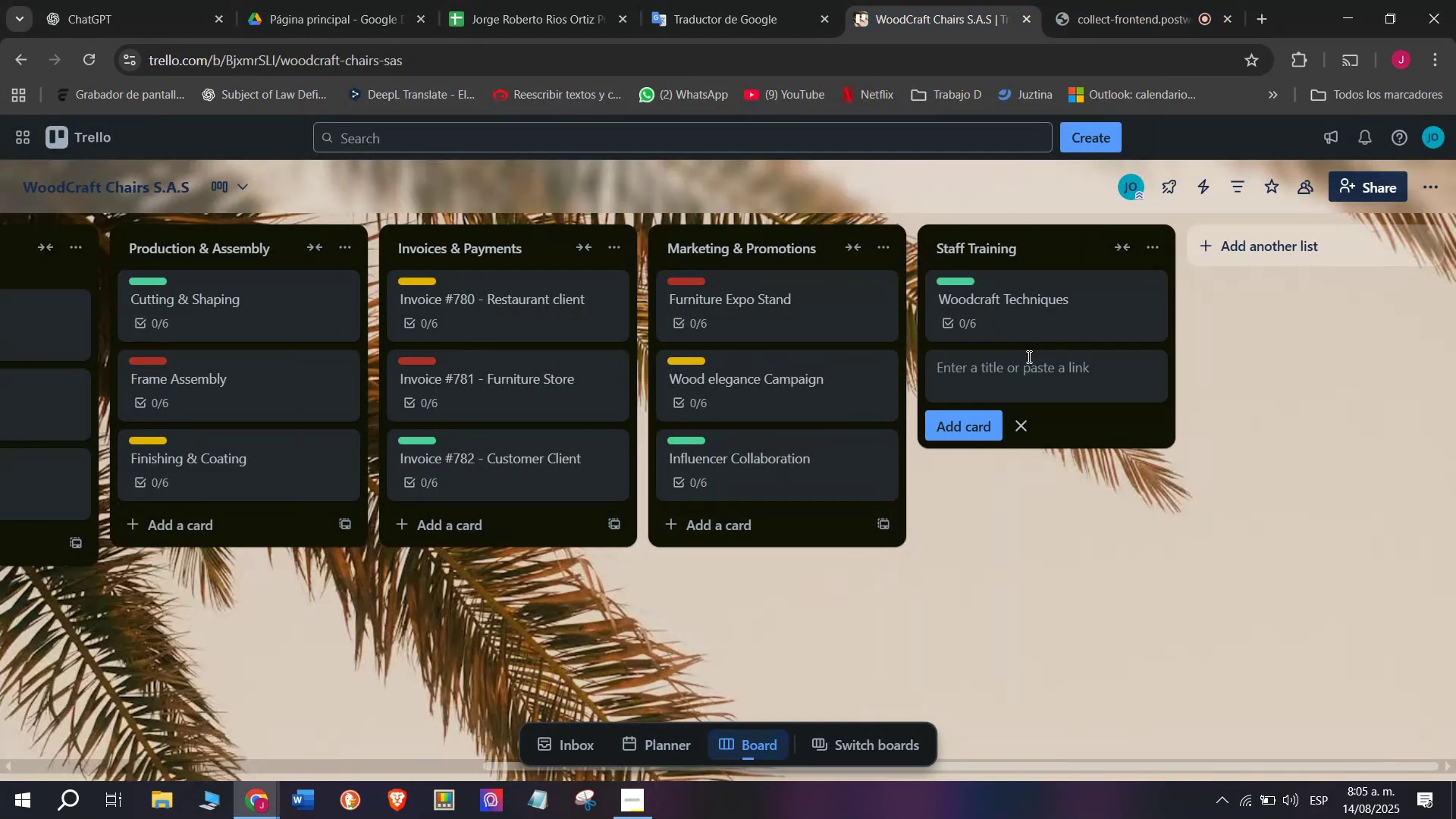 
wait(5.22)
 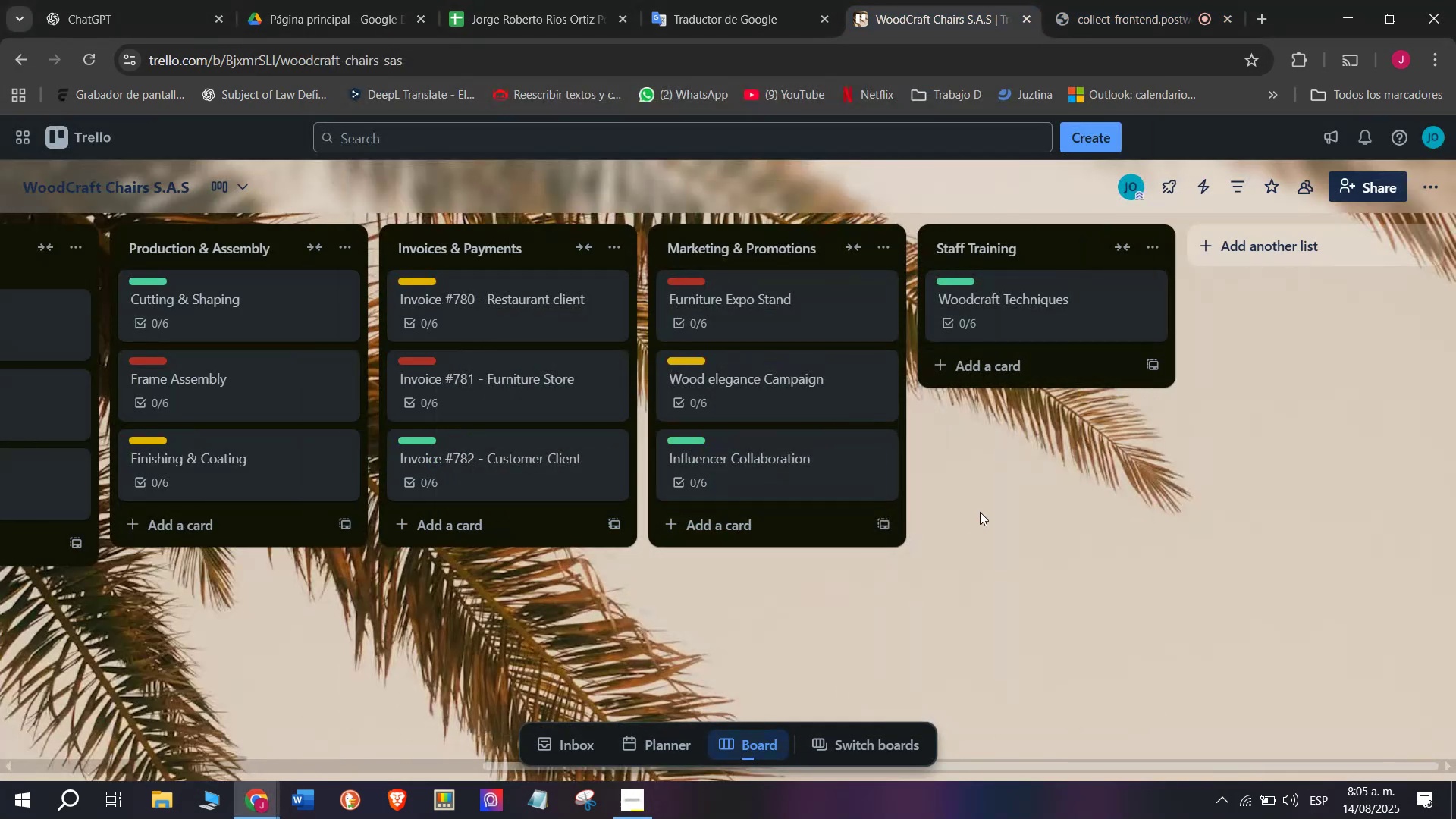 
type(Safety ^tools)
 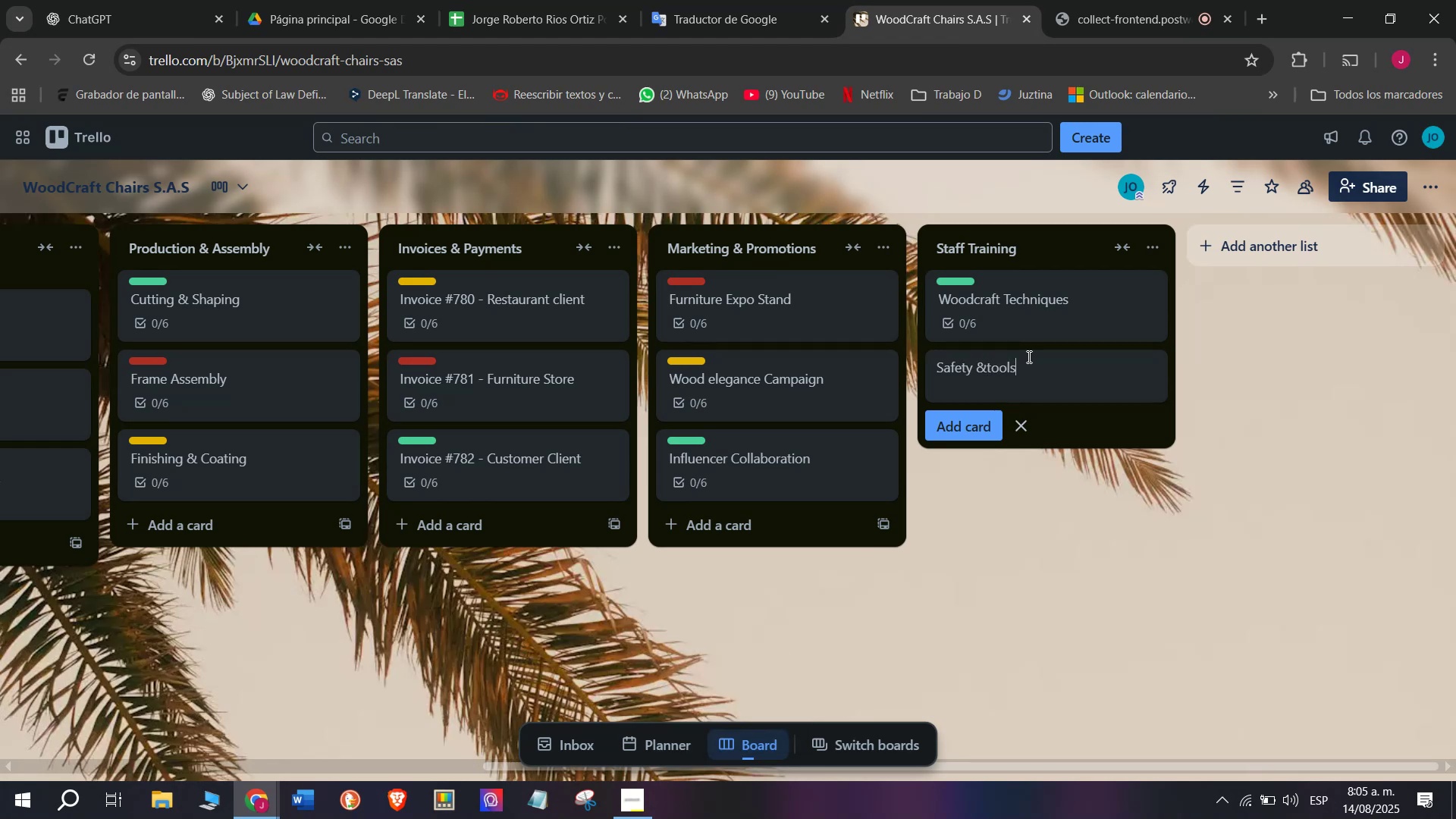 
key(Backspace)
key(Backspace)
key(Backspace)
key(Backspace)
key(Backspace)
type( t)
key(Backspace)
type(Tools Handling)
 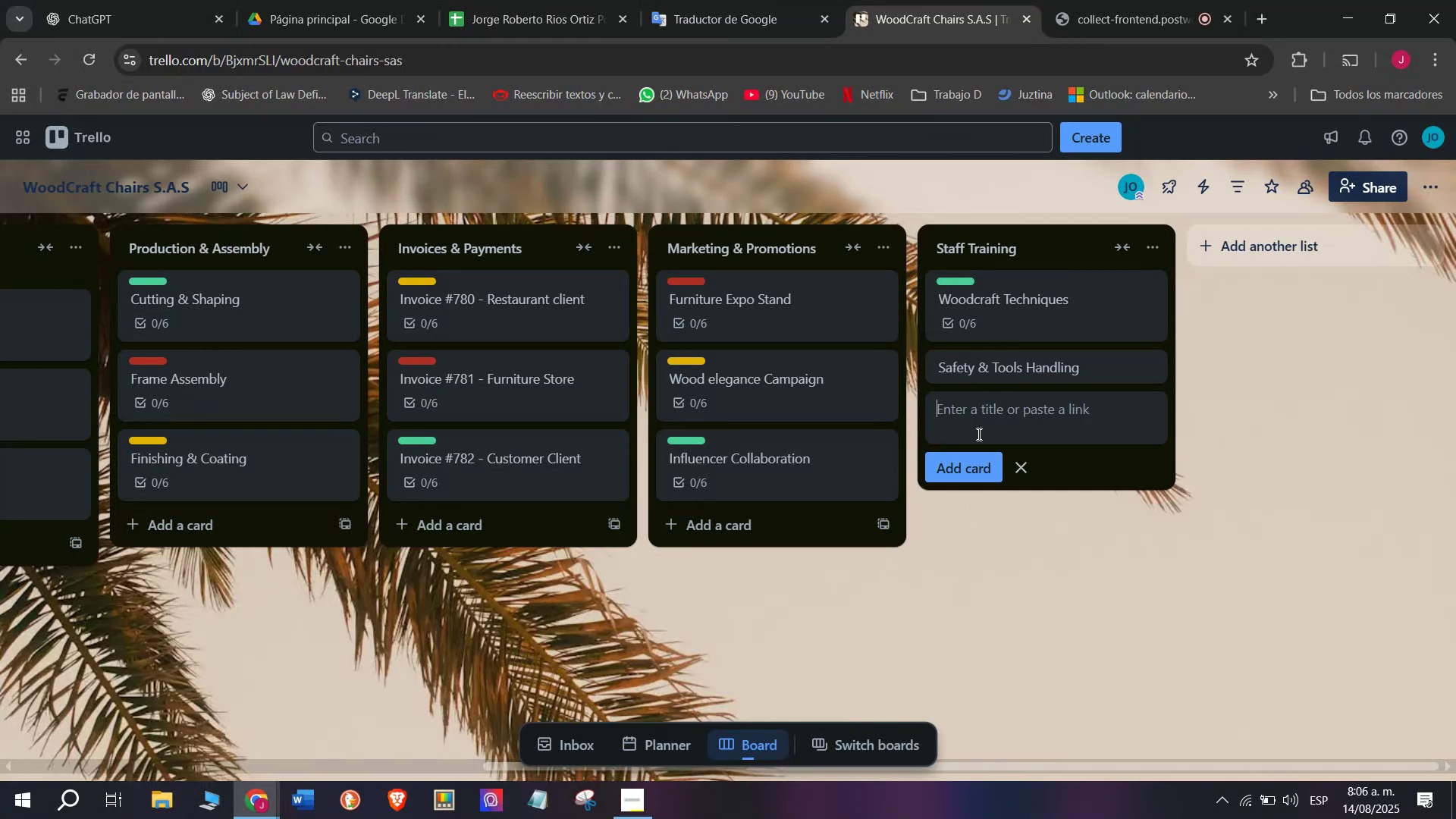 
wait(14.29)
 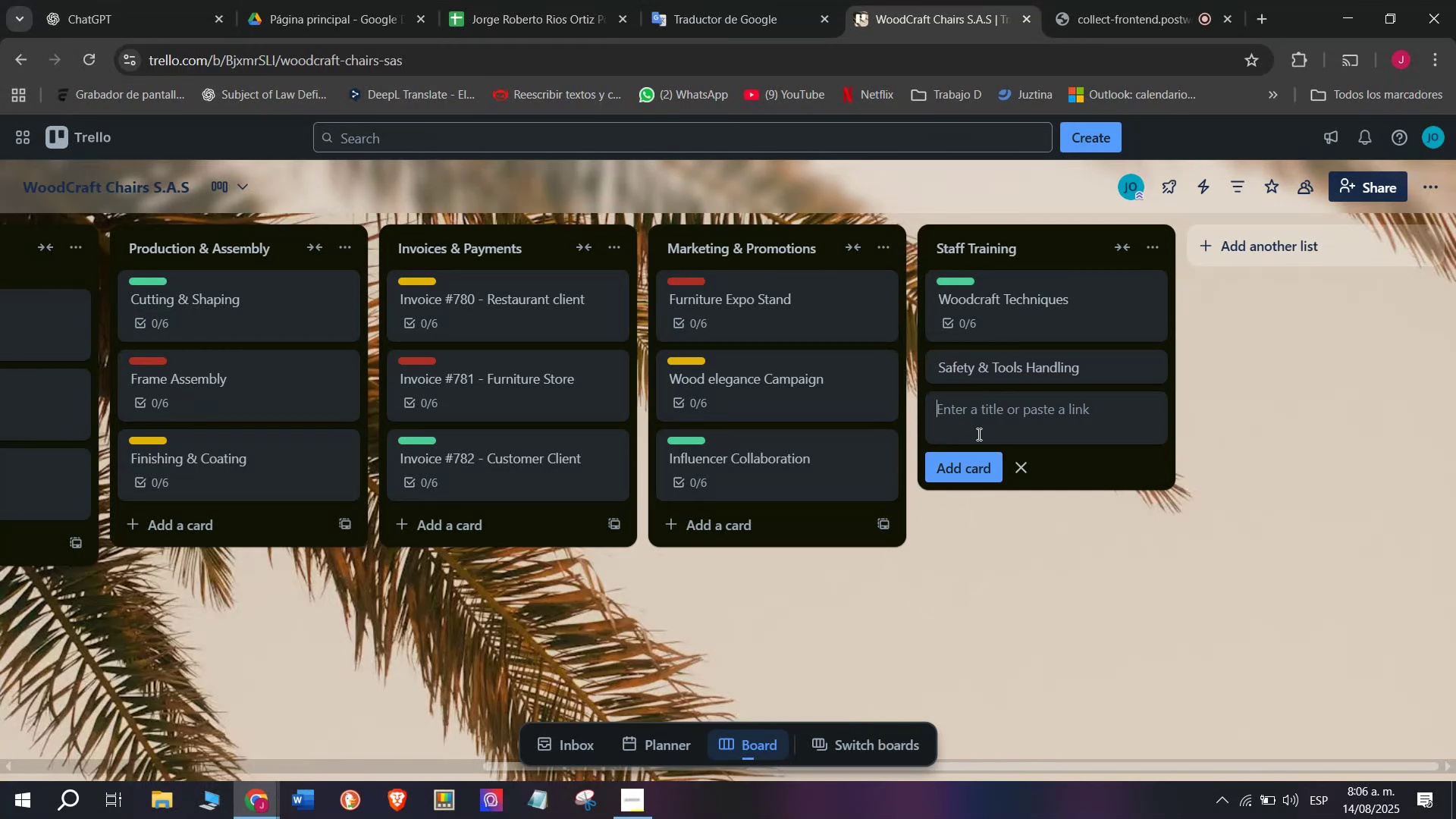 
left_click([1012, 369])
 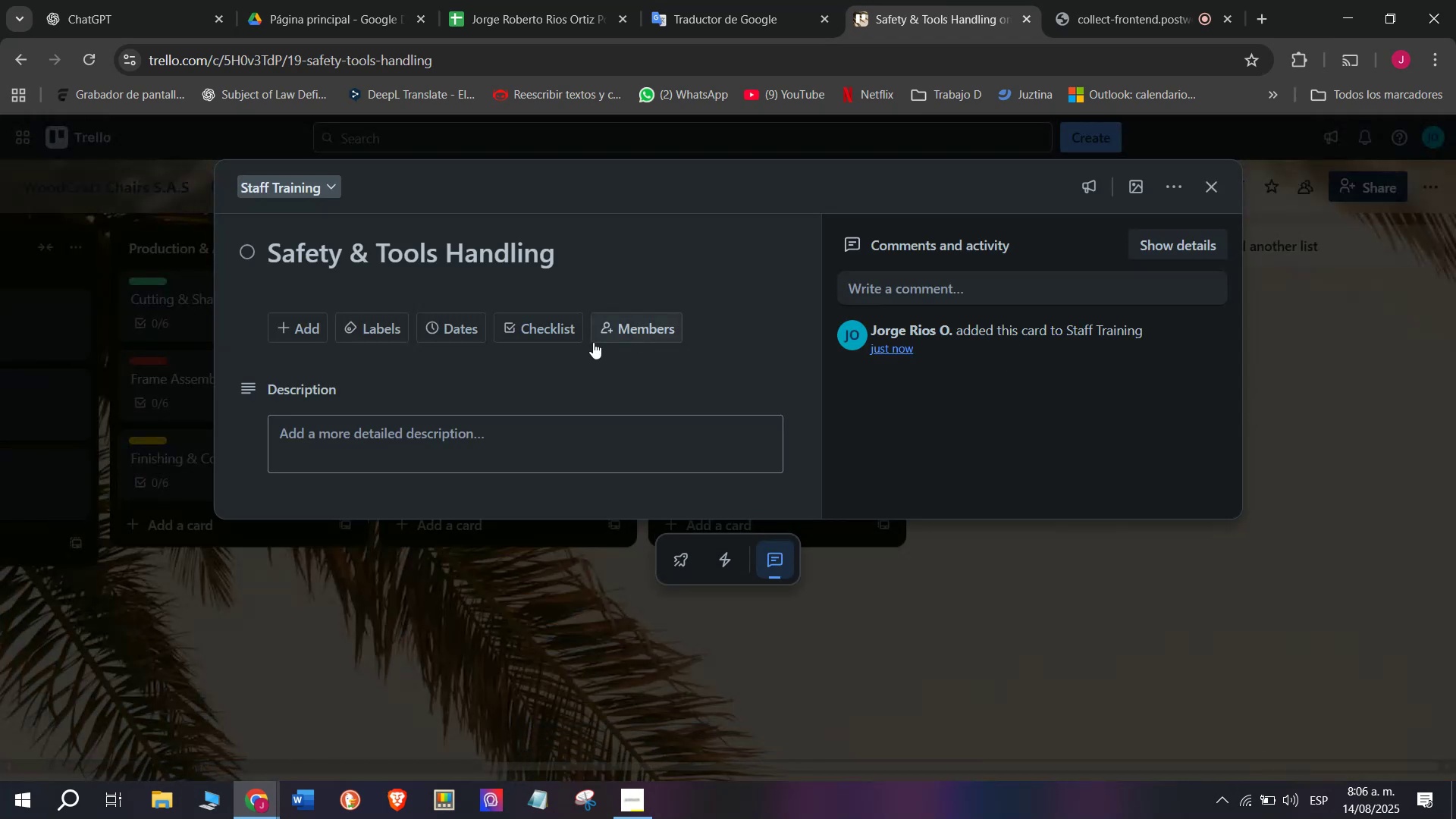 
left_click([563, 328])
 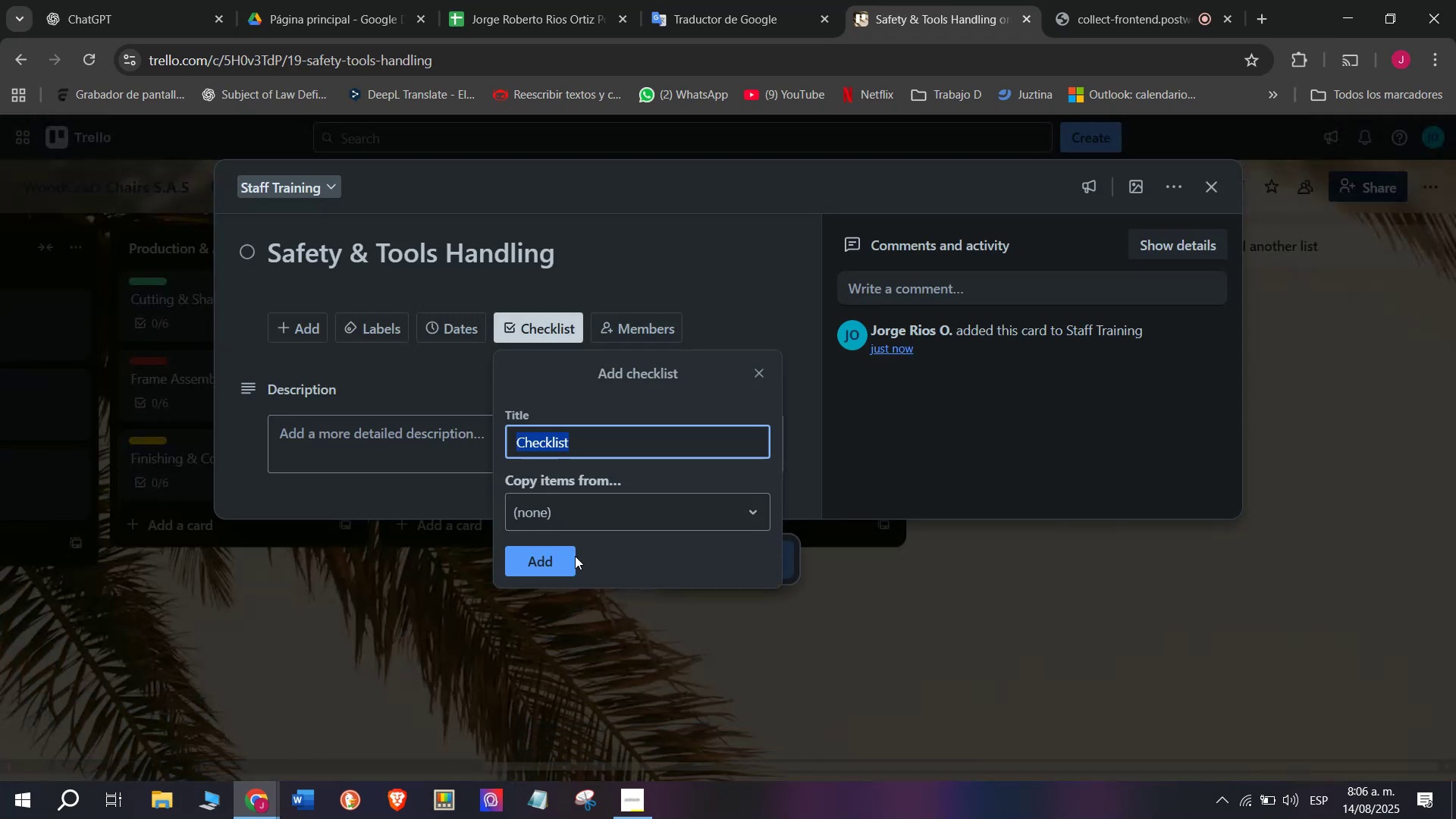 
left_click([570, 557])
 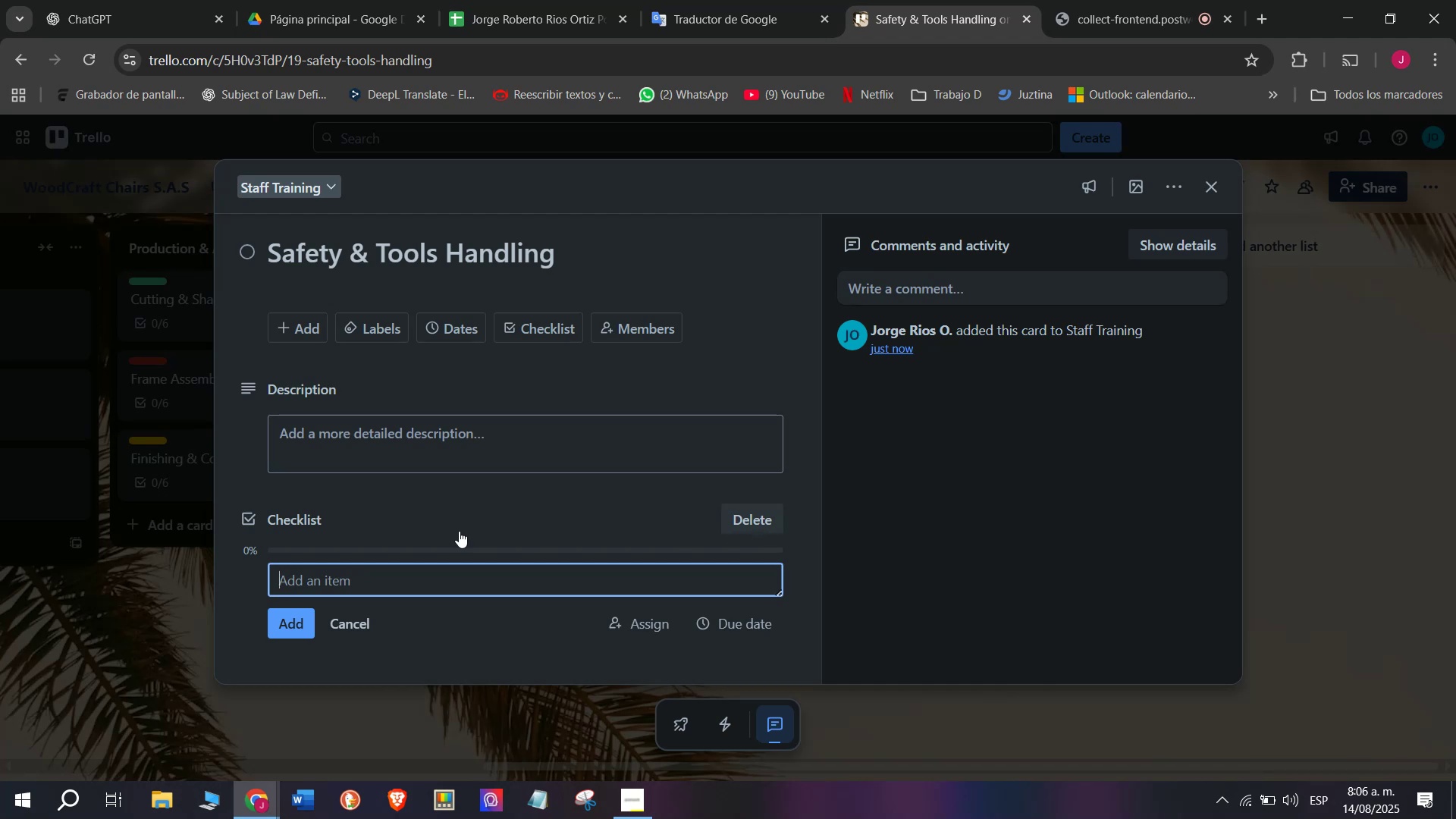 
wait(5.86)
 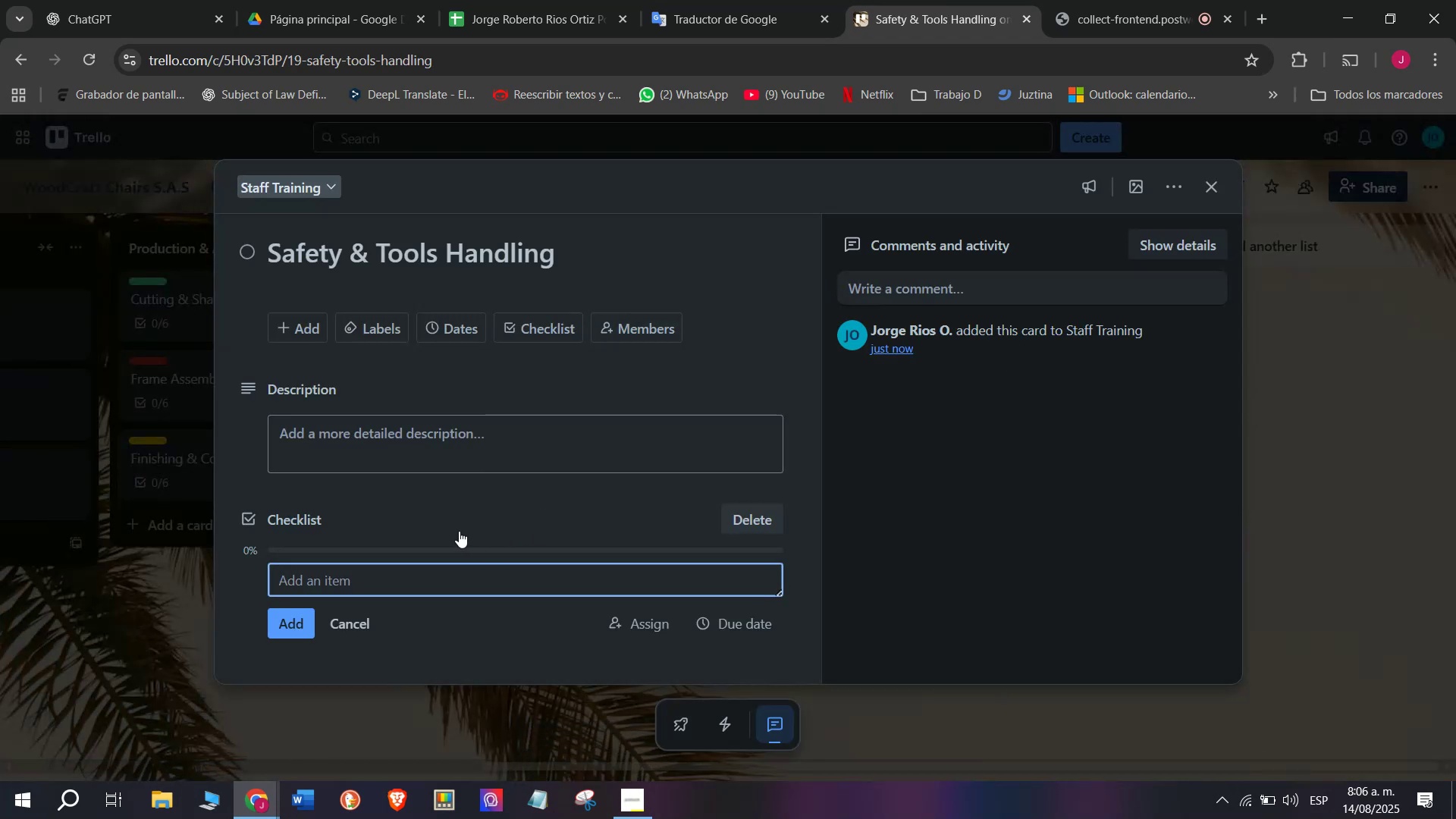 
type(Safety ^ Tools Handling)
 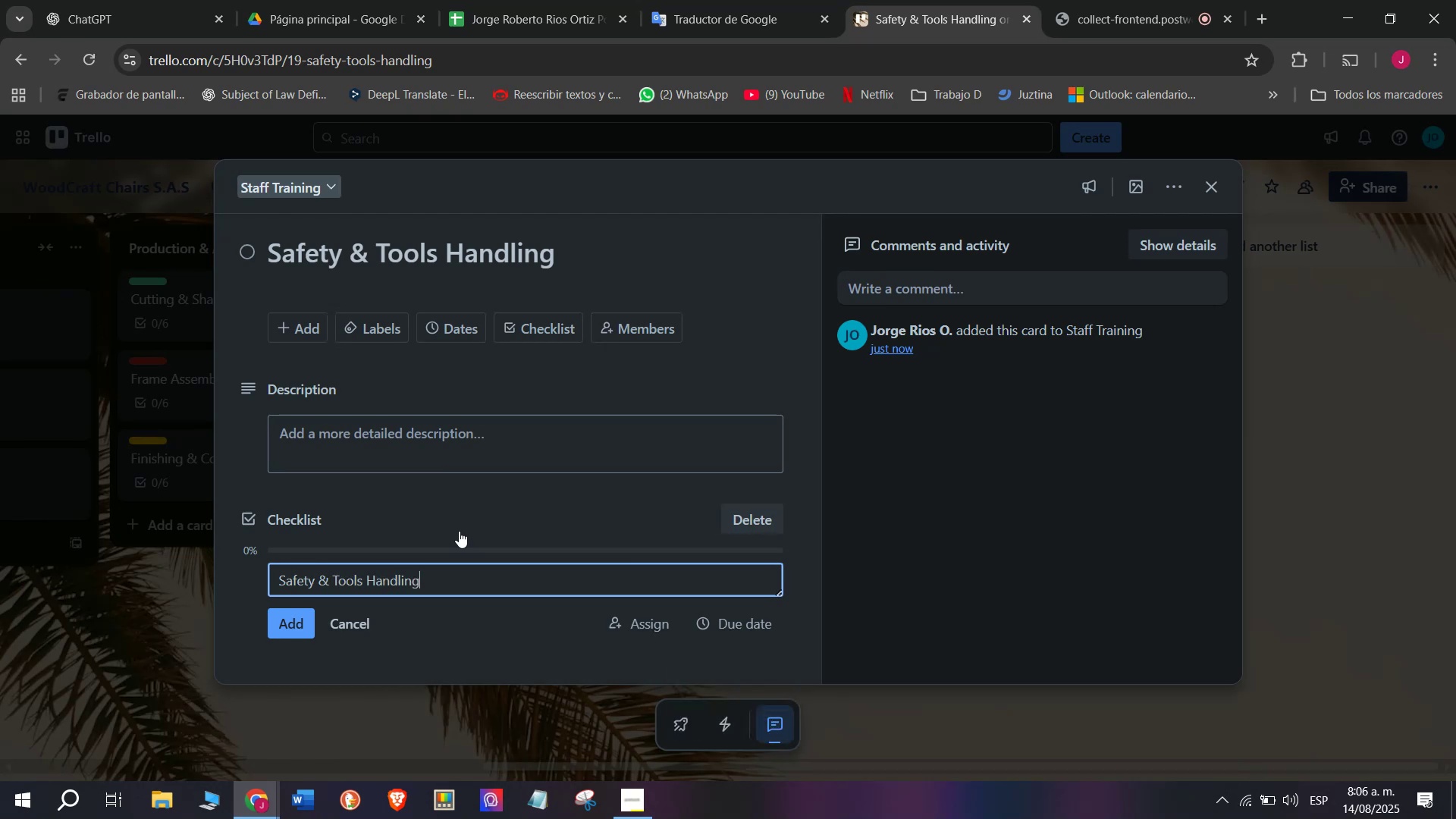 
 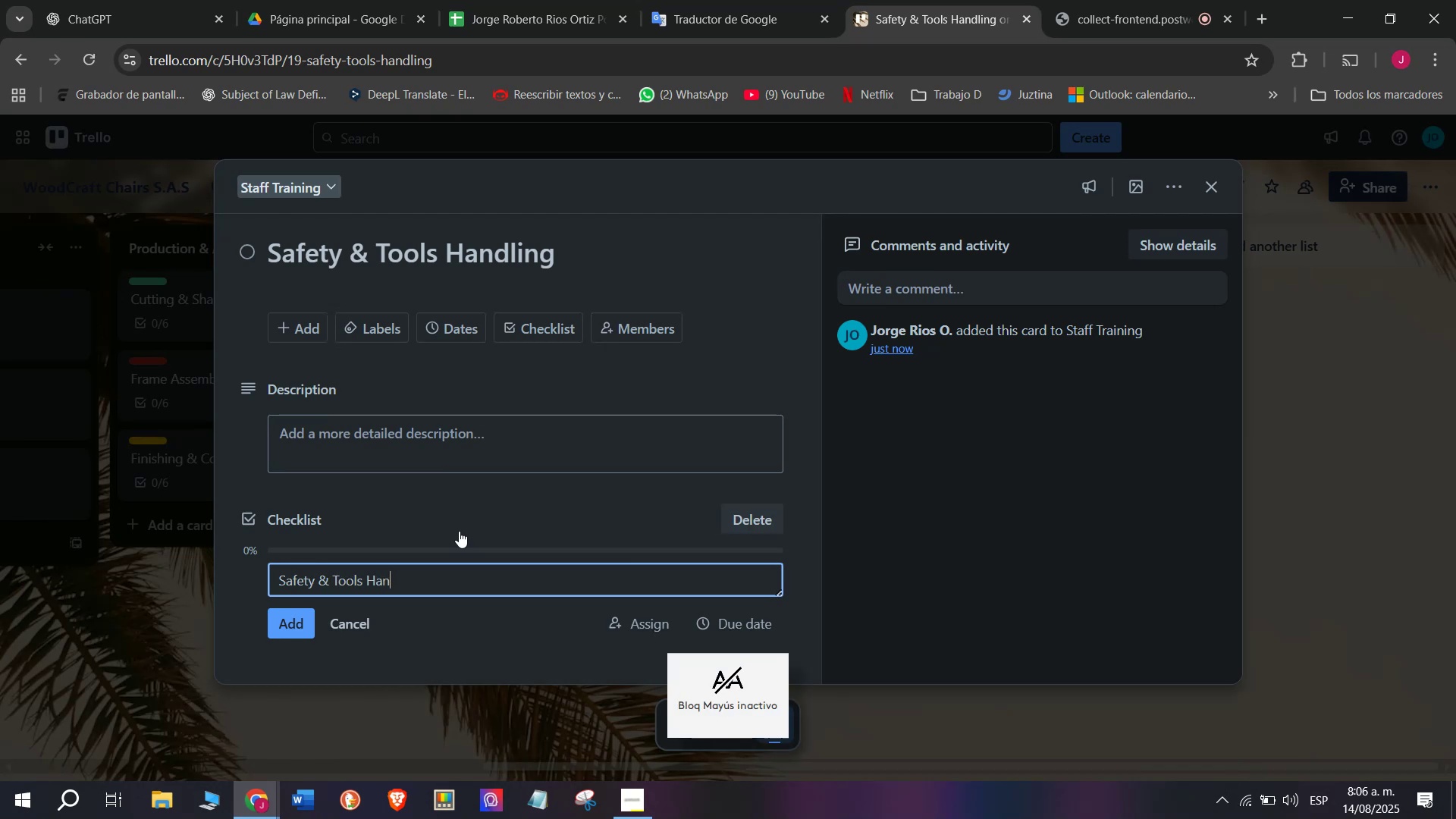 
key(Enter)
 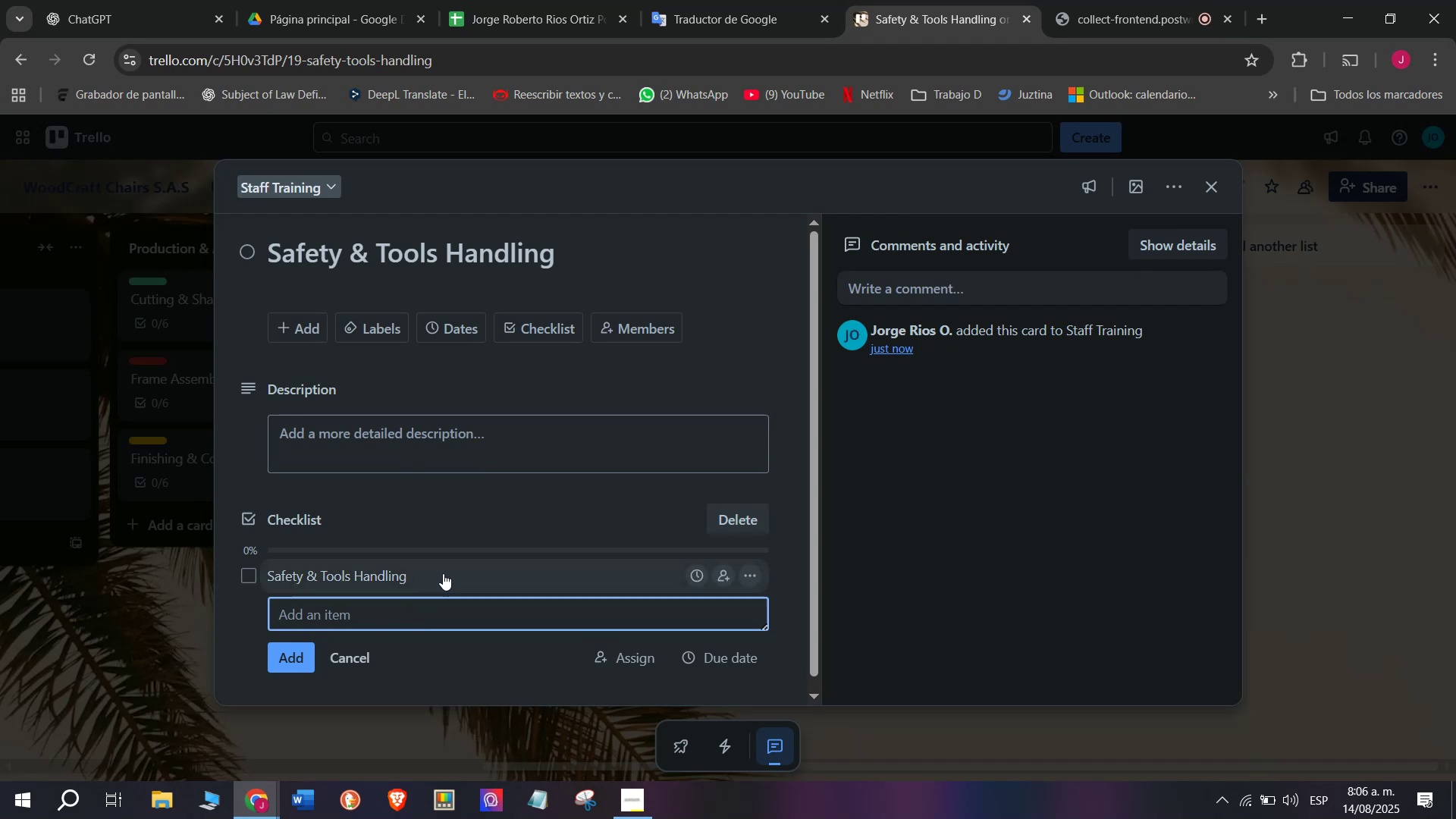 
wait(5.95)
 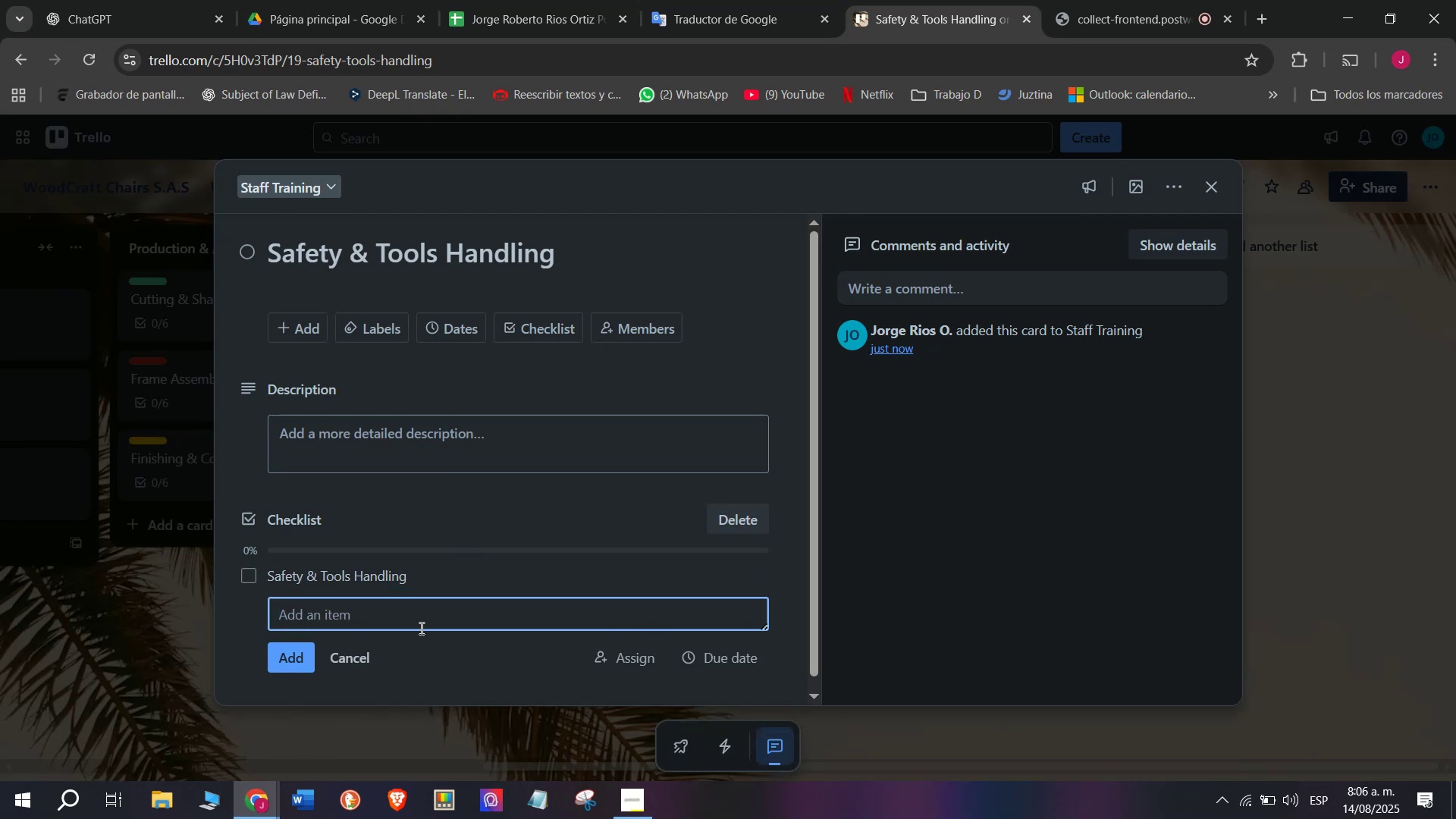 
left_click([443, 573])
 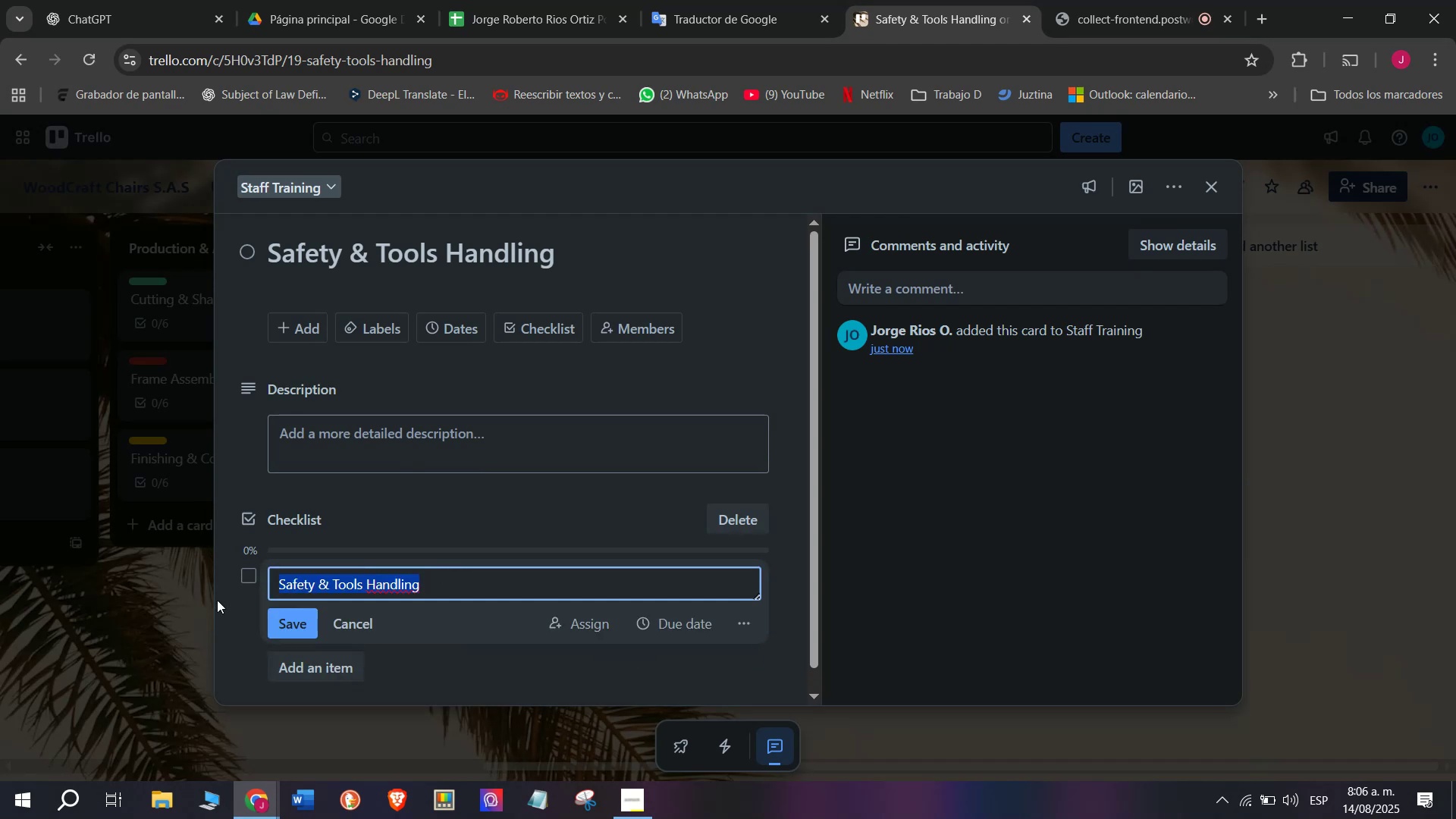 
left_click([71, 623])
 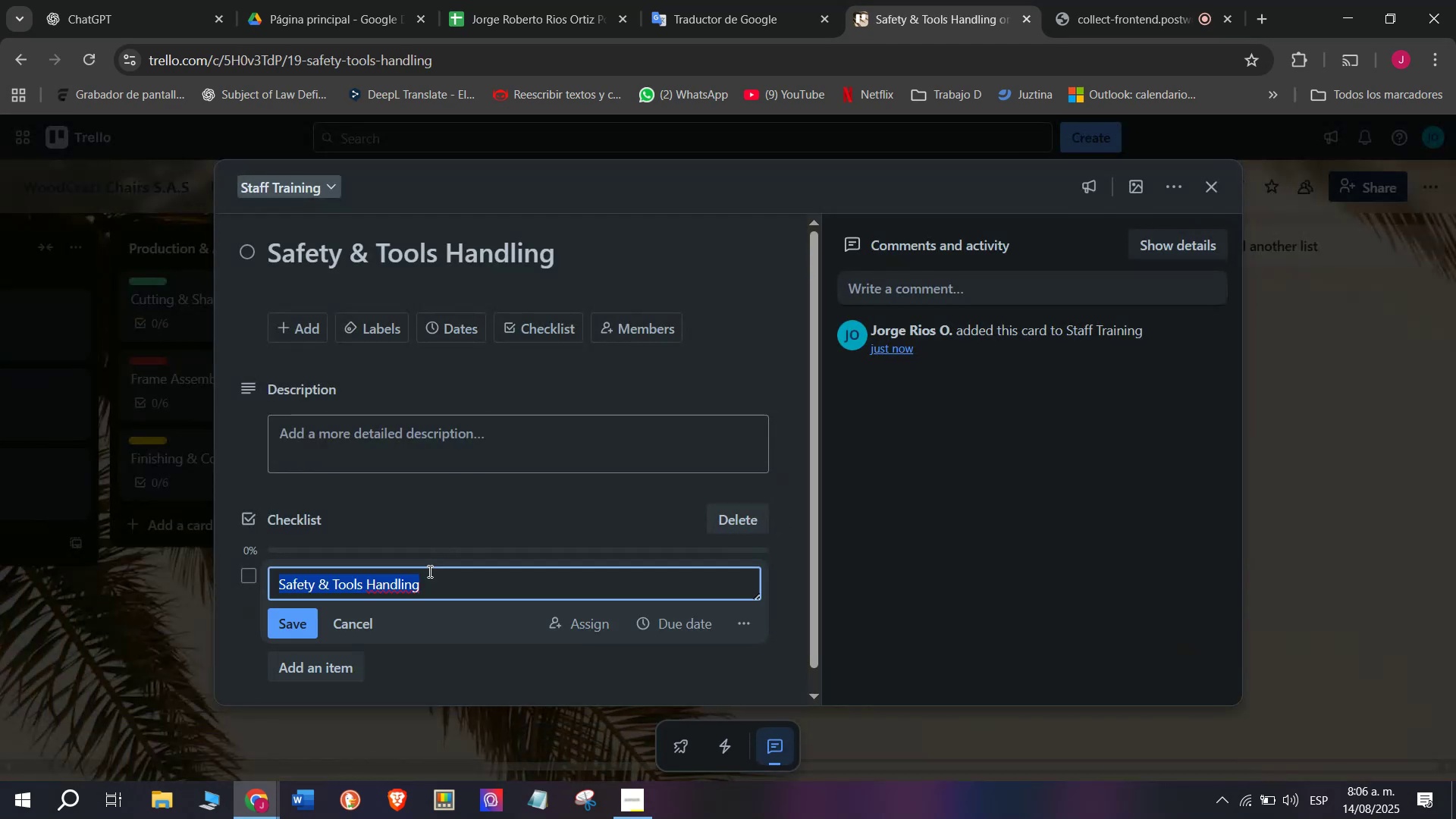 
type(Review safety roces)
key(Backspace)
type(durew)
key(Backspace)
type(s)
 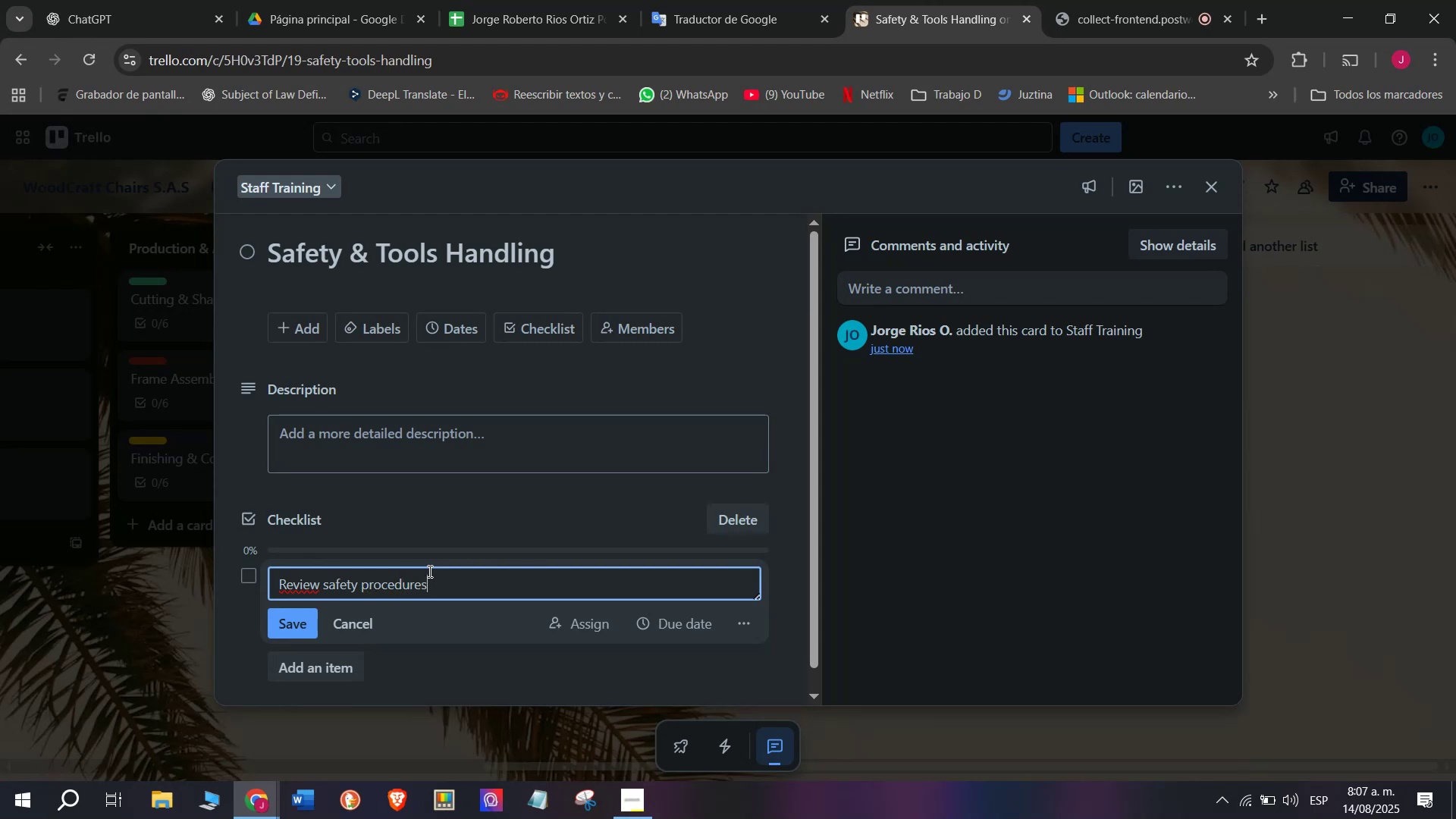 
hold_key(key=P, duration=0.33)
 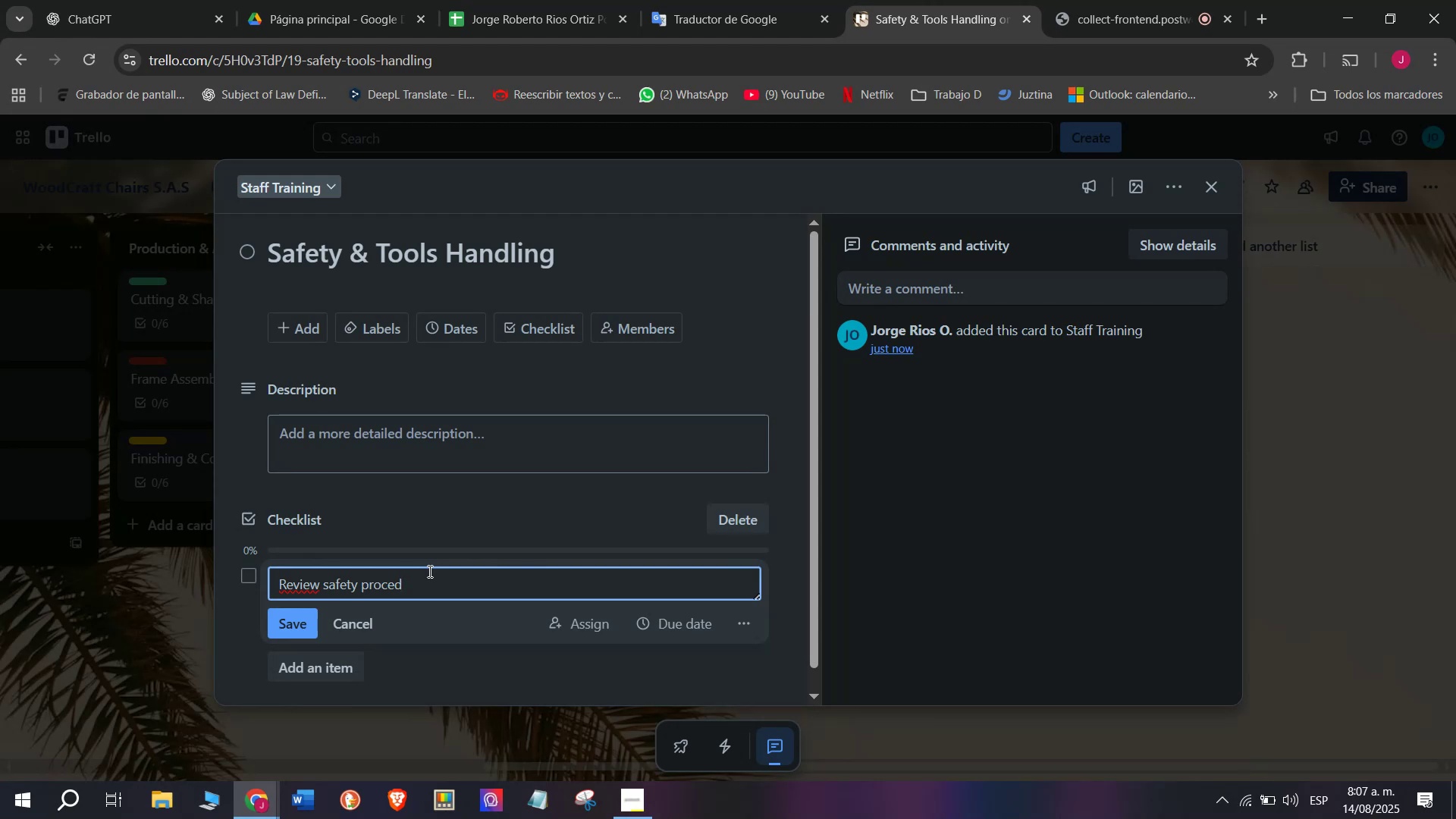 
key(Enter)
 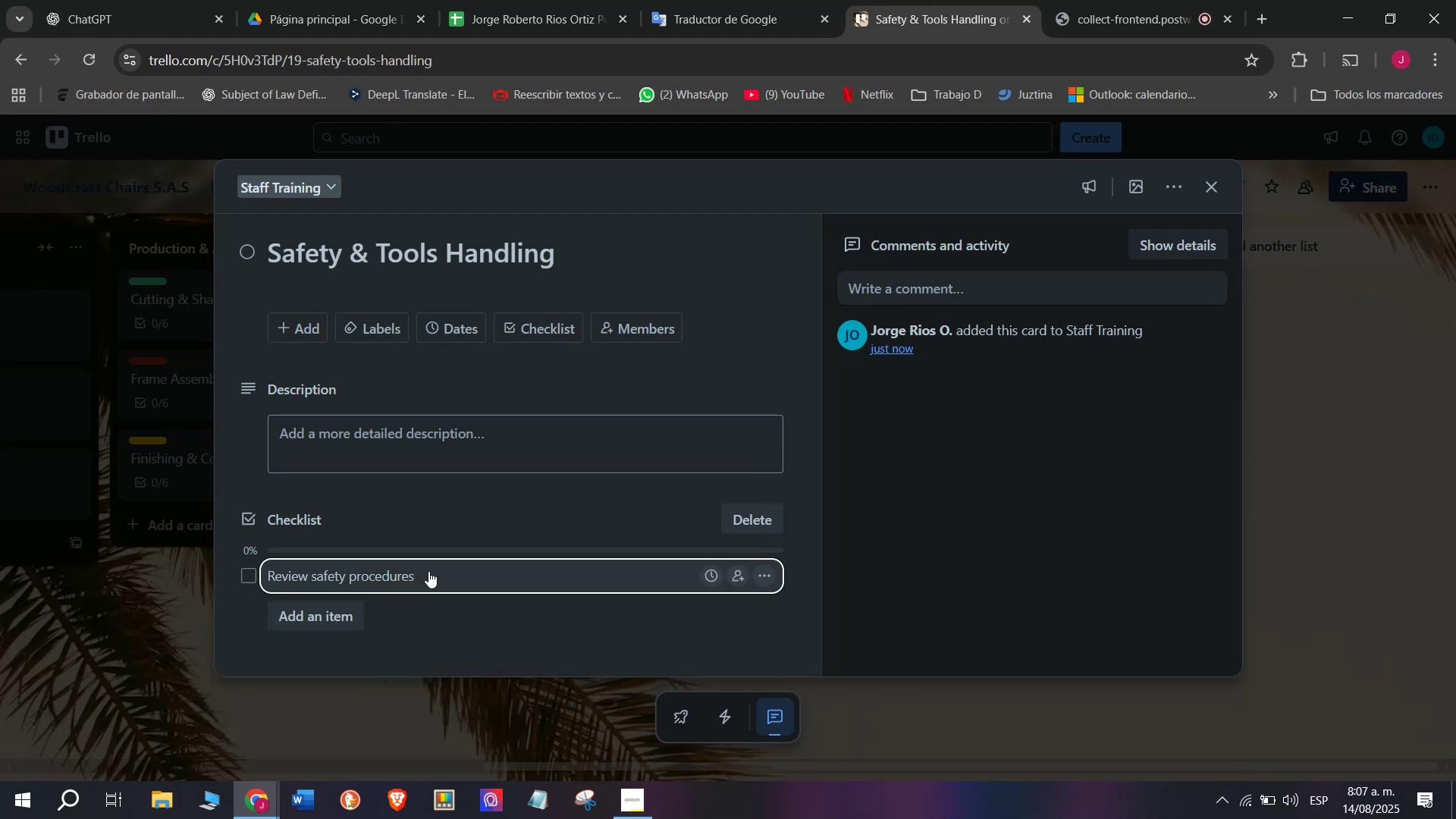 
type(Demos)
 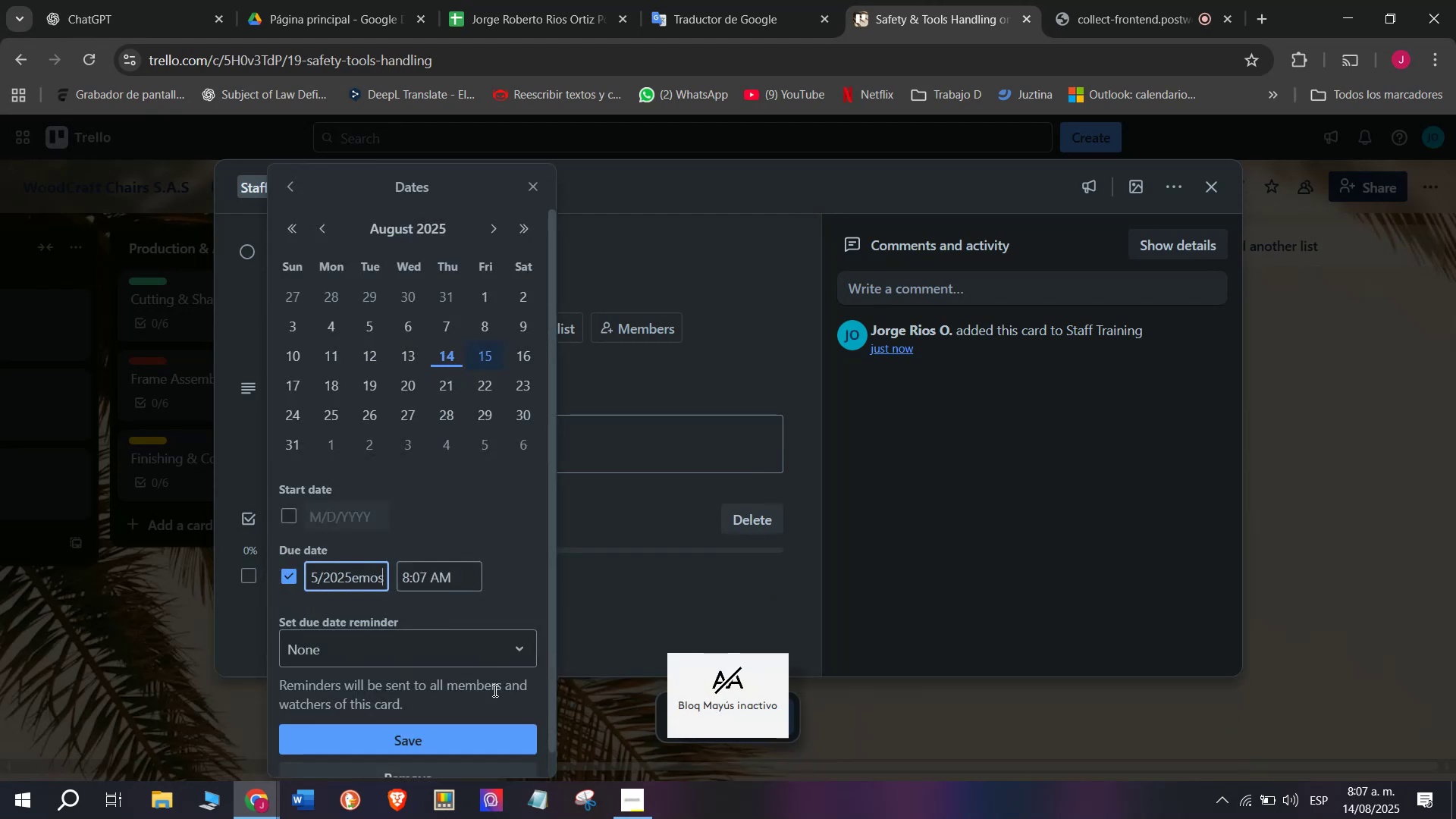 
left_click([607, 566])
 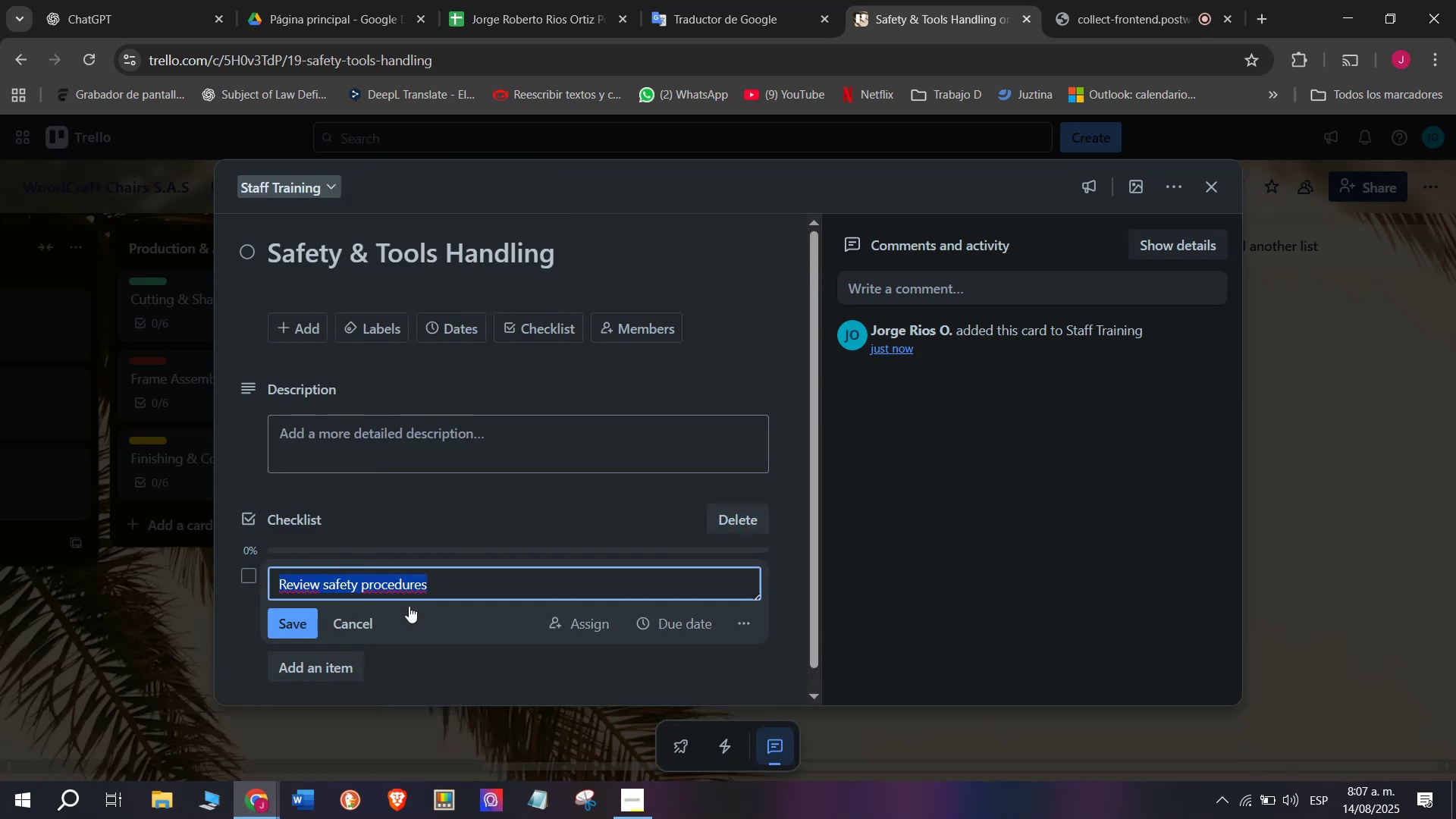 
left_click([341, 667])
 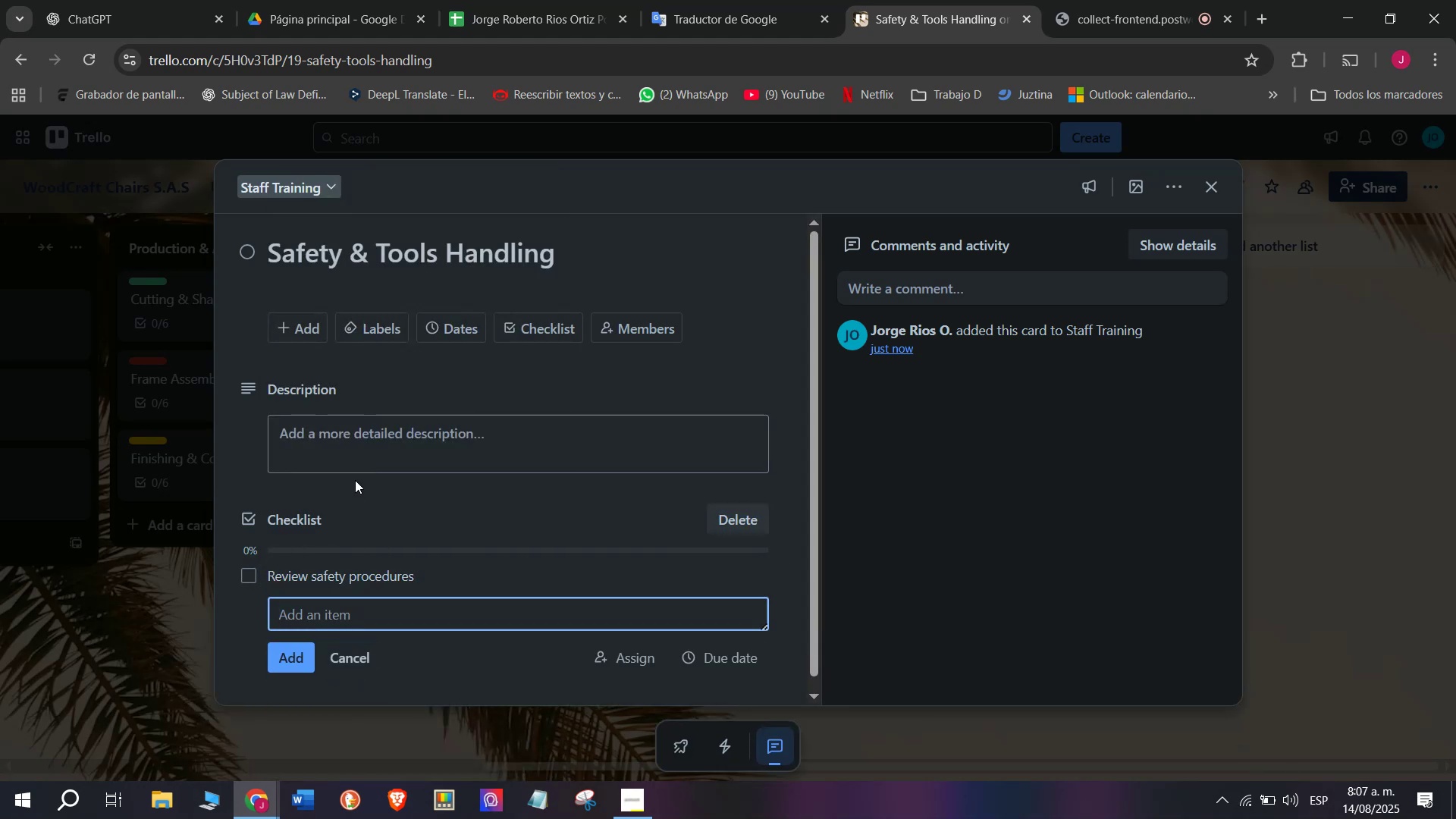 
type(Demos)
key(Backspace)
type(nstrate machine use)
 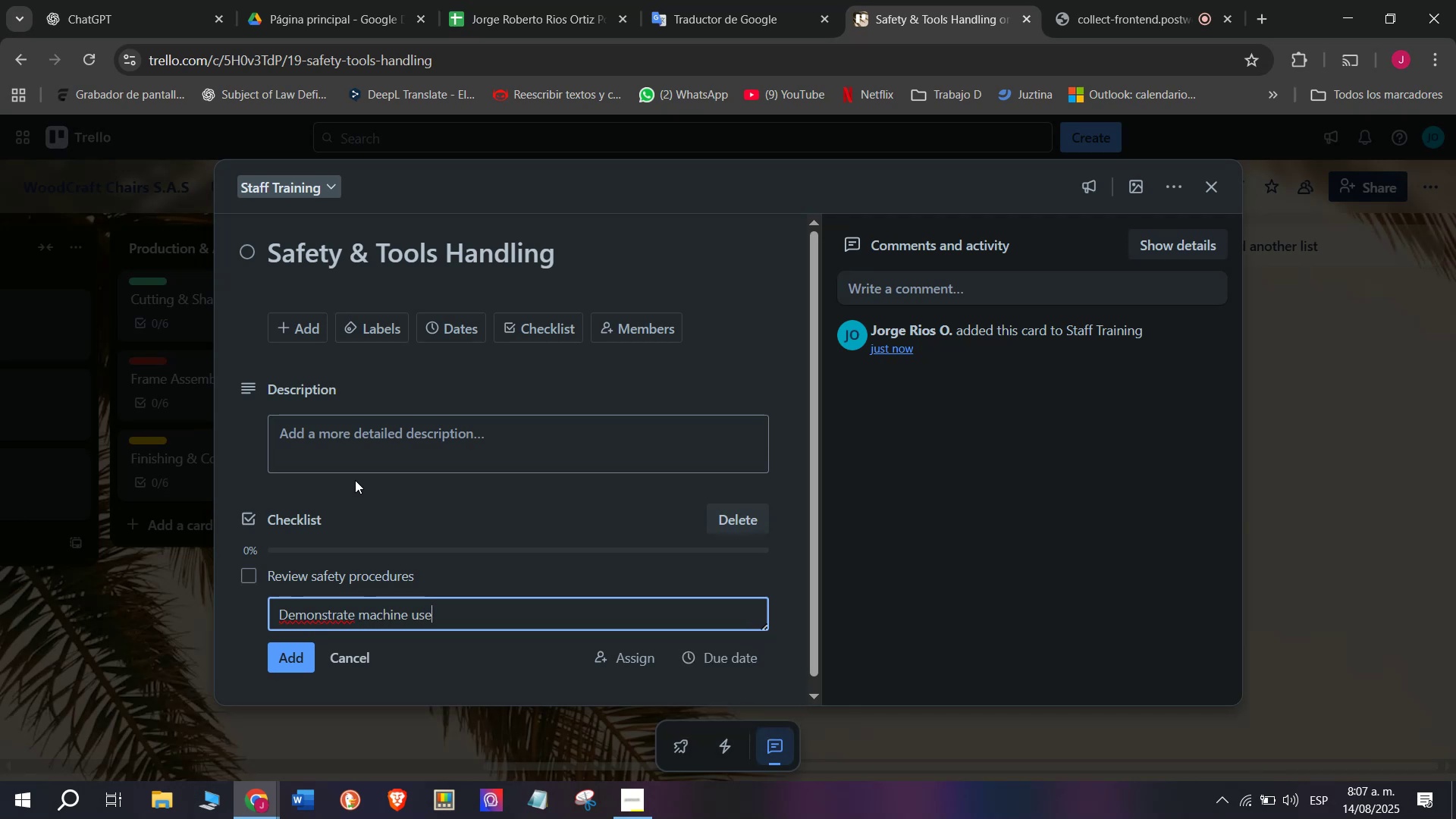 
key(Enter)
 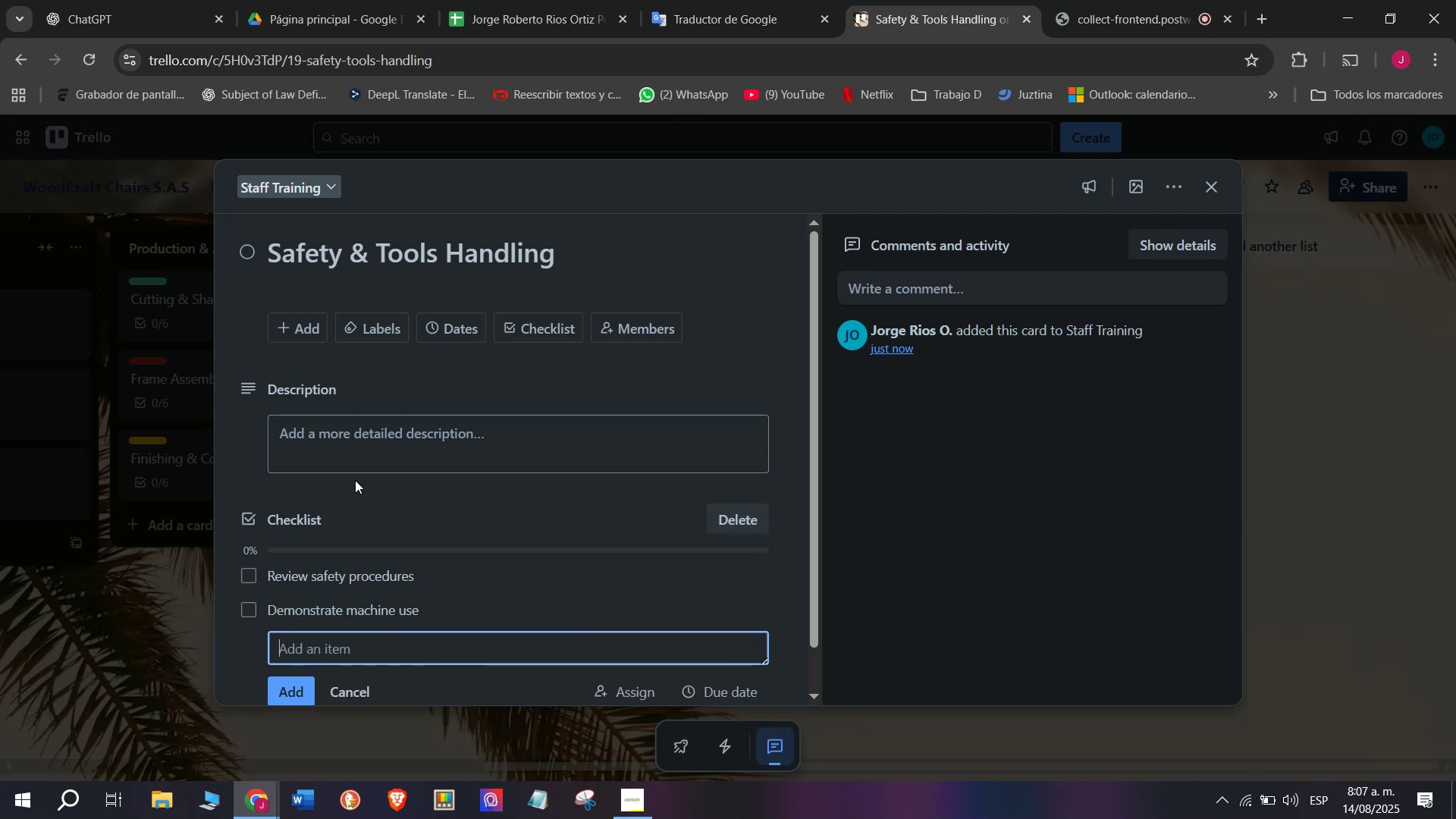 
type(Provide protective gear)
 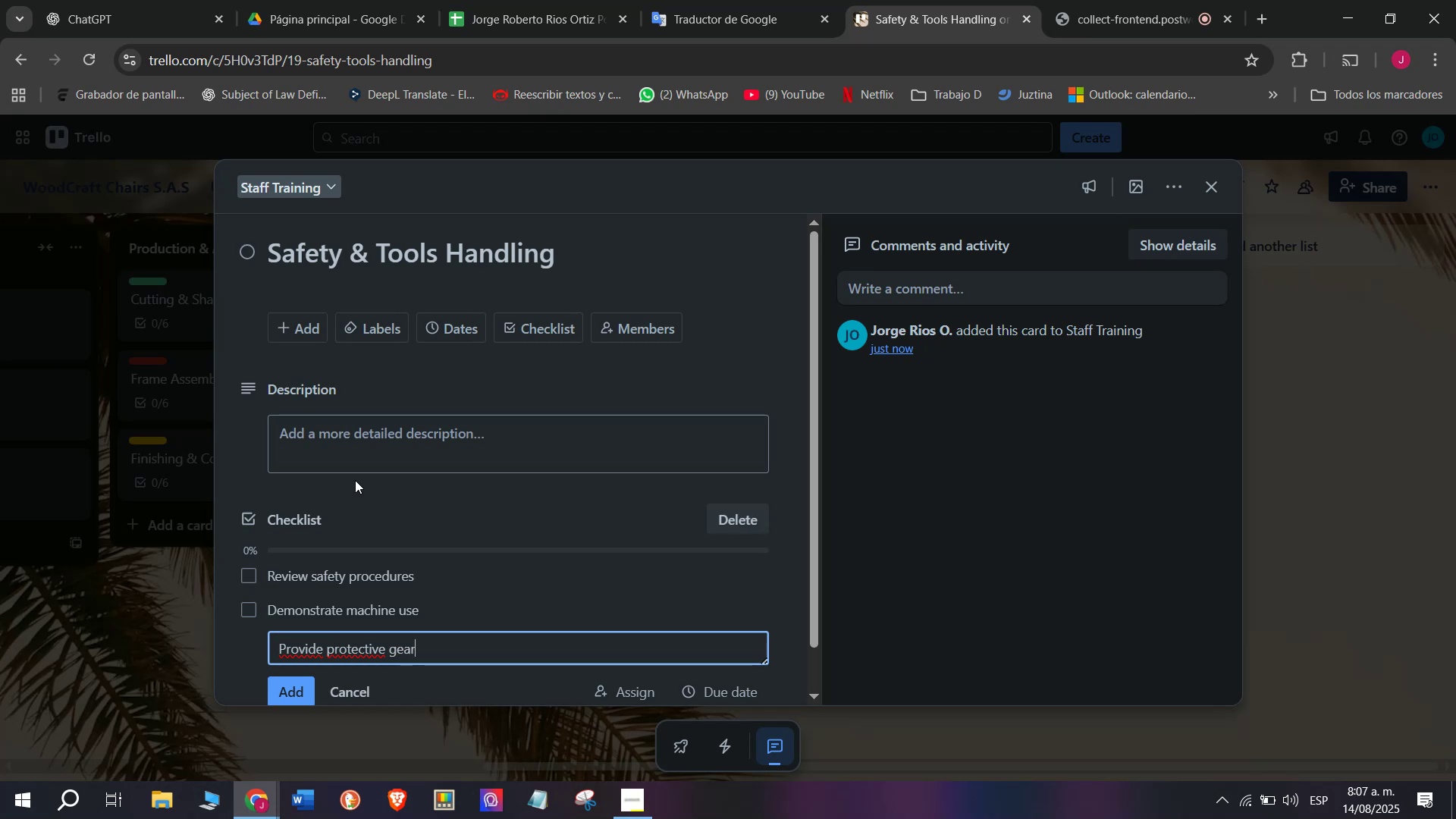 
key(Enter)
 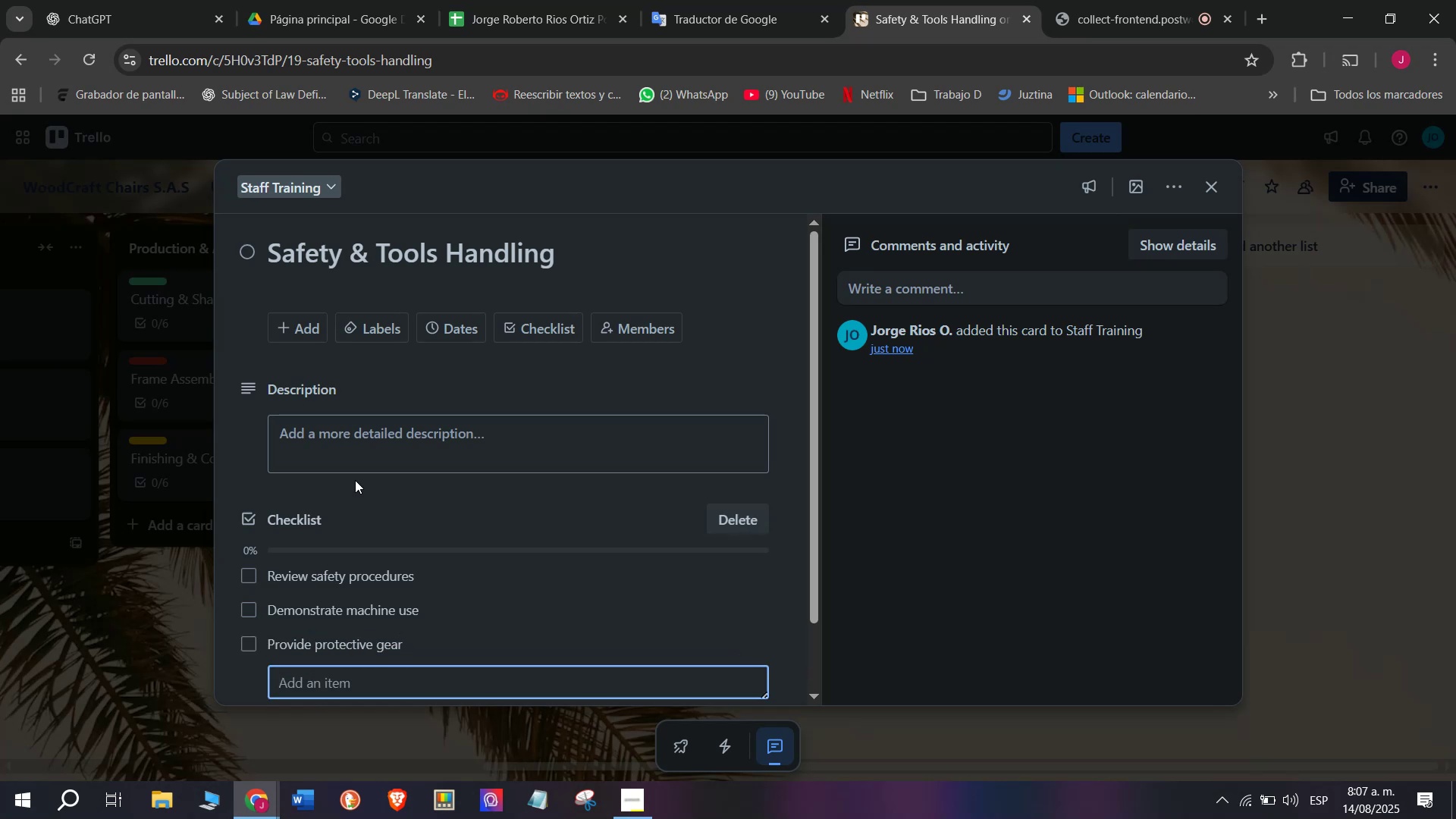 
type(Practice safe handling)
 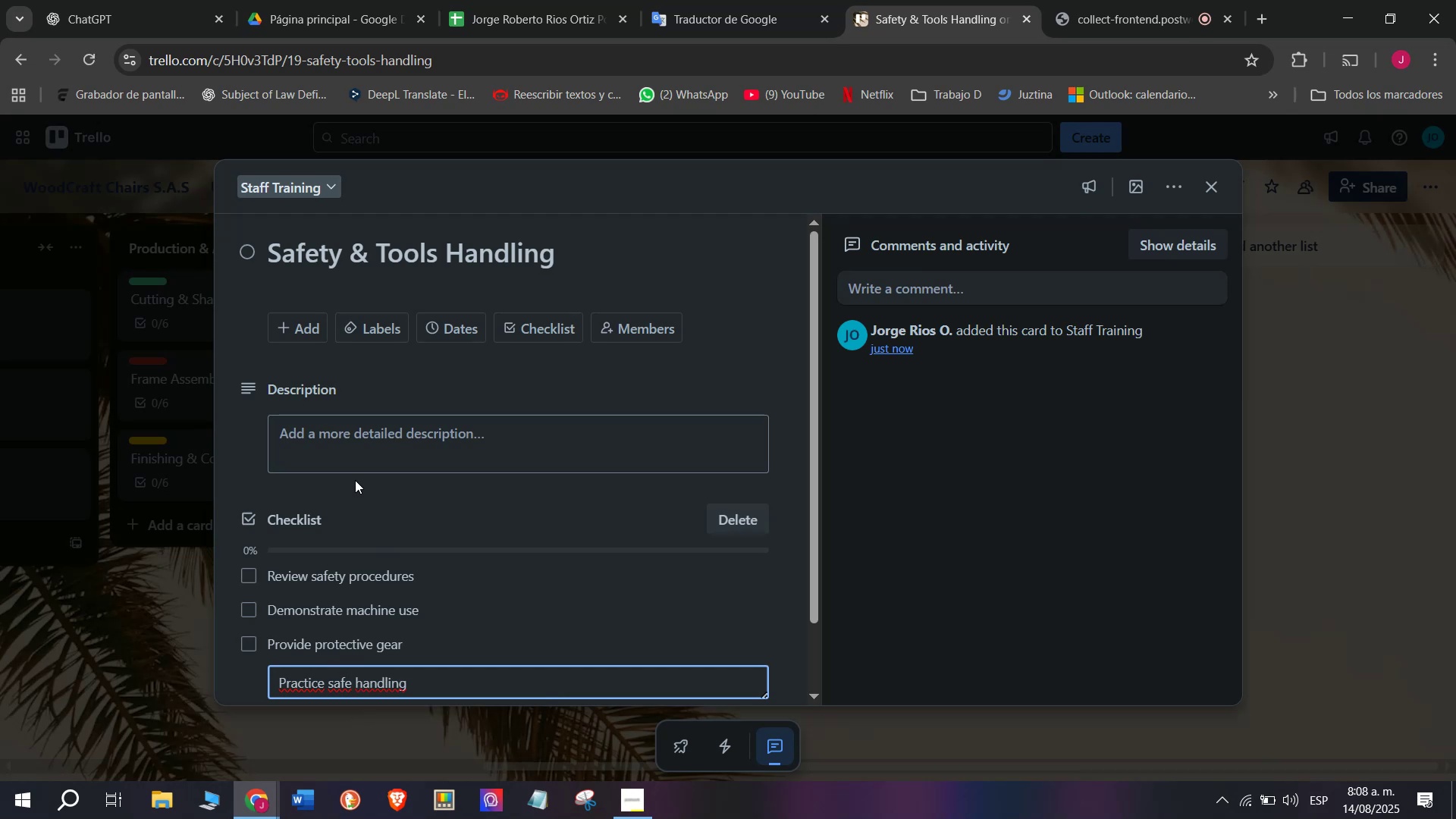 
key(Enter)
 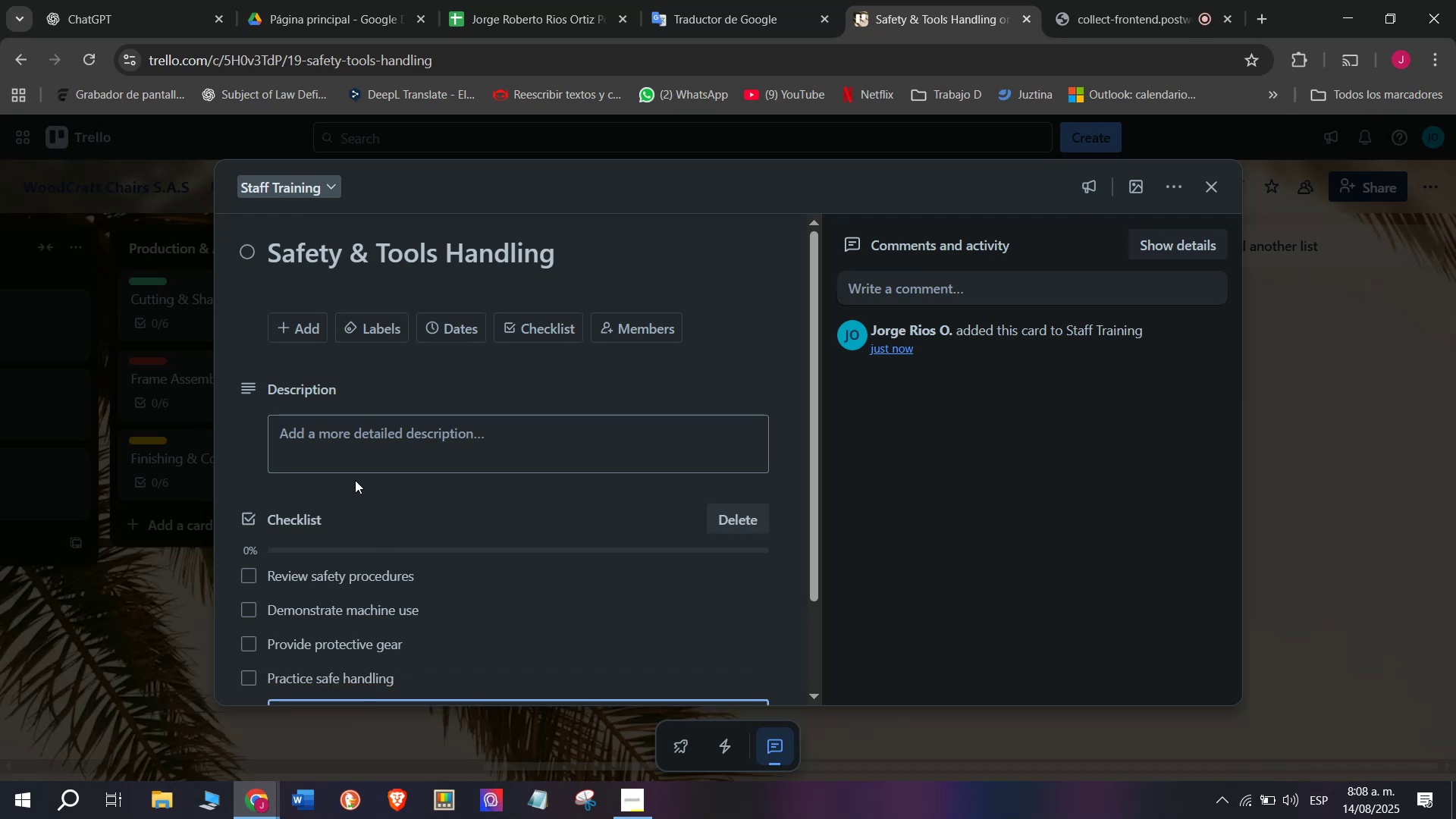 
type(Test staff knowledge)
 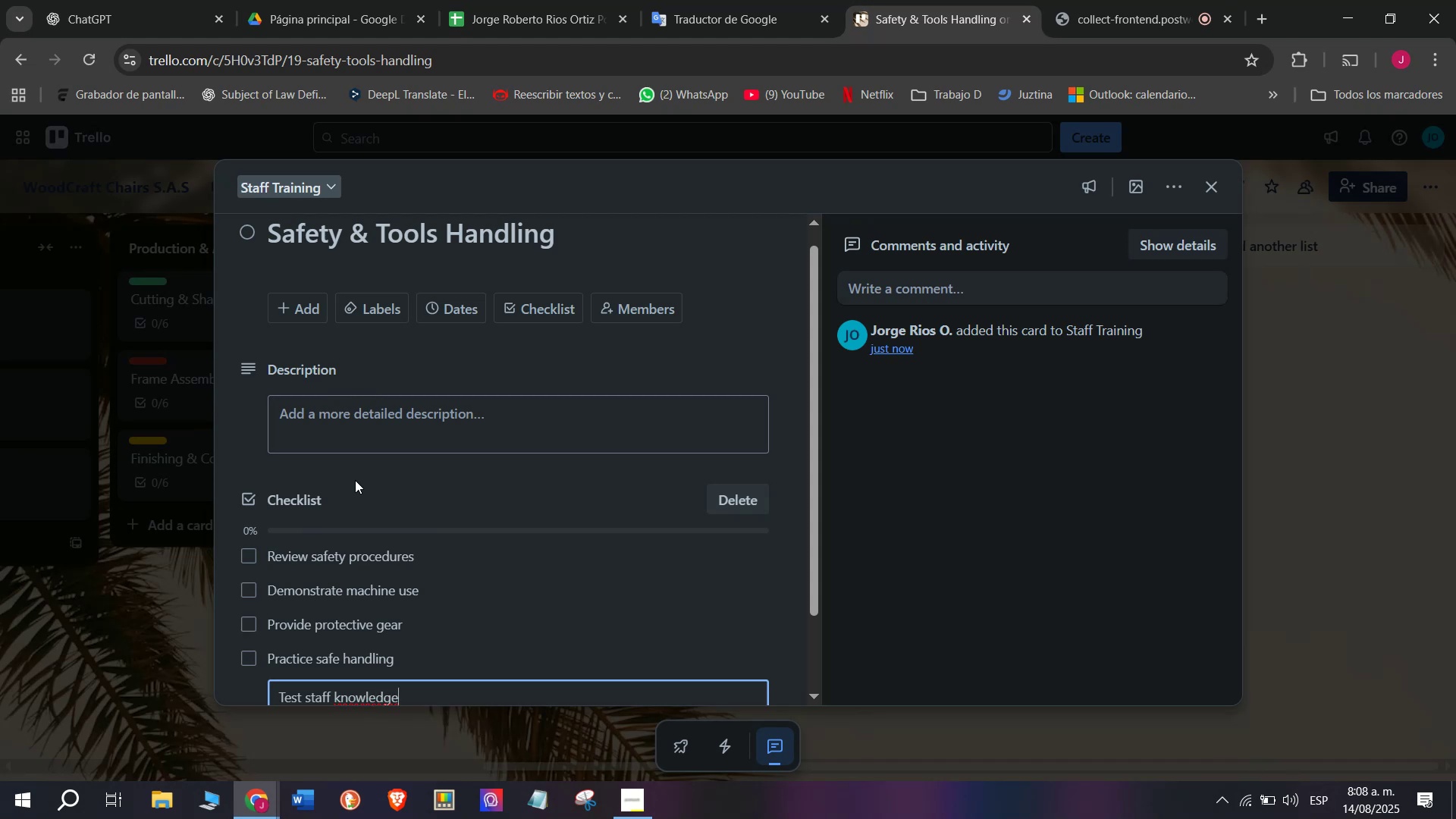 
key(Enter)
 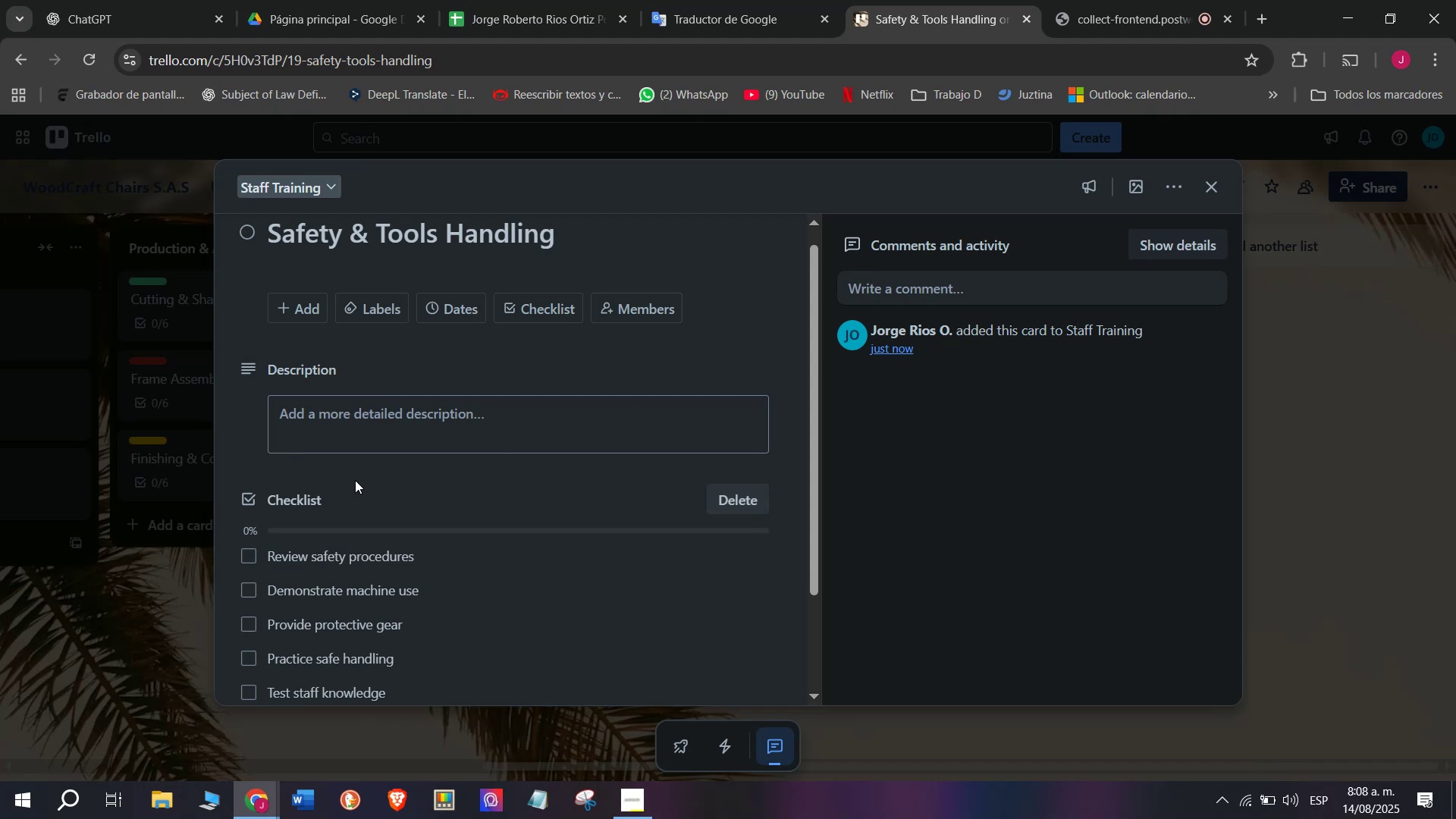 
scroll: coordinate [428, 582], scroll_direction: down, amount: 2.0
 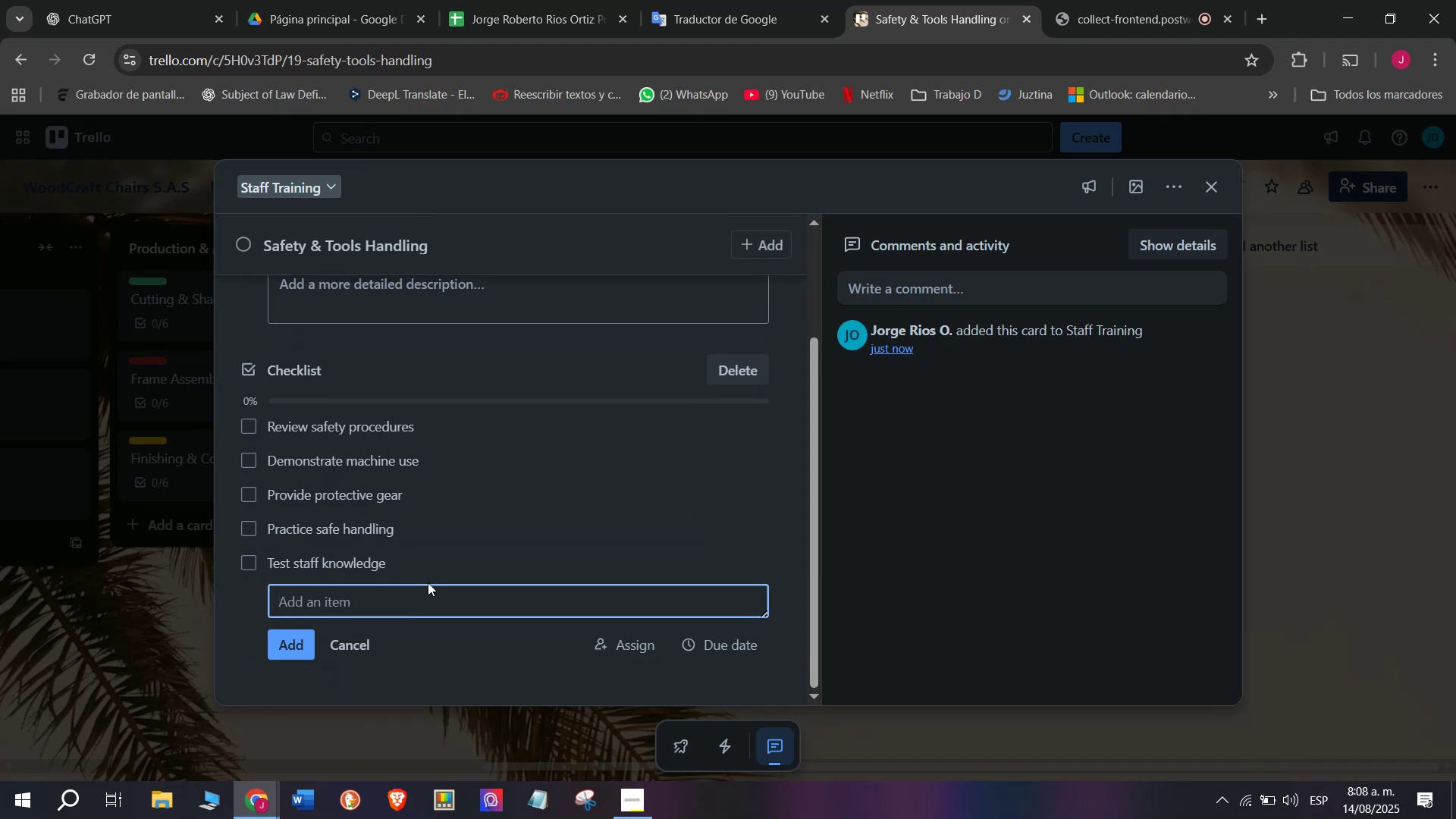 
type(Sign safety agreement)
 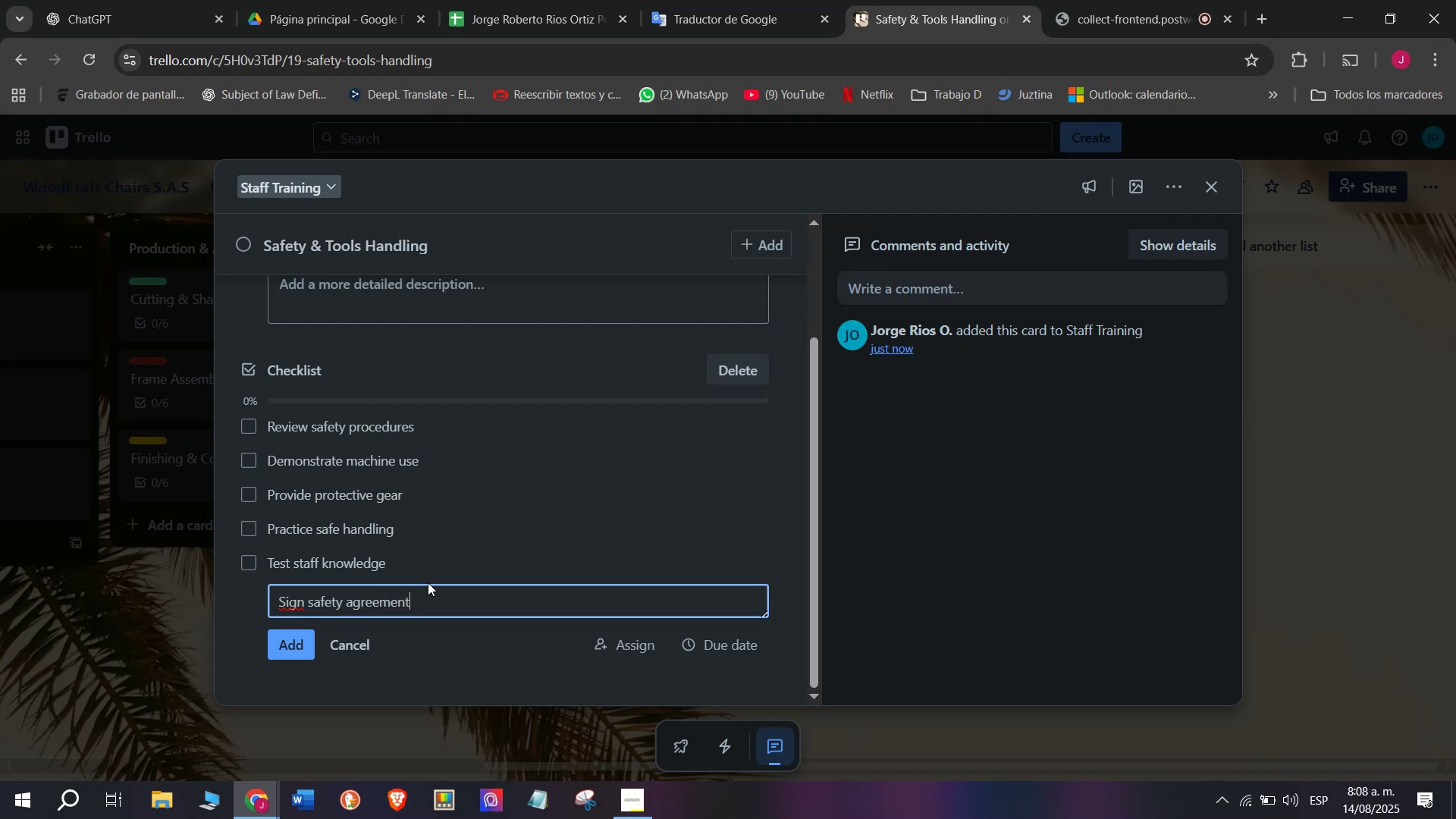 
key(Enter)
 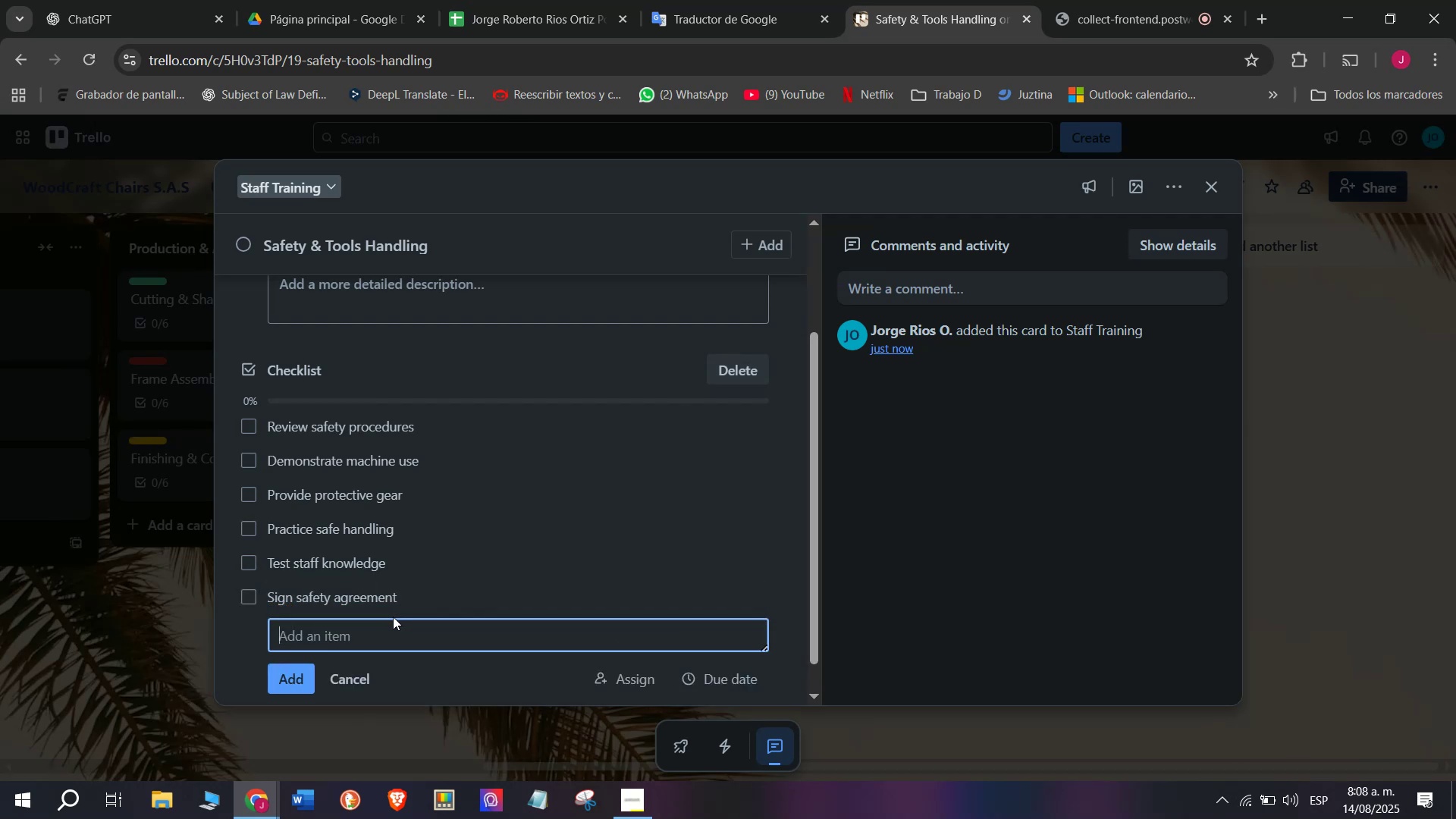 
scroll: coordinate [422, 532], scroll_direction: up, amount: 6.0
 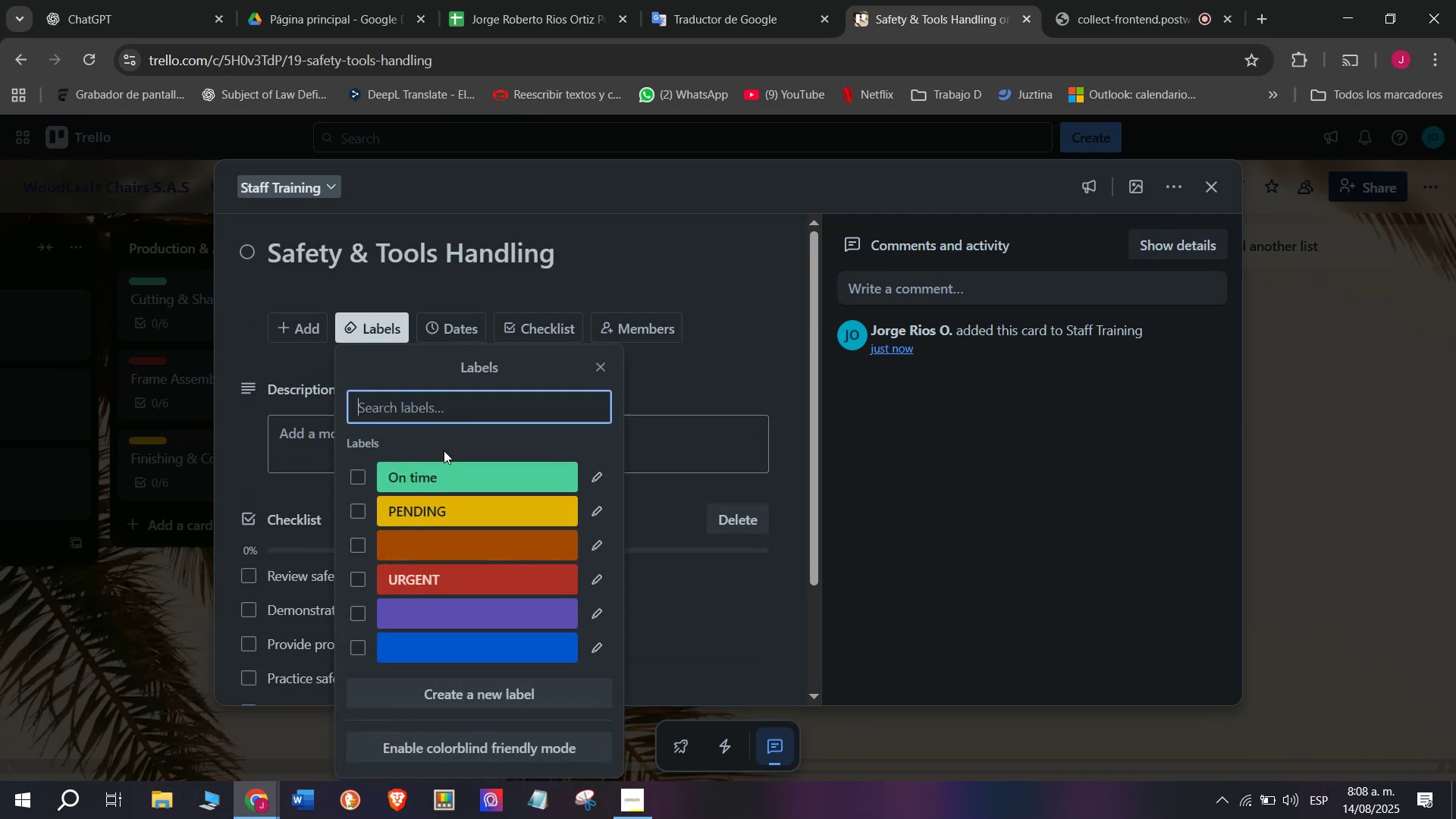 
left_click([433, 511])
 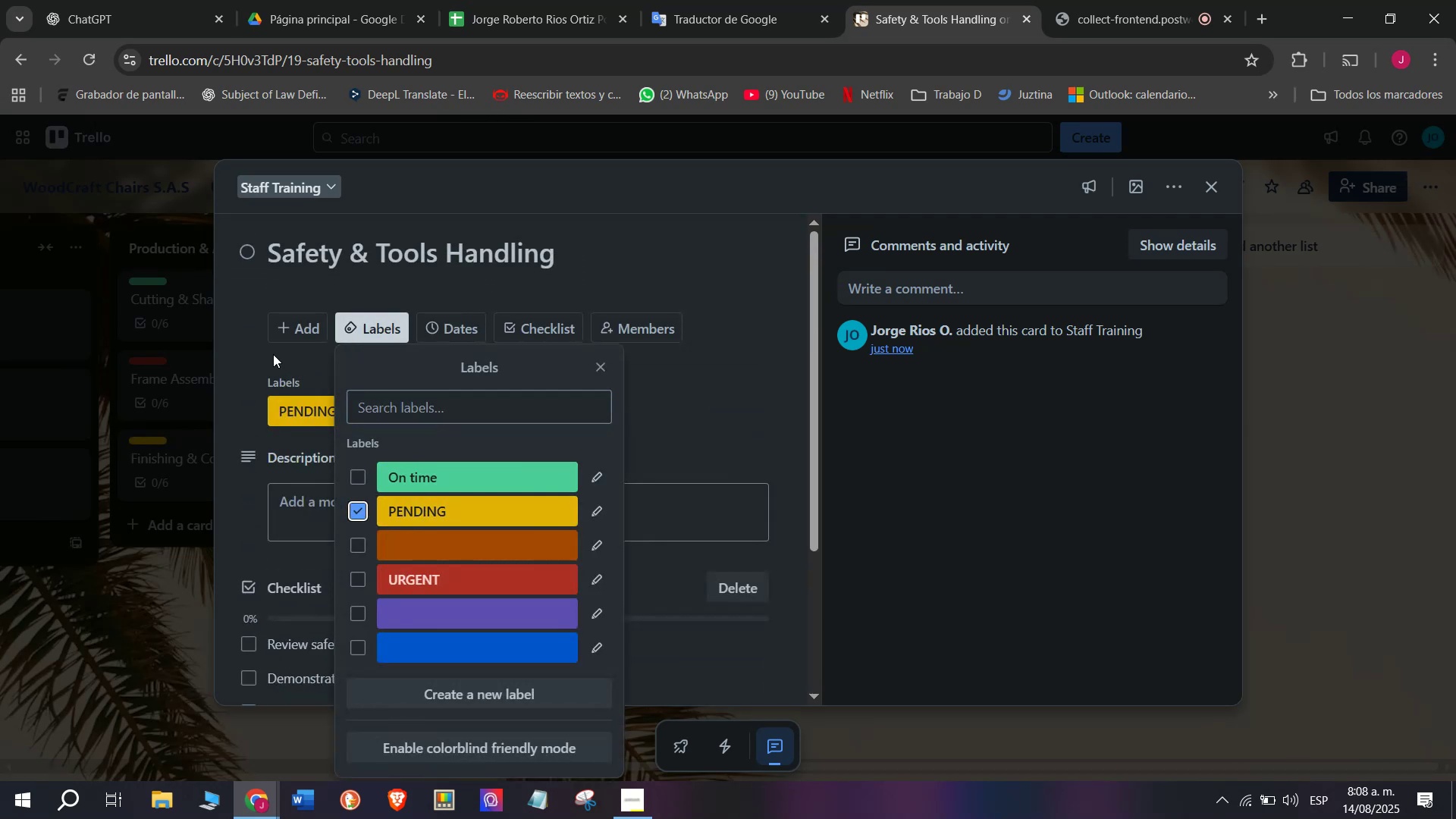 
left_click([273, 353])
 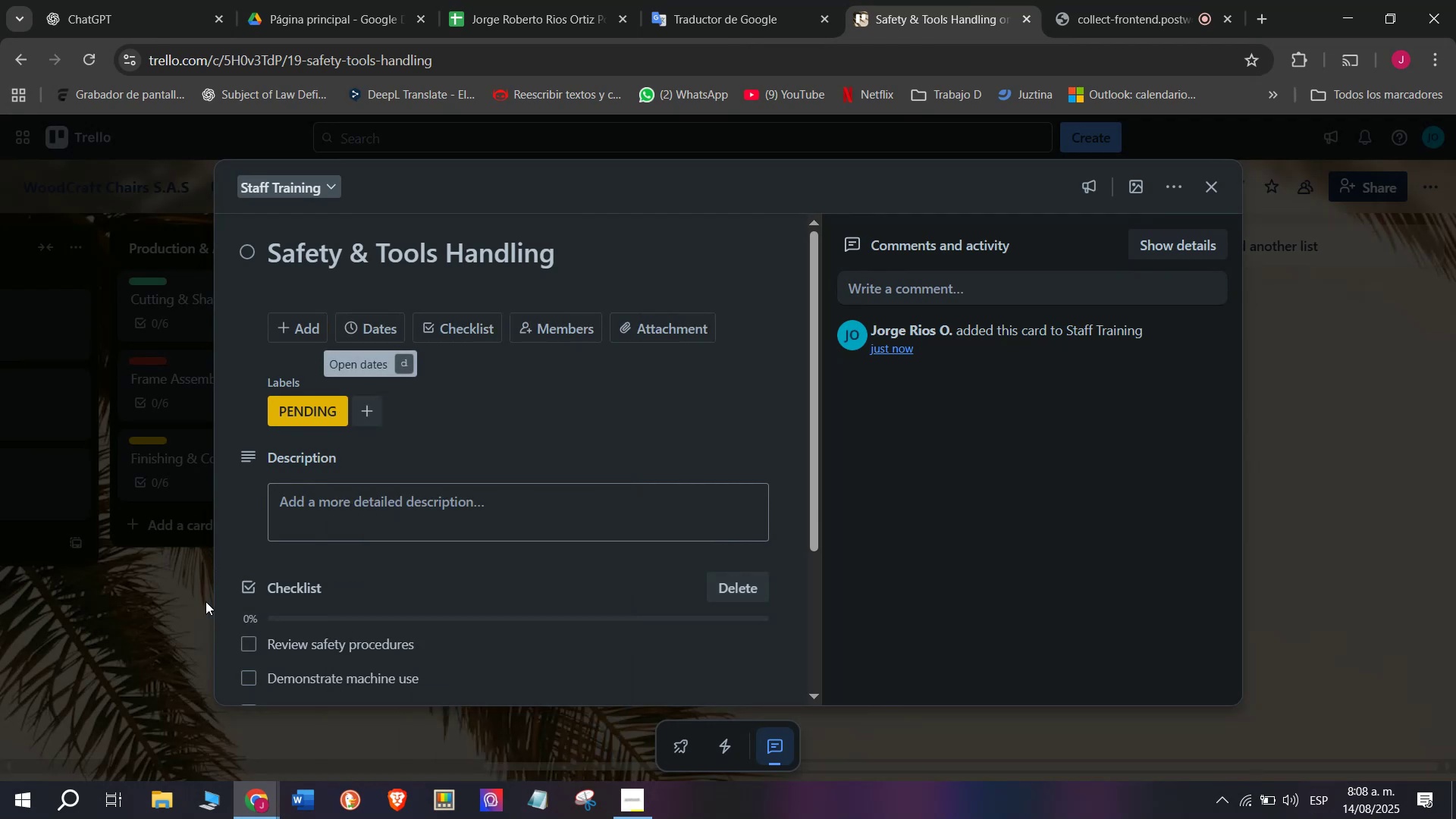 
scroll: coordinate [311, 568], scroll_direction: down, amount: 6.0
 